 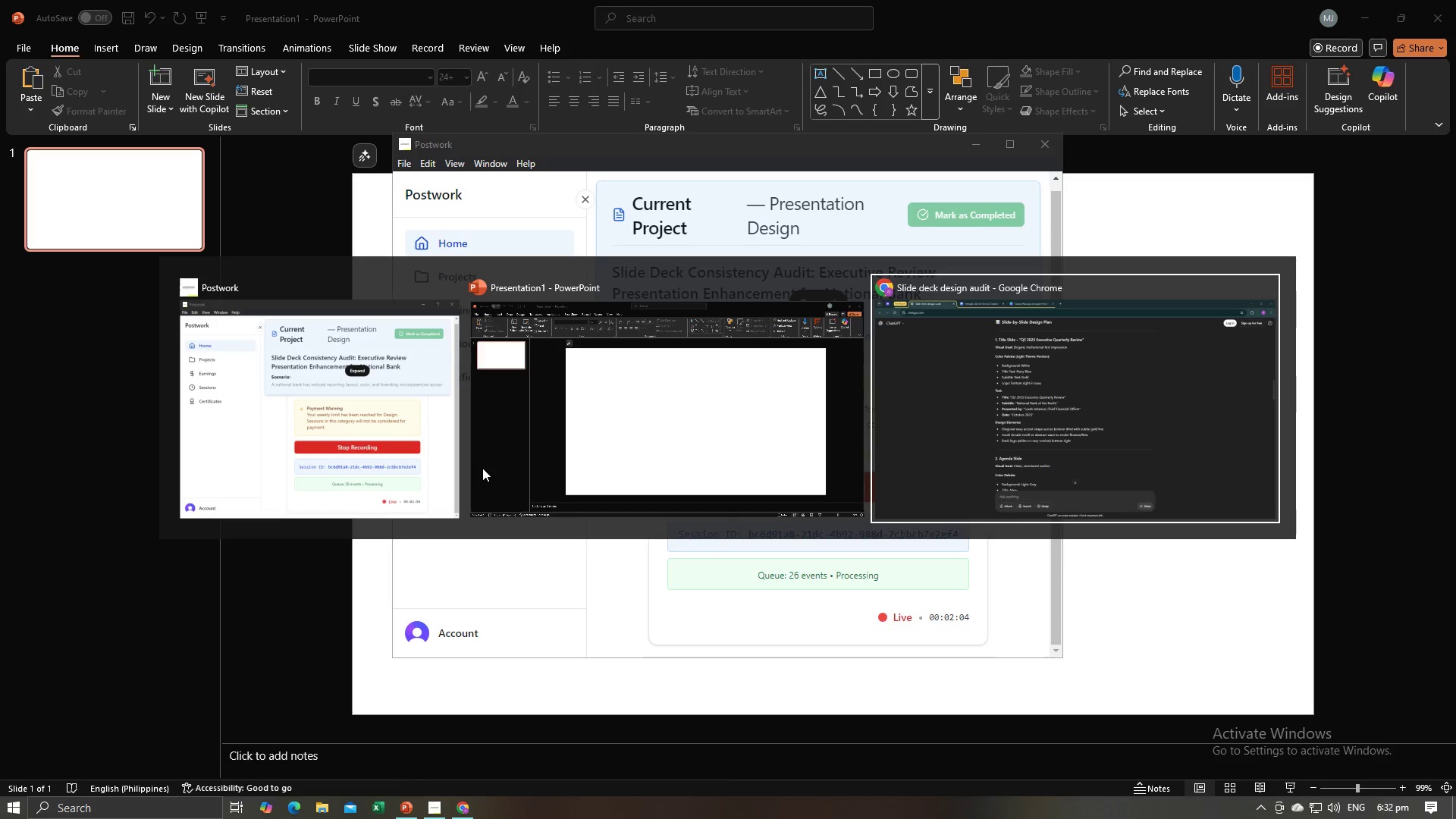 
scroll: coordinate [507, 432], scroll_direction: up, amount: 2.0
 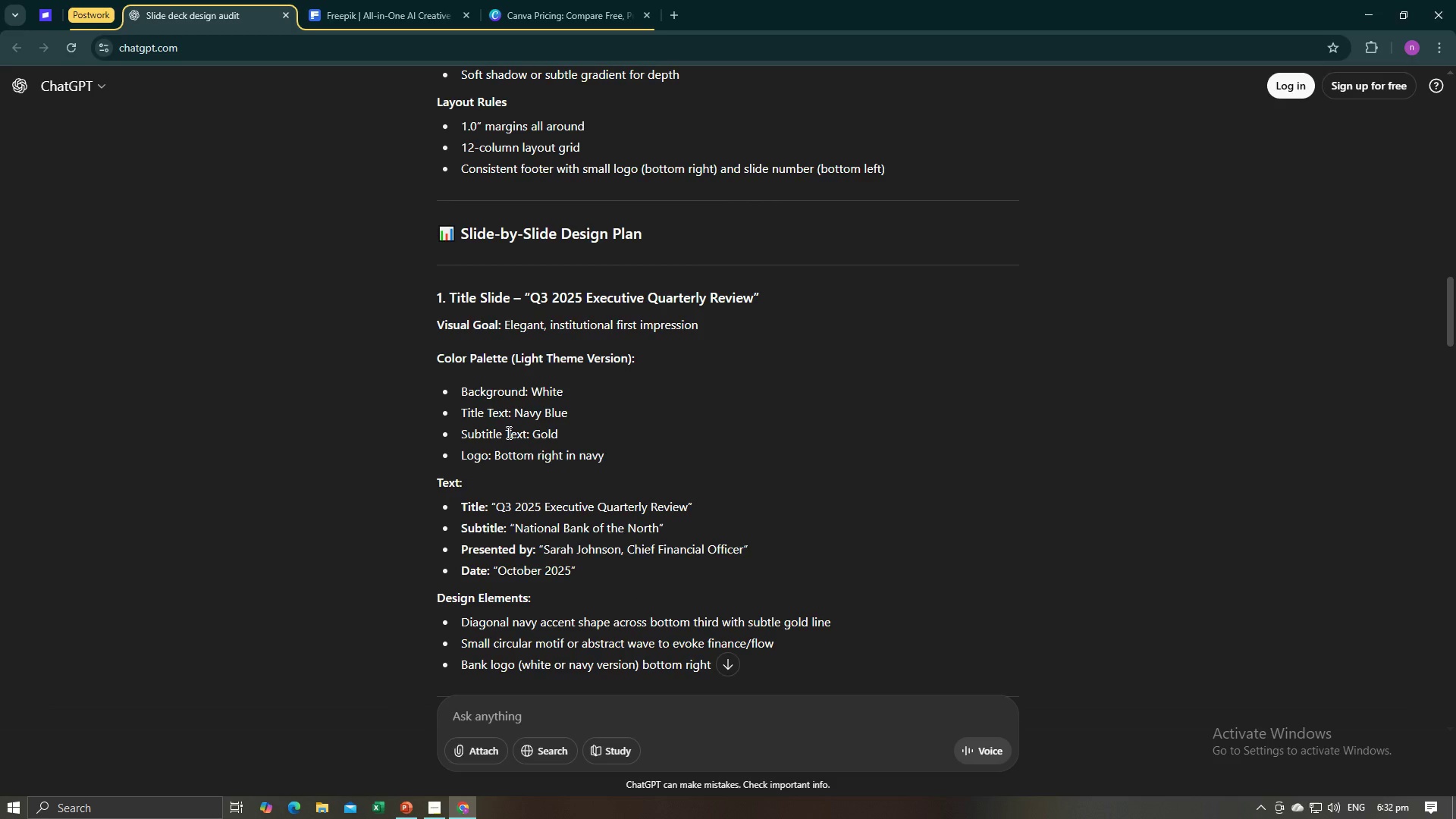 
scroll: coordinate [507, 432], scroll_direction: down, amount: 1.0
 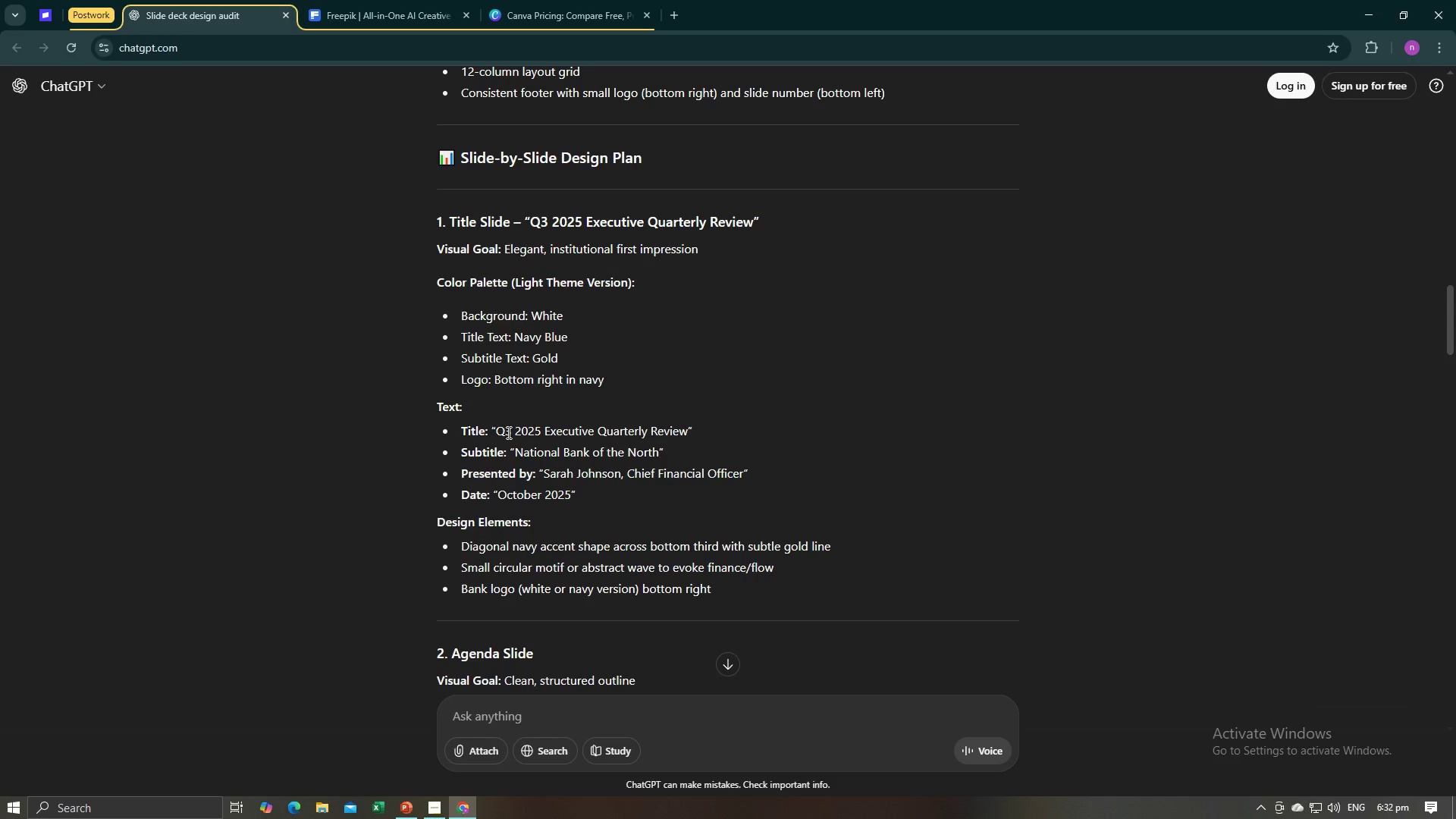 
left_click([676, 416])
 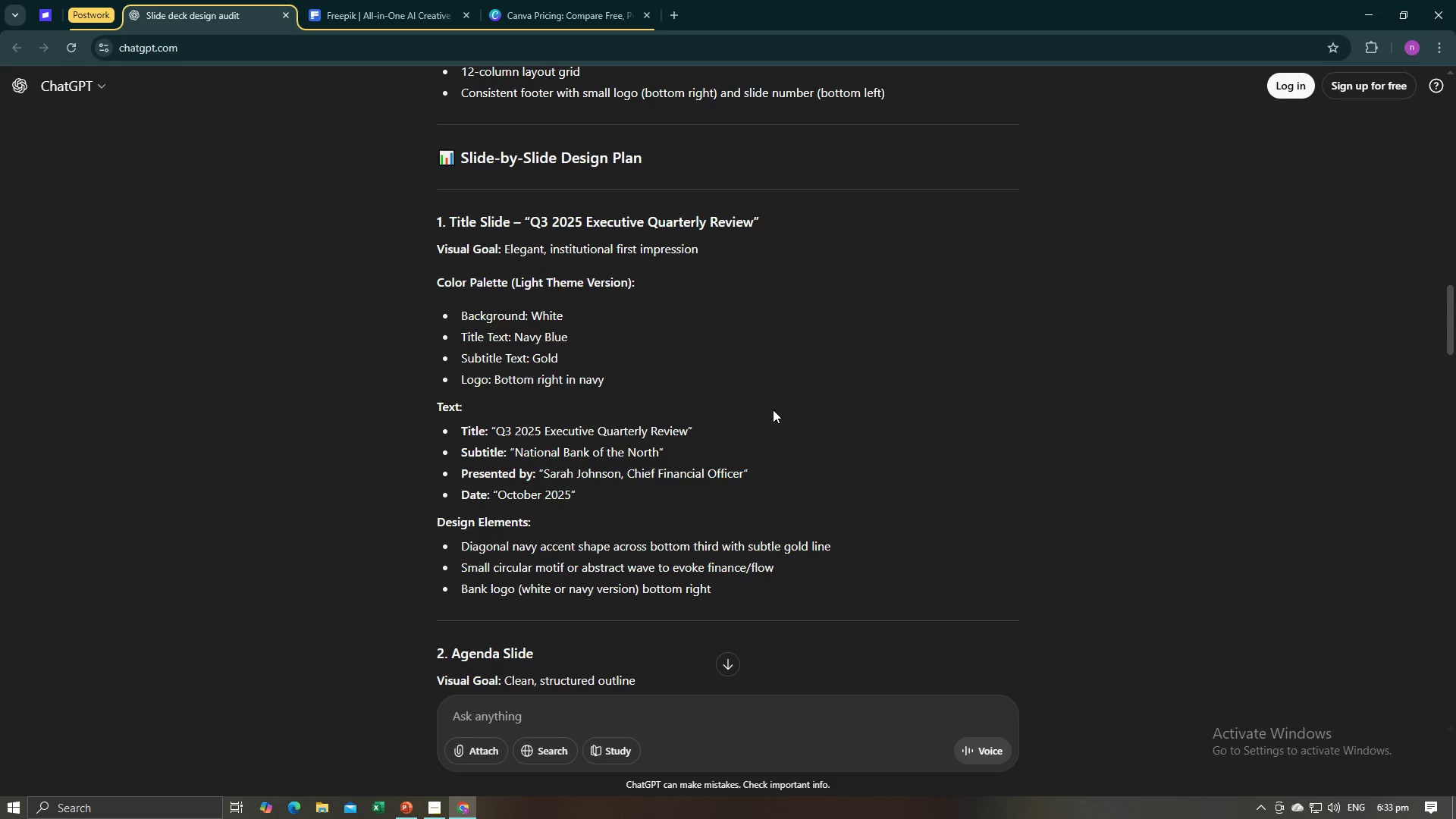 
left_click([773, 410])
 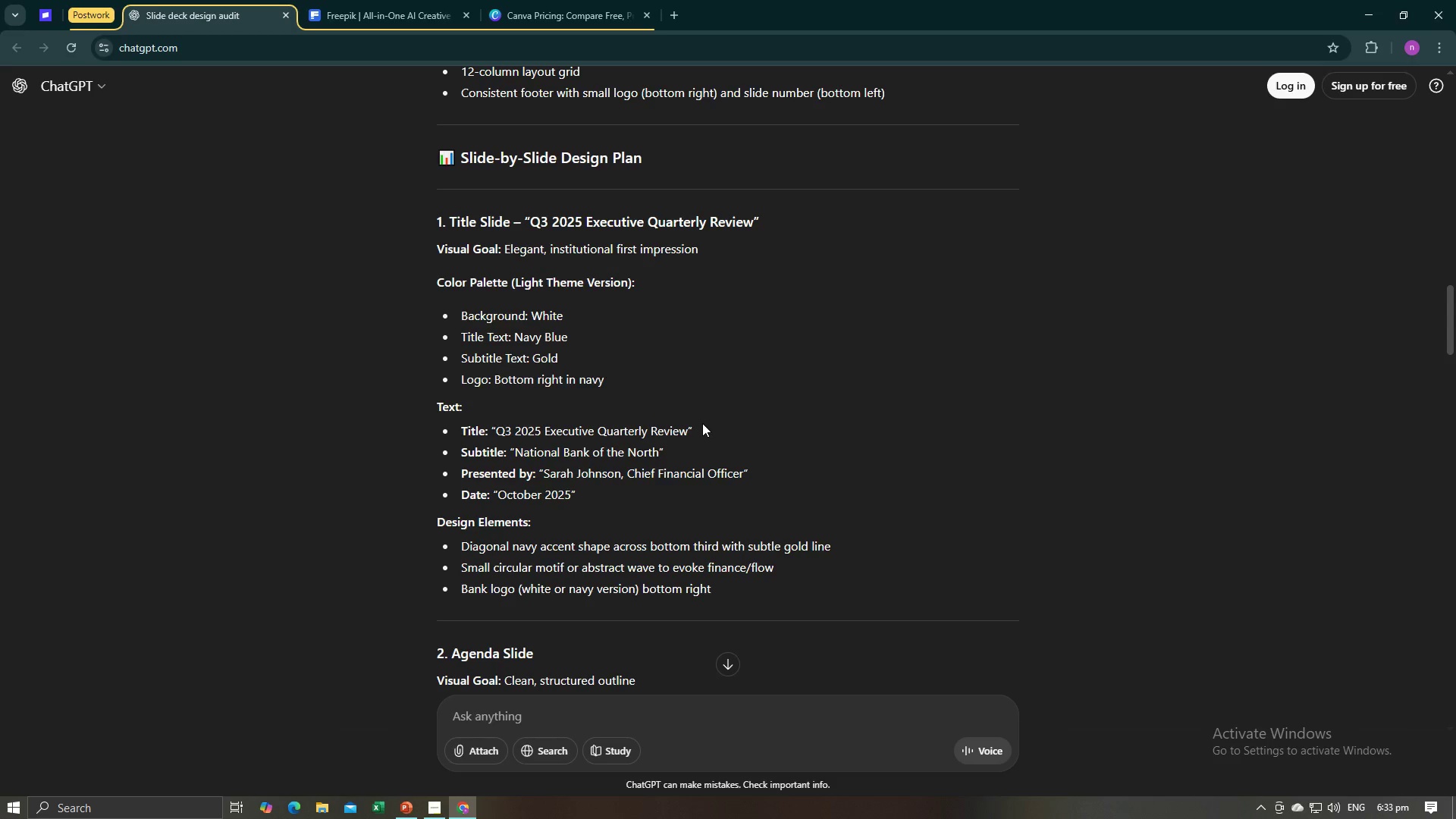 
double_click([702, 423])
 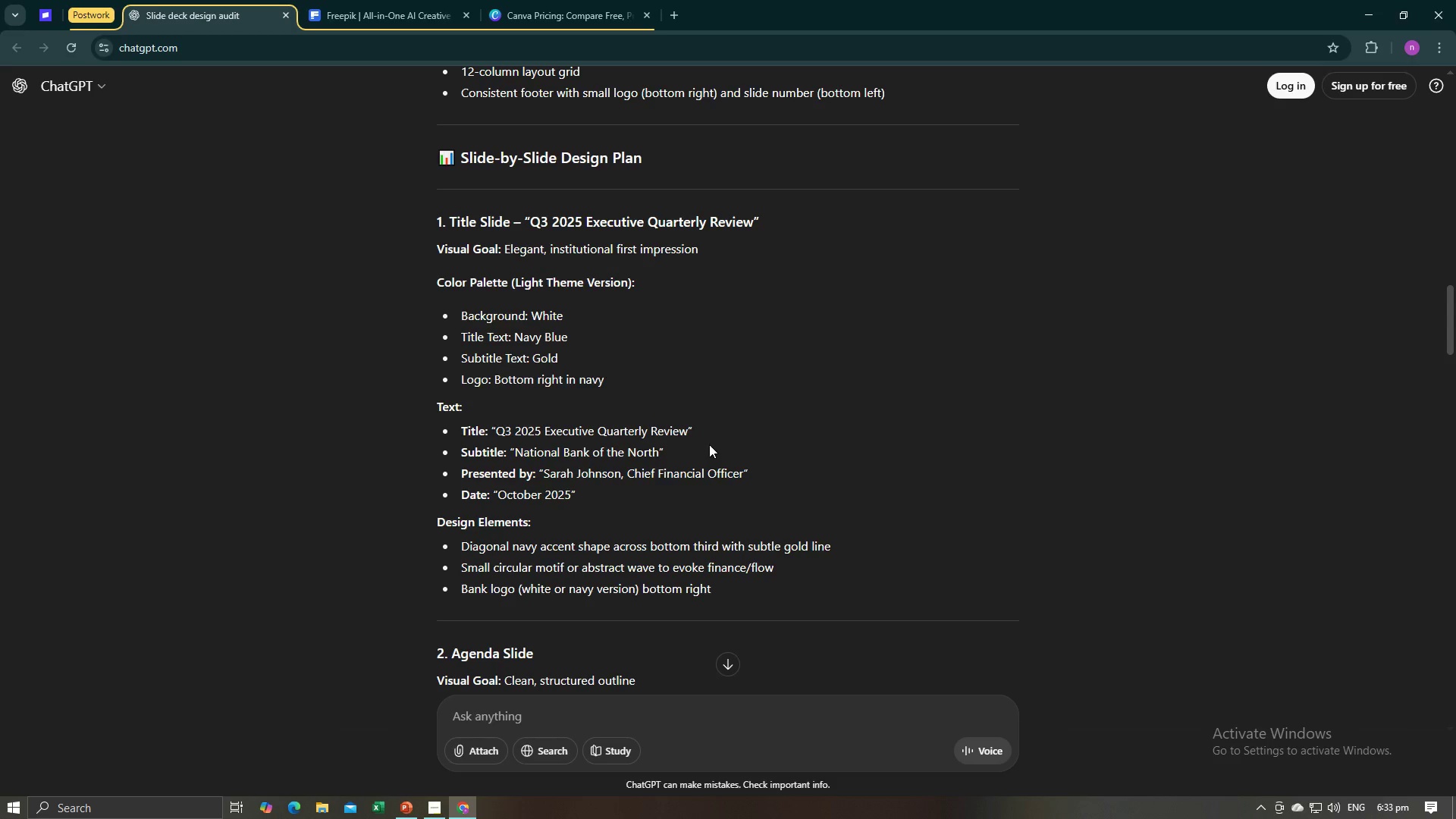 
triple_click([709, 444])
 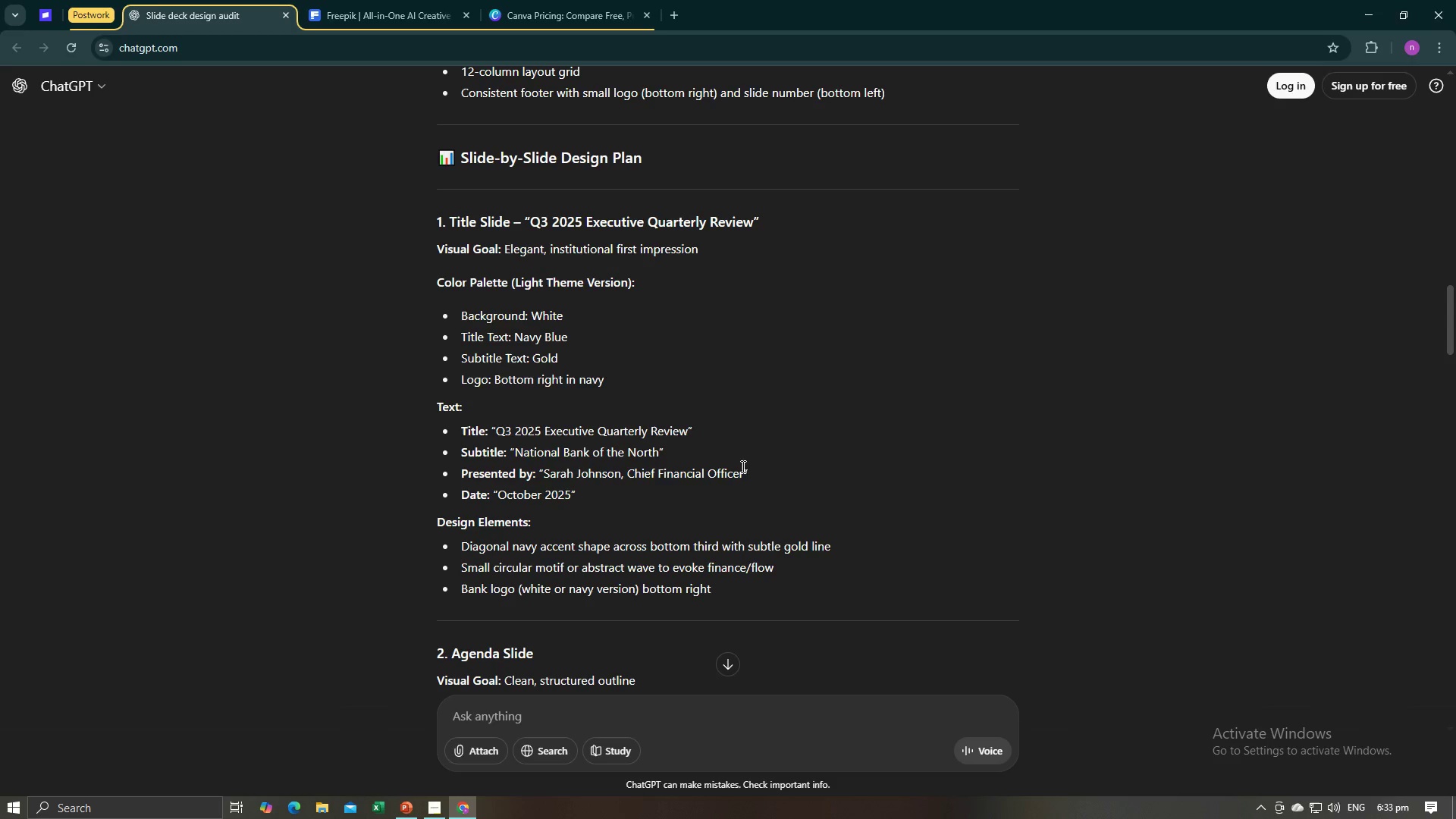 
triple_click([742, 466])
 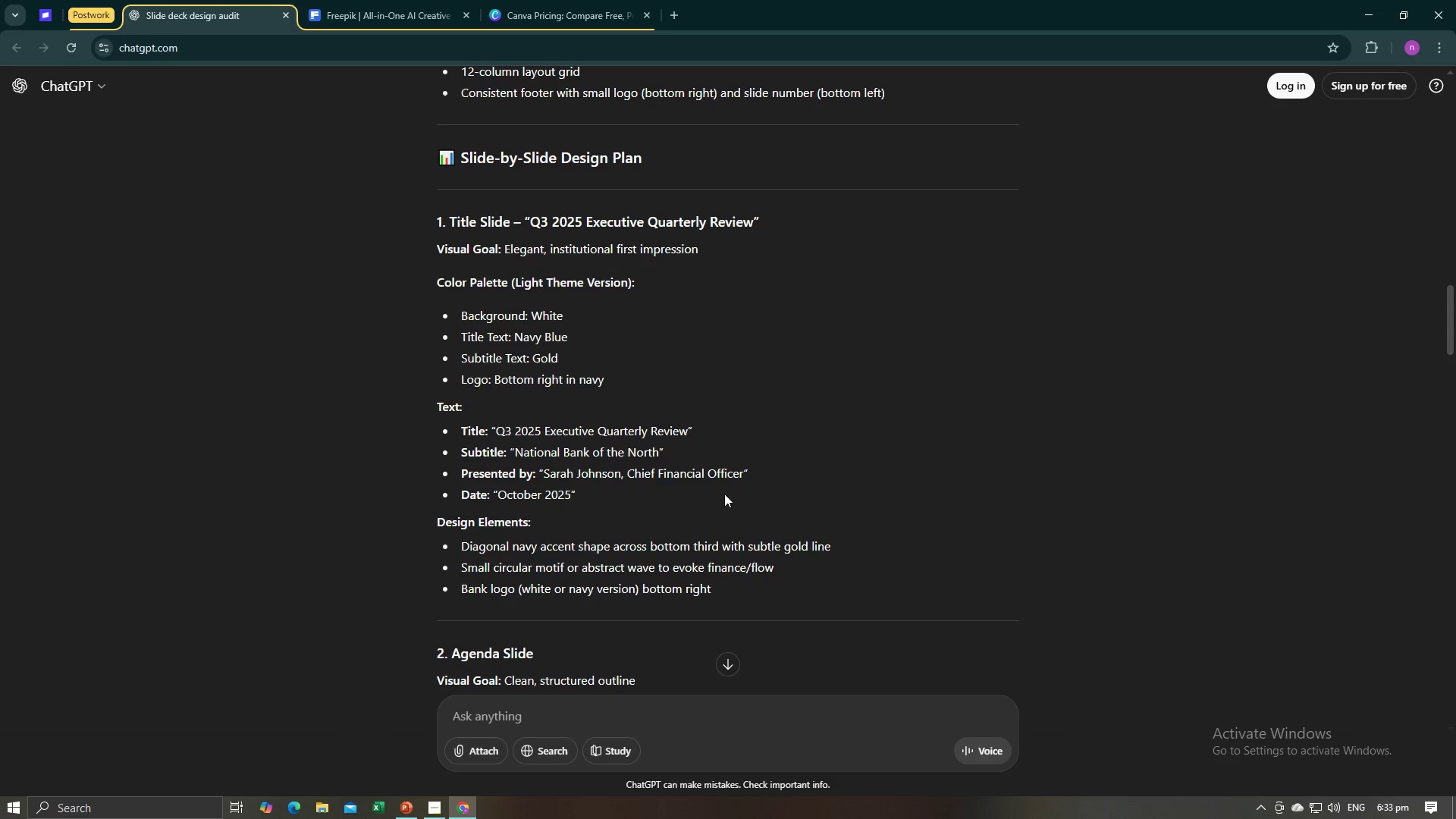 
triple_click([724, 494])
 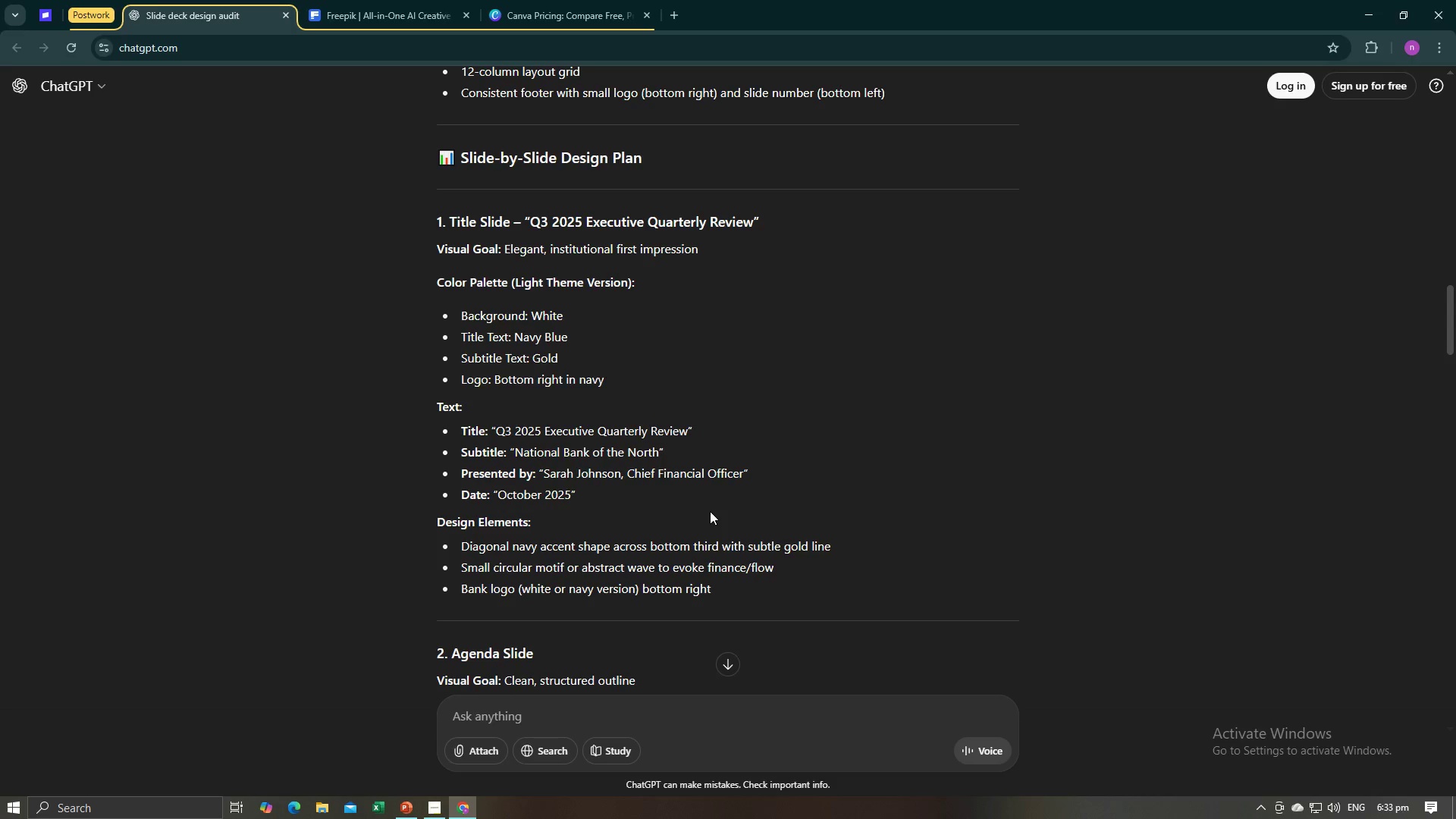 
triple_click([710, 511])
 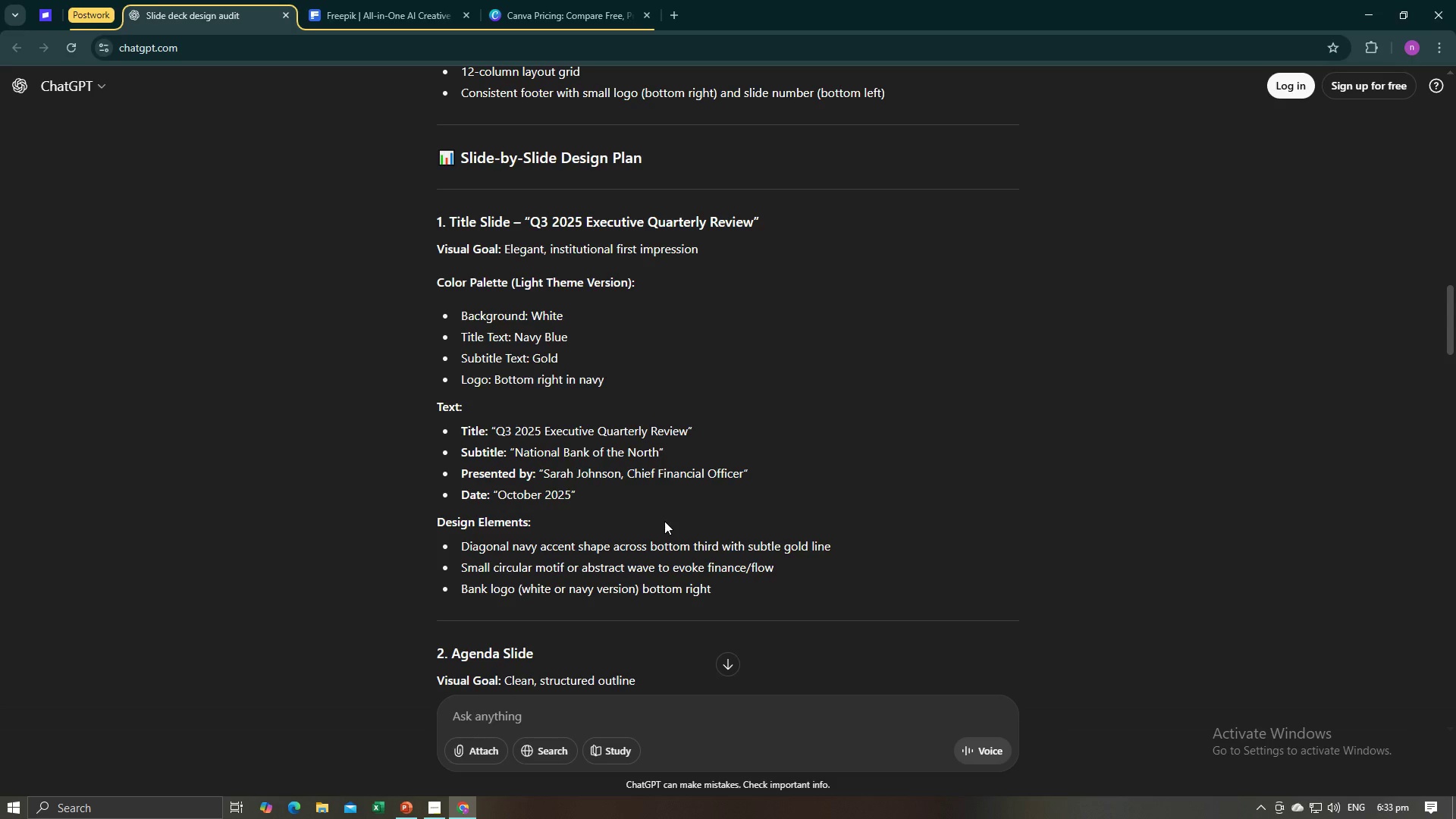 
triple_click([664, 521])
 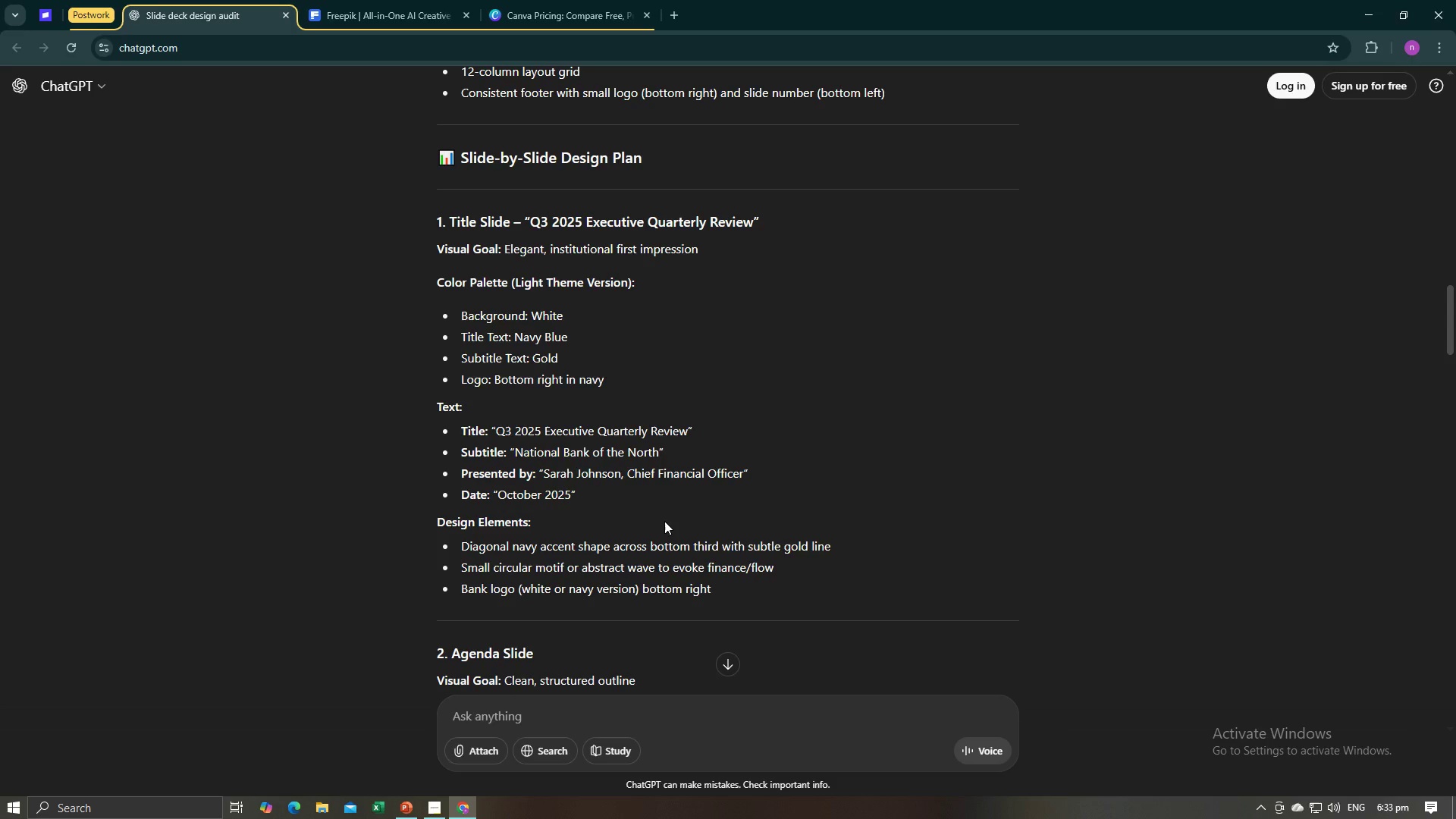 
left_click([664, 521])
 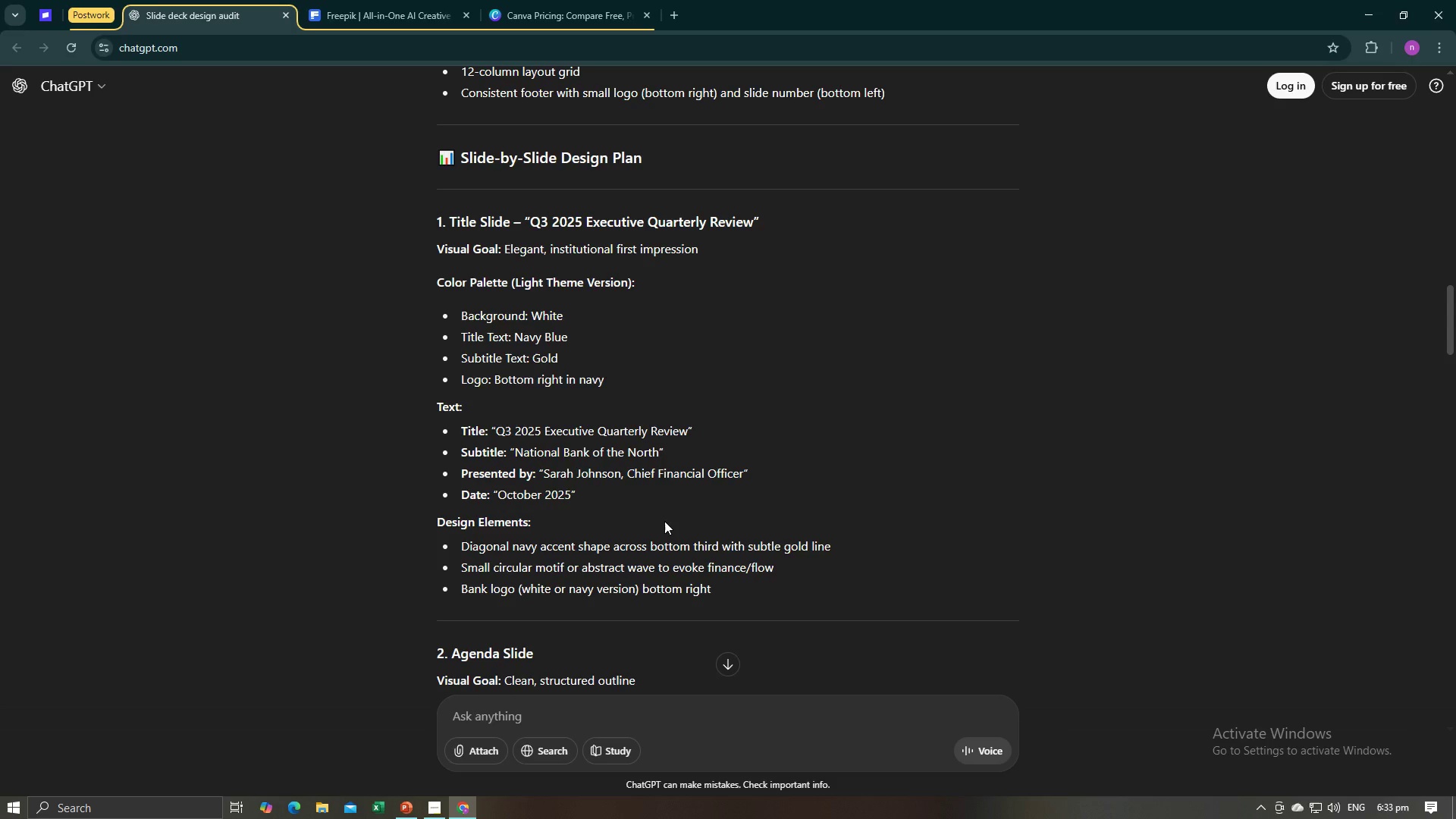 
left_click([664, 521])
 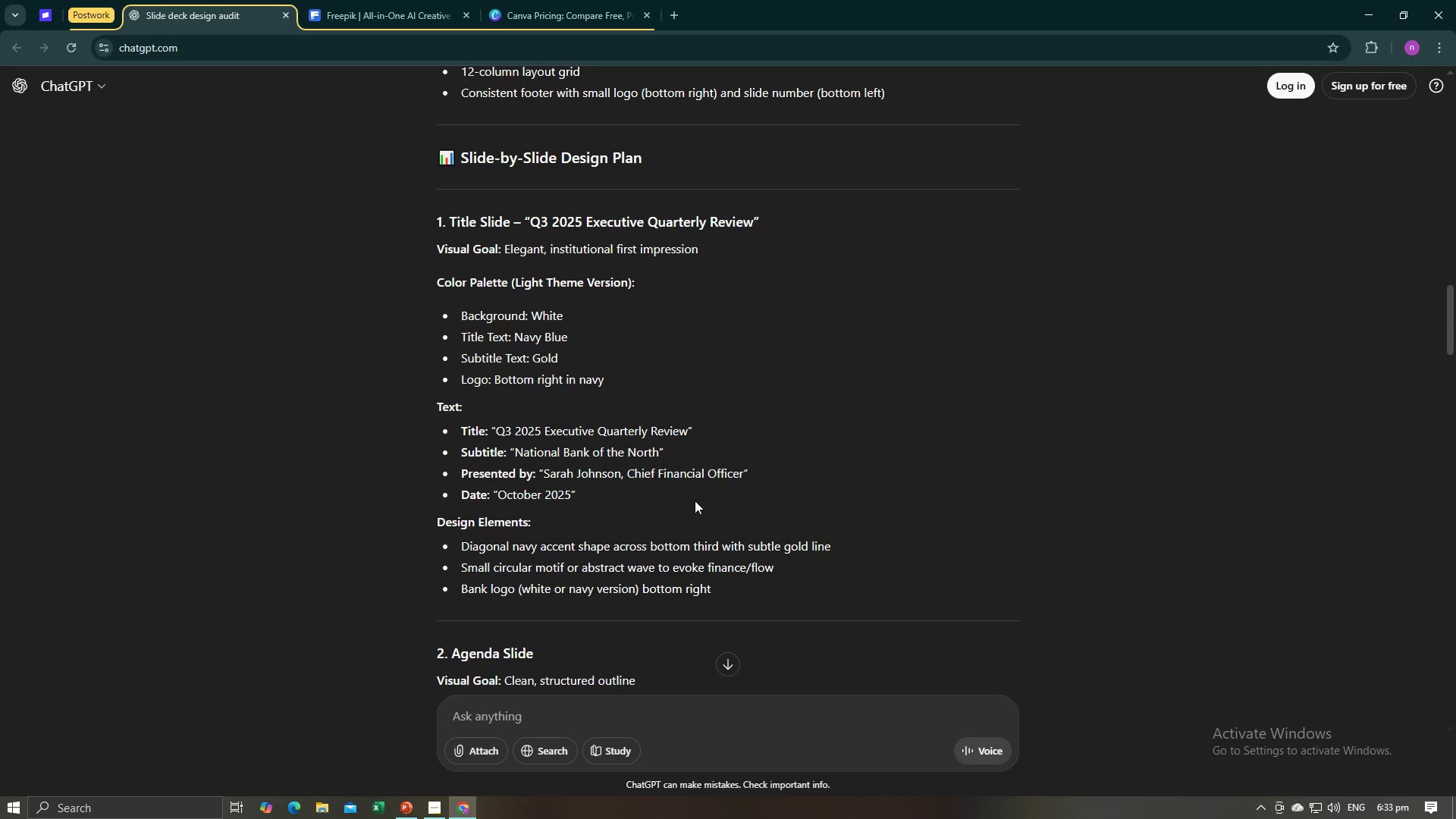 
double_click([696, 499])
 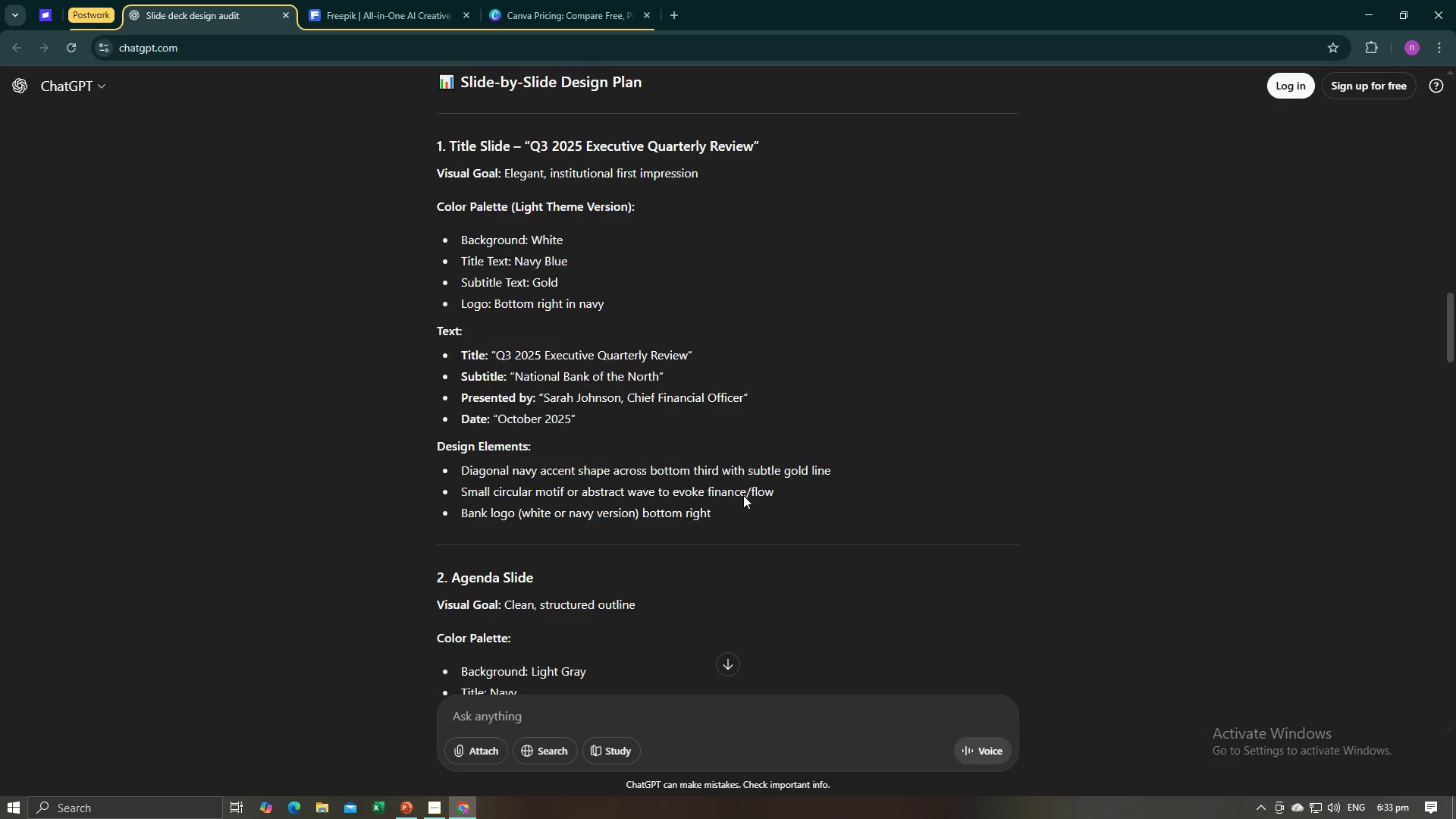 
scroll: coordinate [743, 495], scroll_direction: down, amount: 1.0
 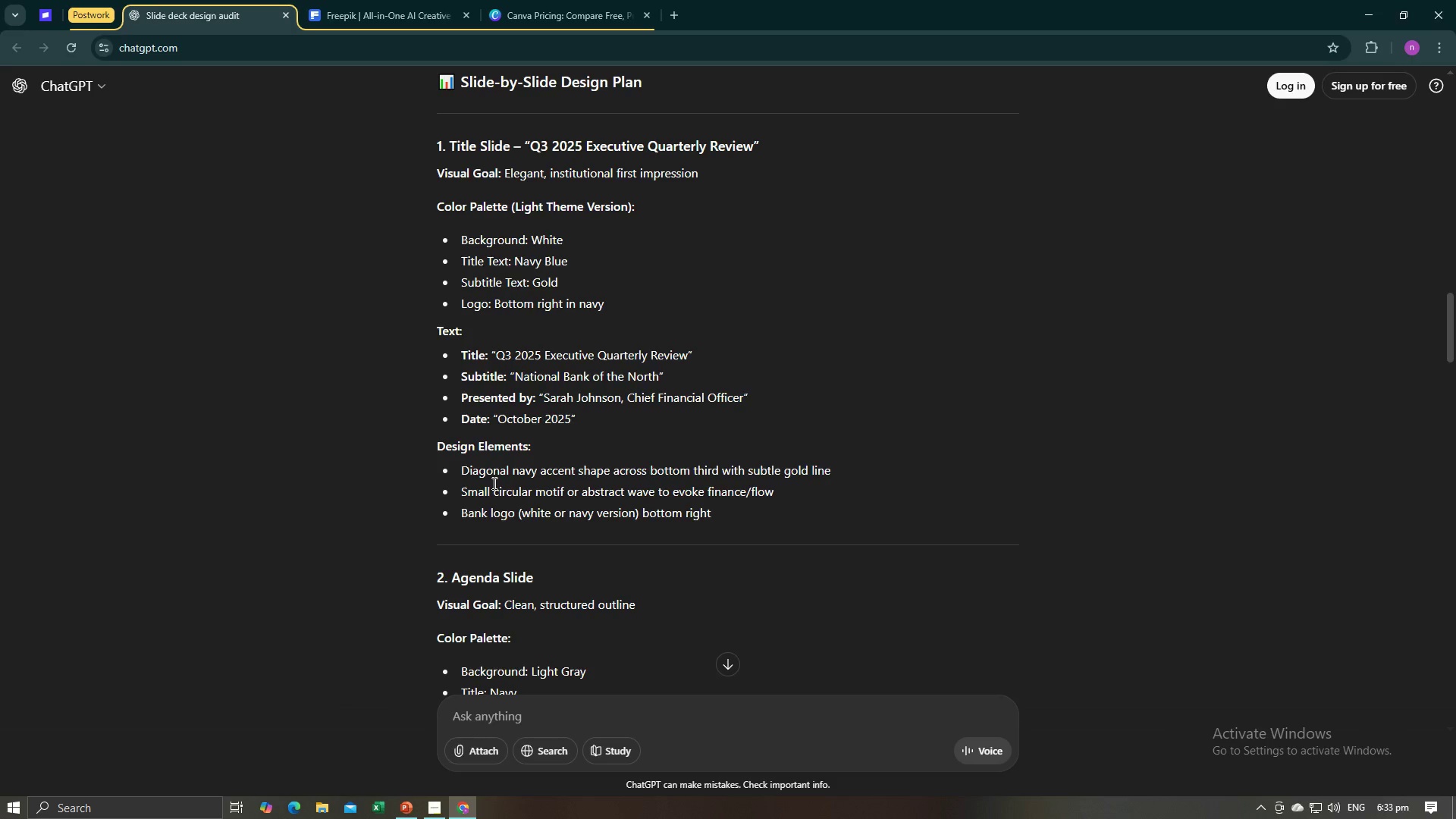 
left_click([507, 475])
 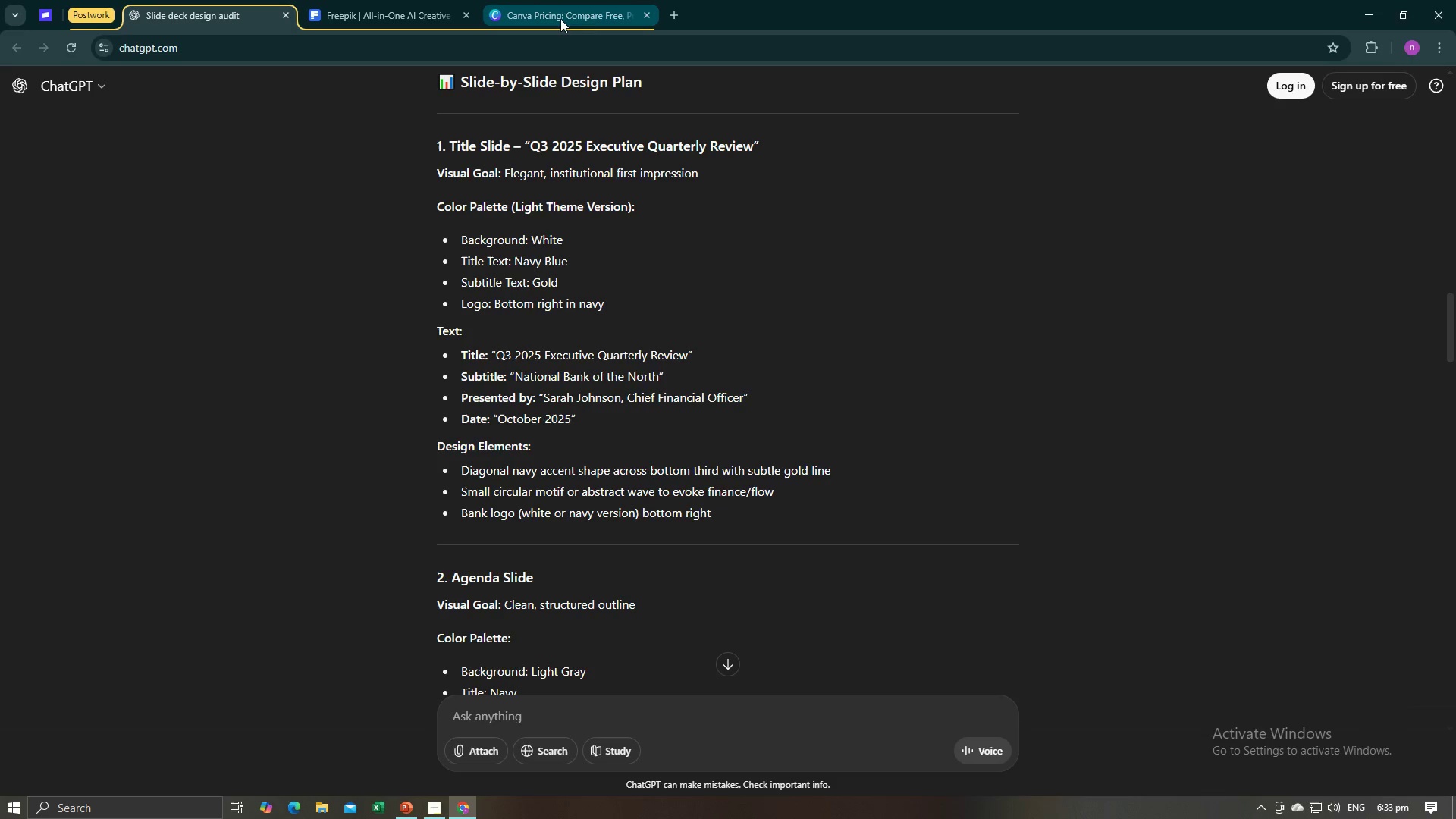 
left_click([669, 17])
 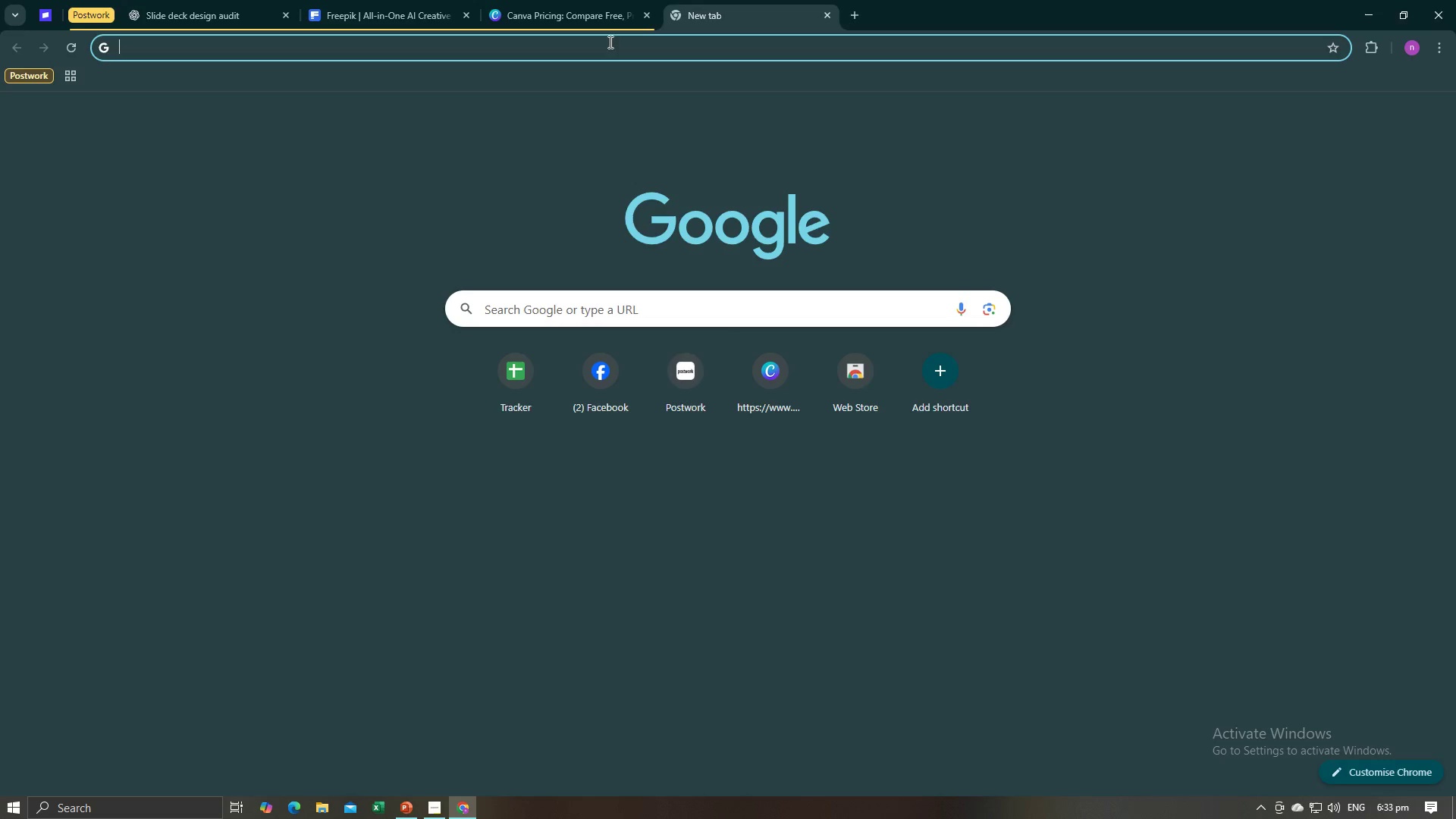 
double_click([609, 42])
 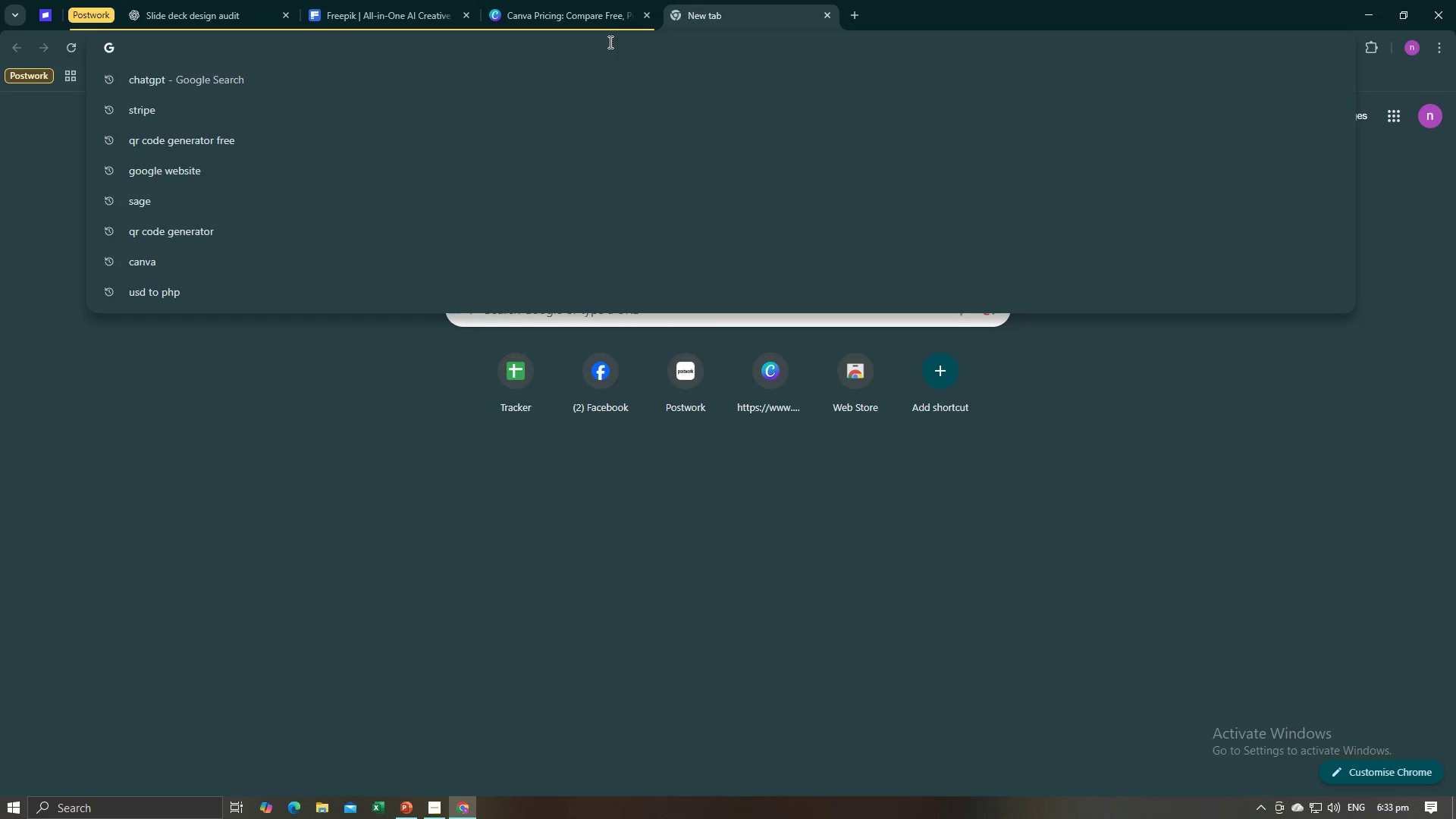 
type(diagonb)
key(Backspace)
type(al)
 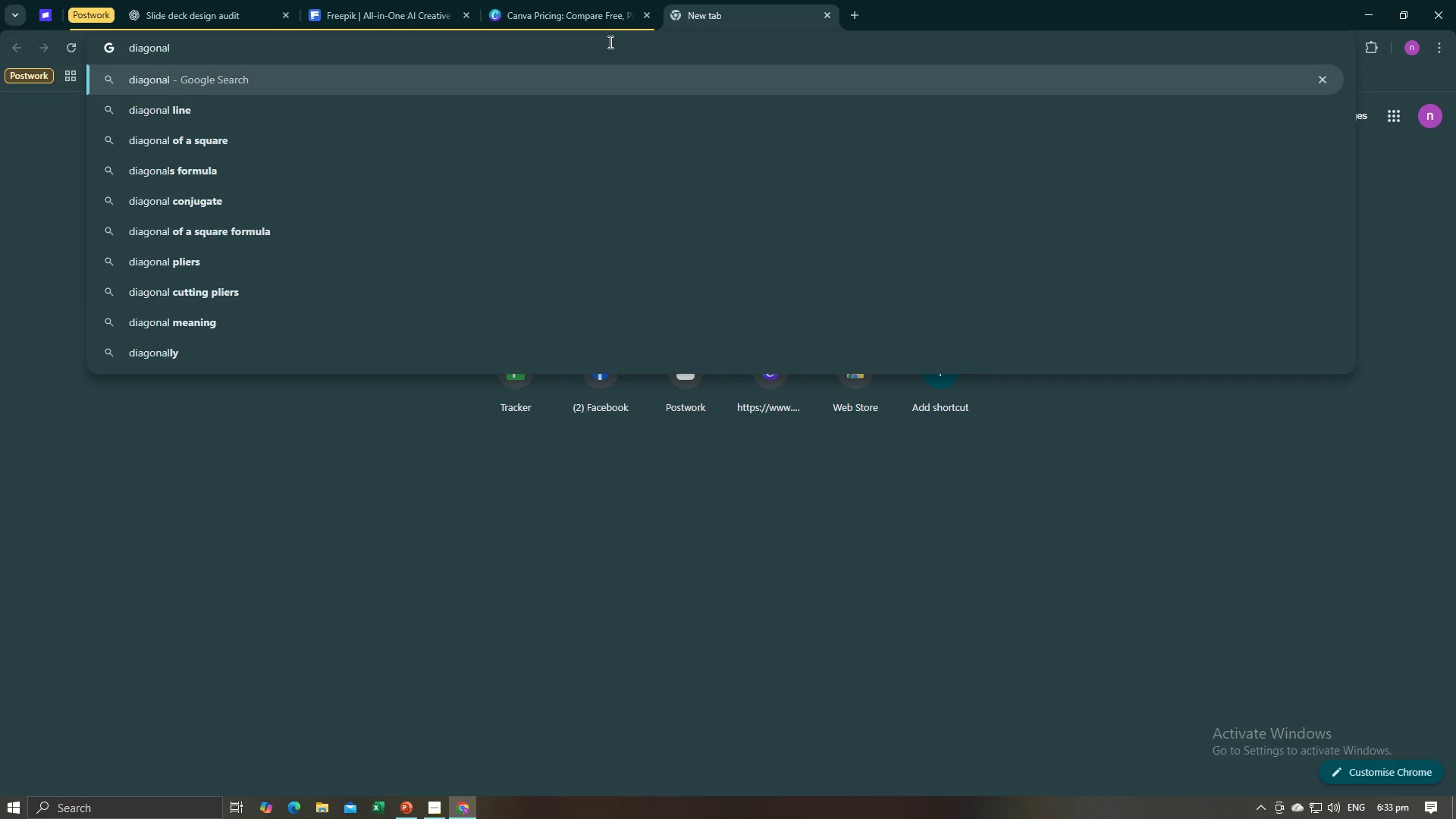 
key(Enter)
 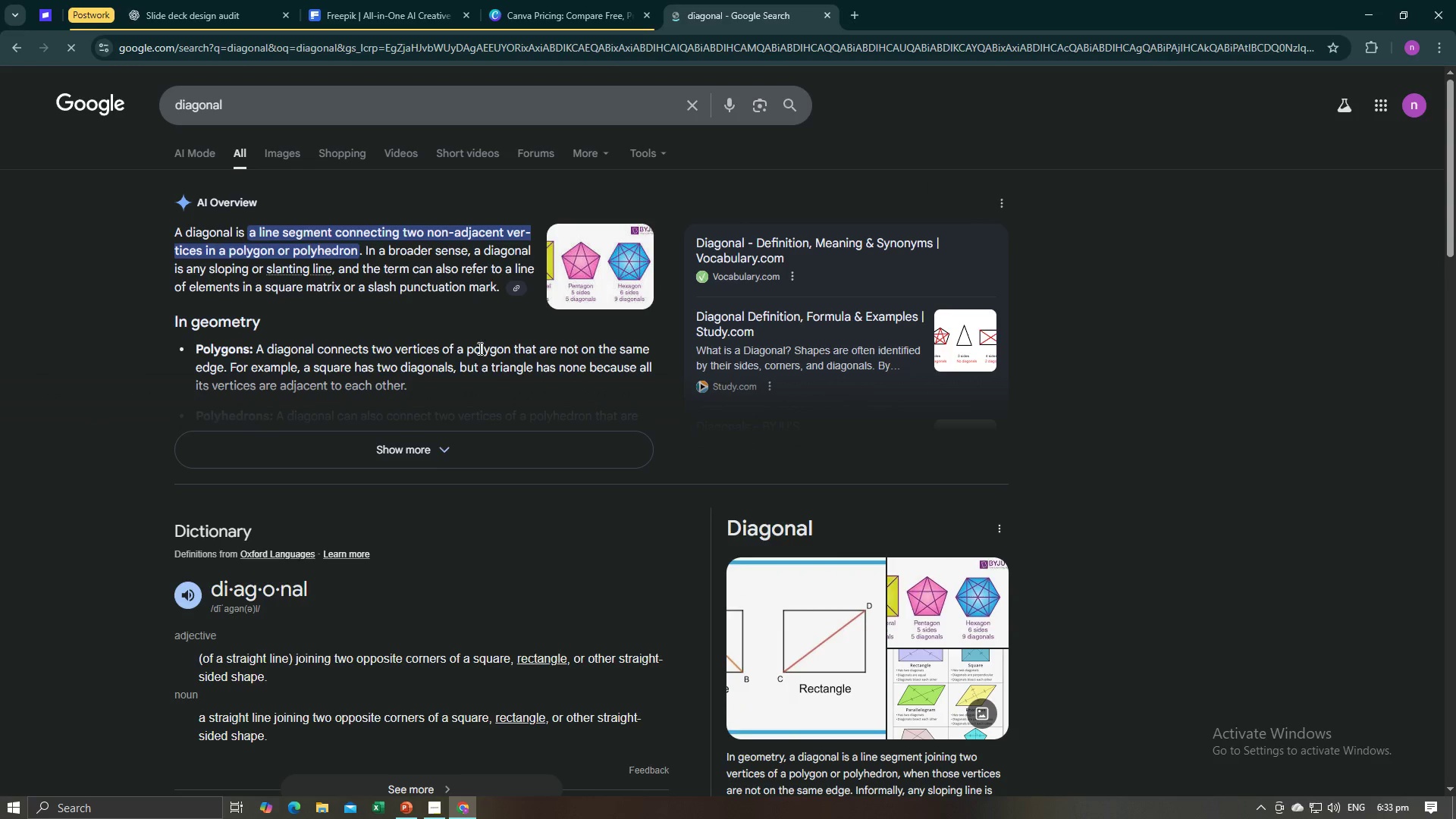 
left_click([286, 160])
 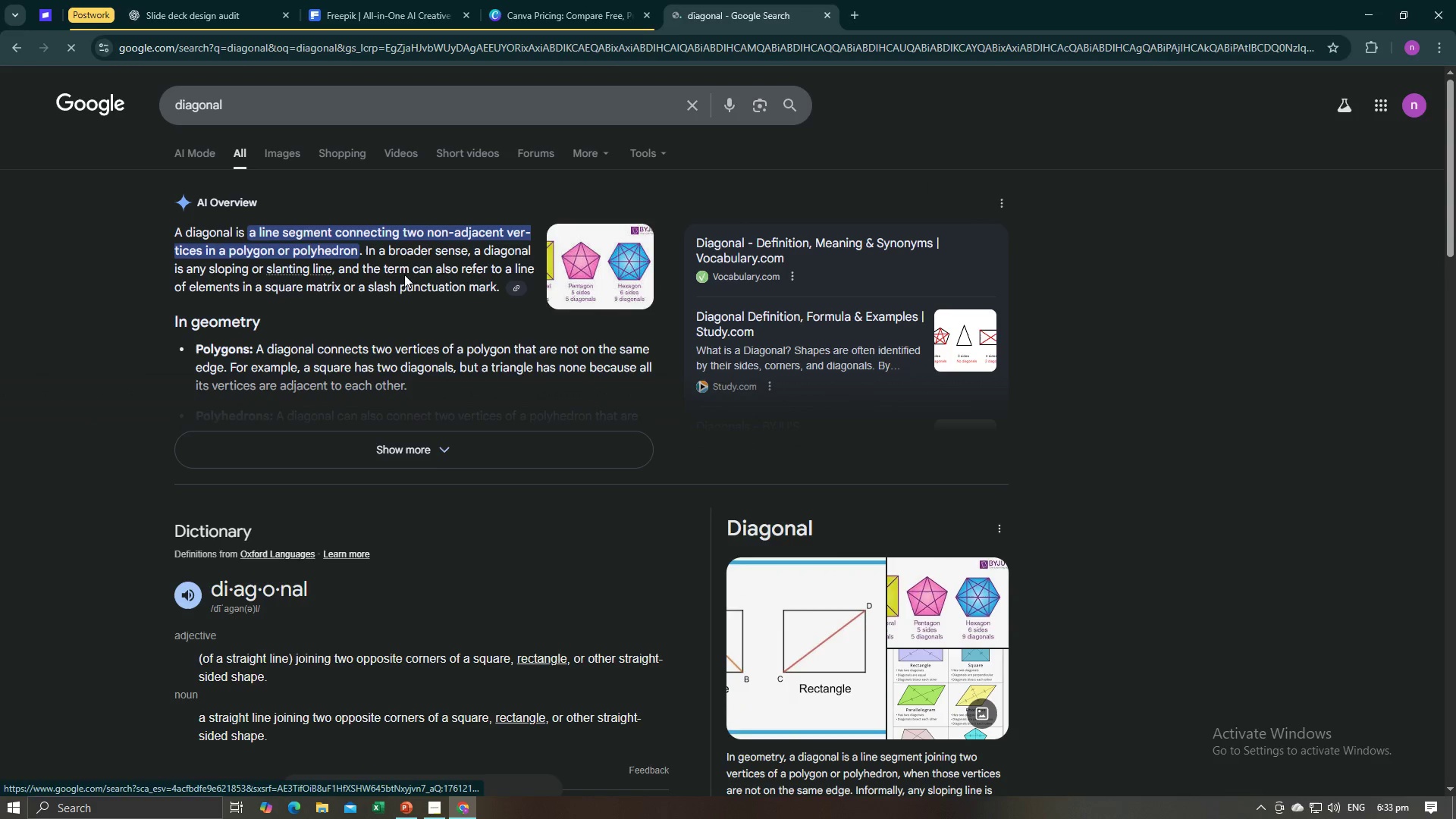 
mouse_move([506, 334])
 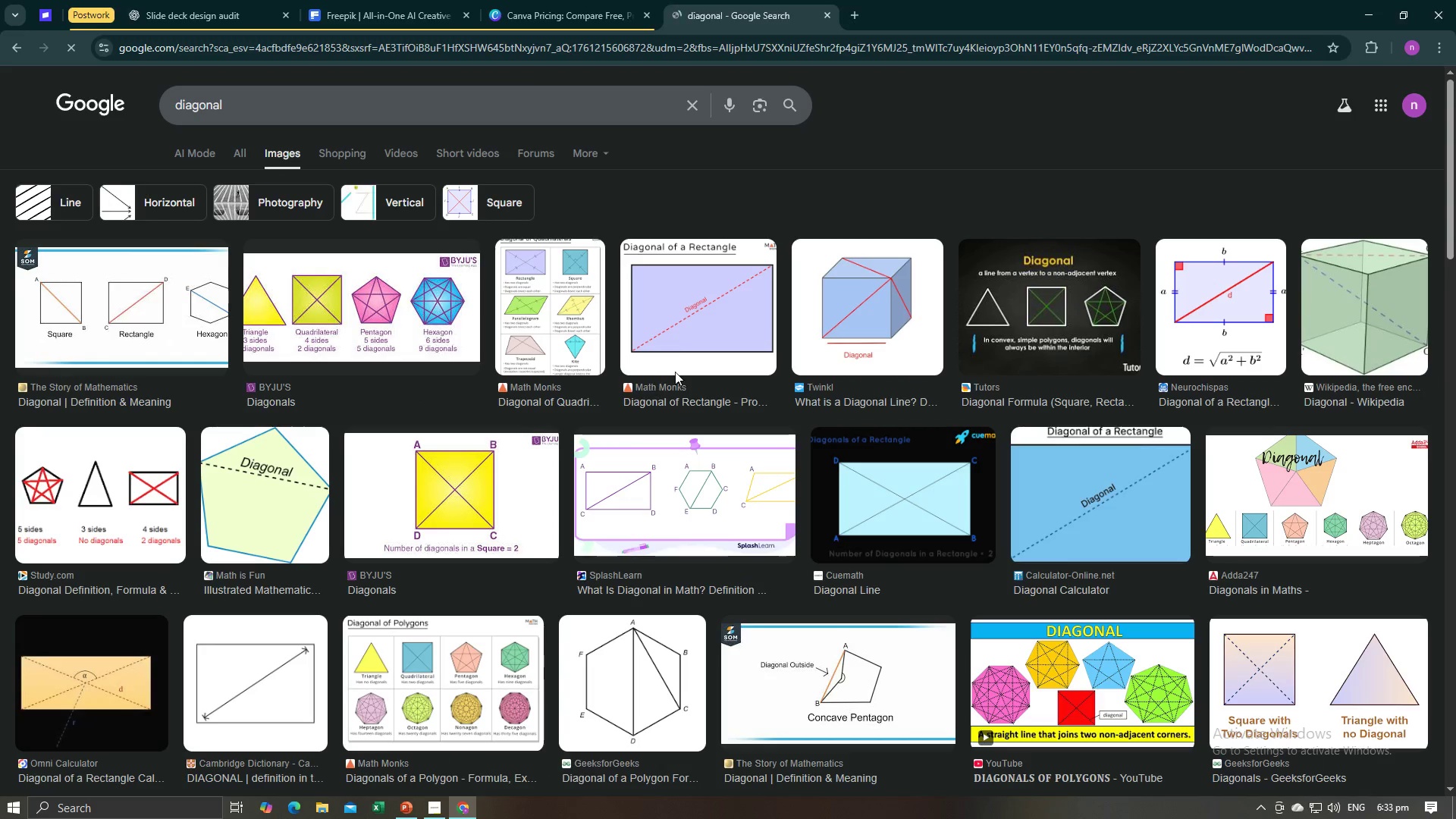 
mouse_move([513, 347])
 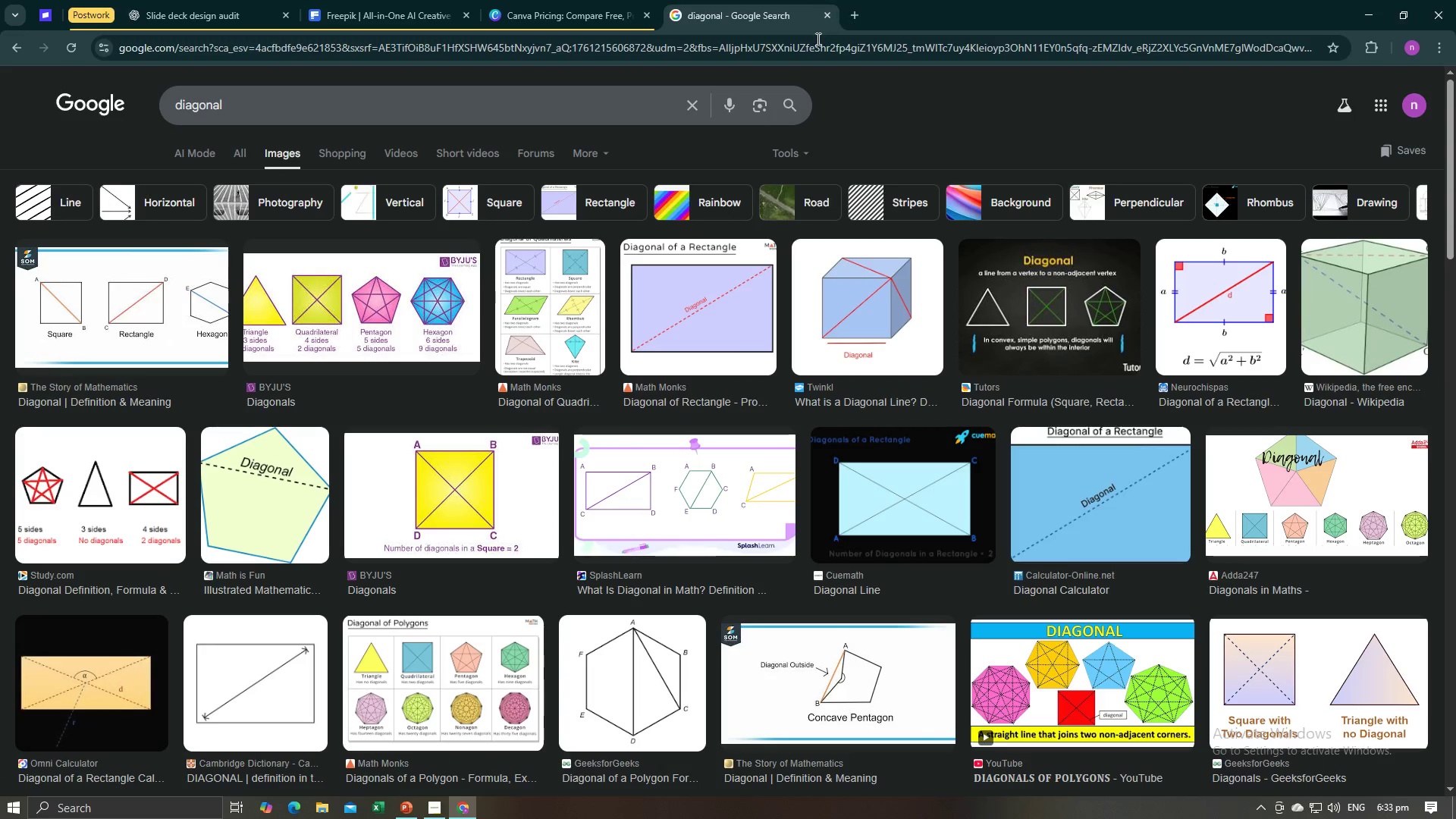 
scroll: coordinate [408, 447], scroll_direction: down, amount: 5.0
 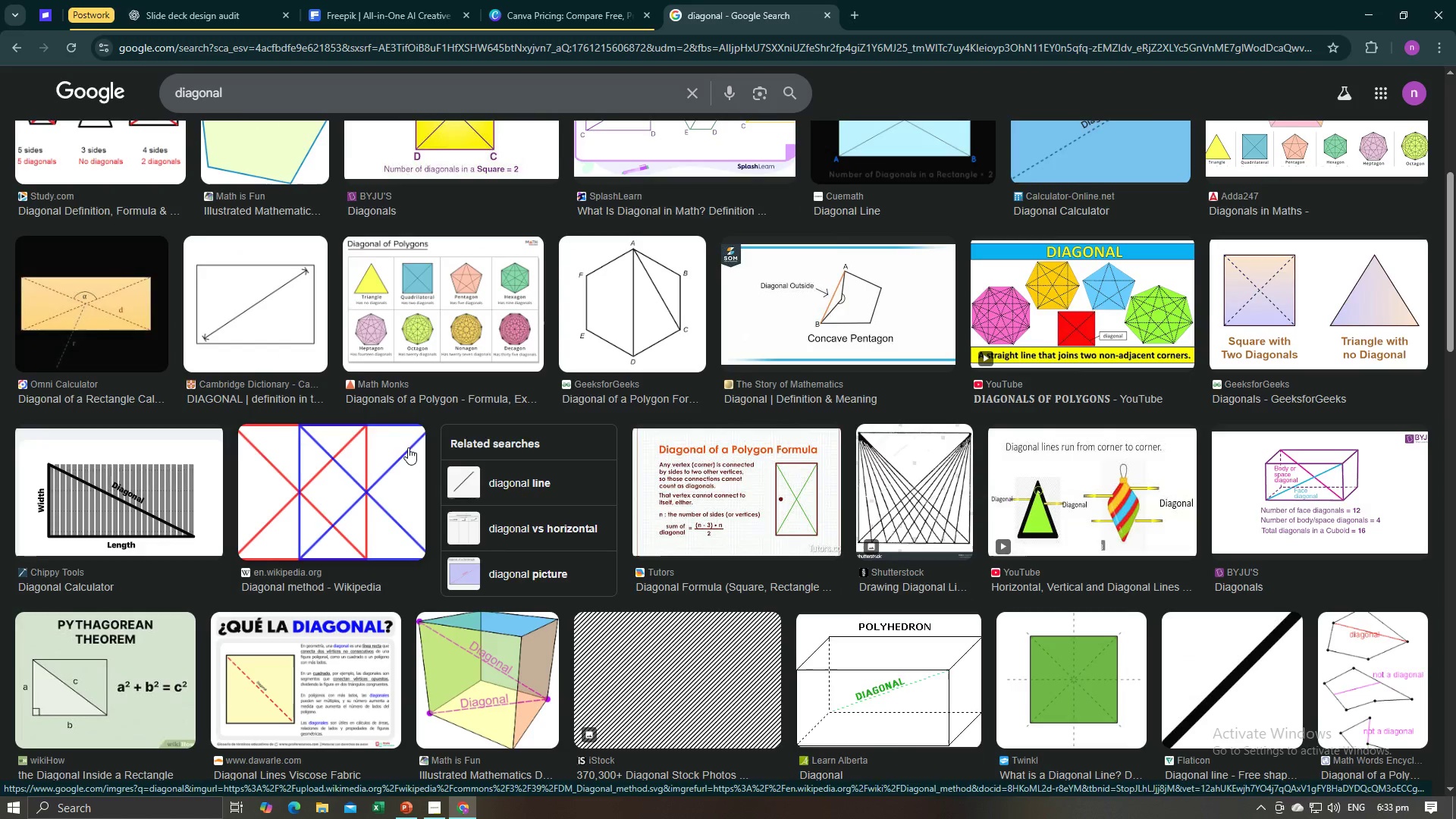 
scroll: coordinate [408, 447], scroll_direction: up, amount: 3.0
 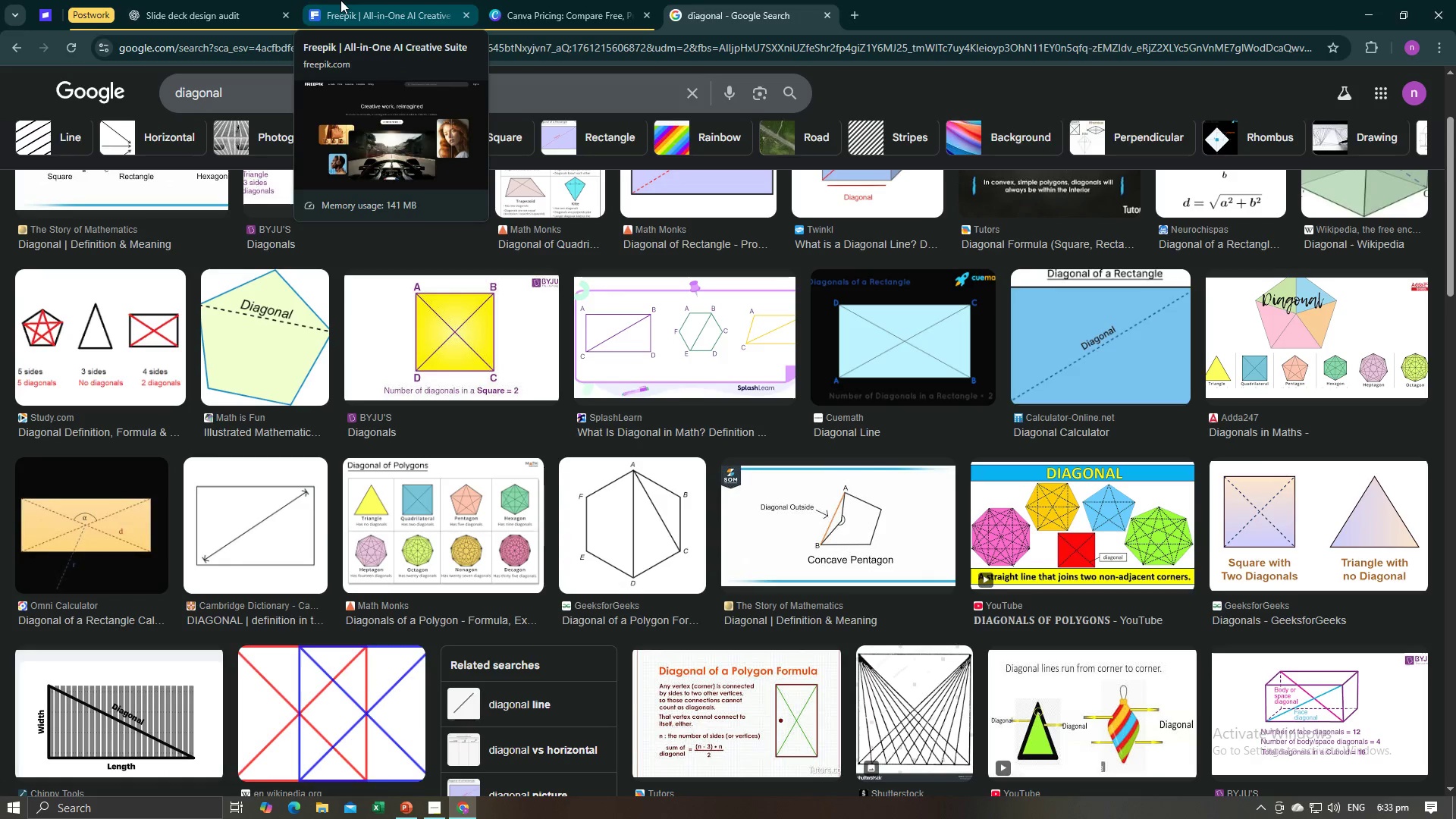 
left_click([154, 0])
 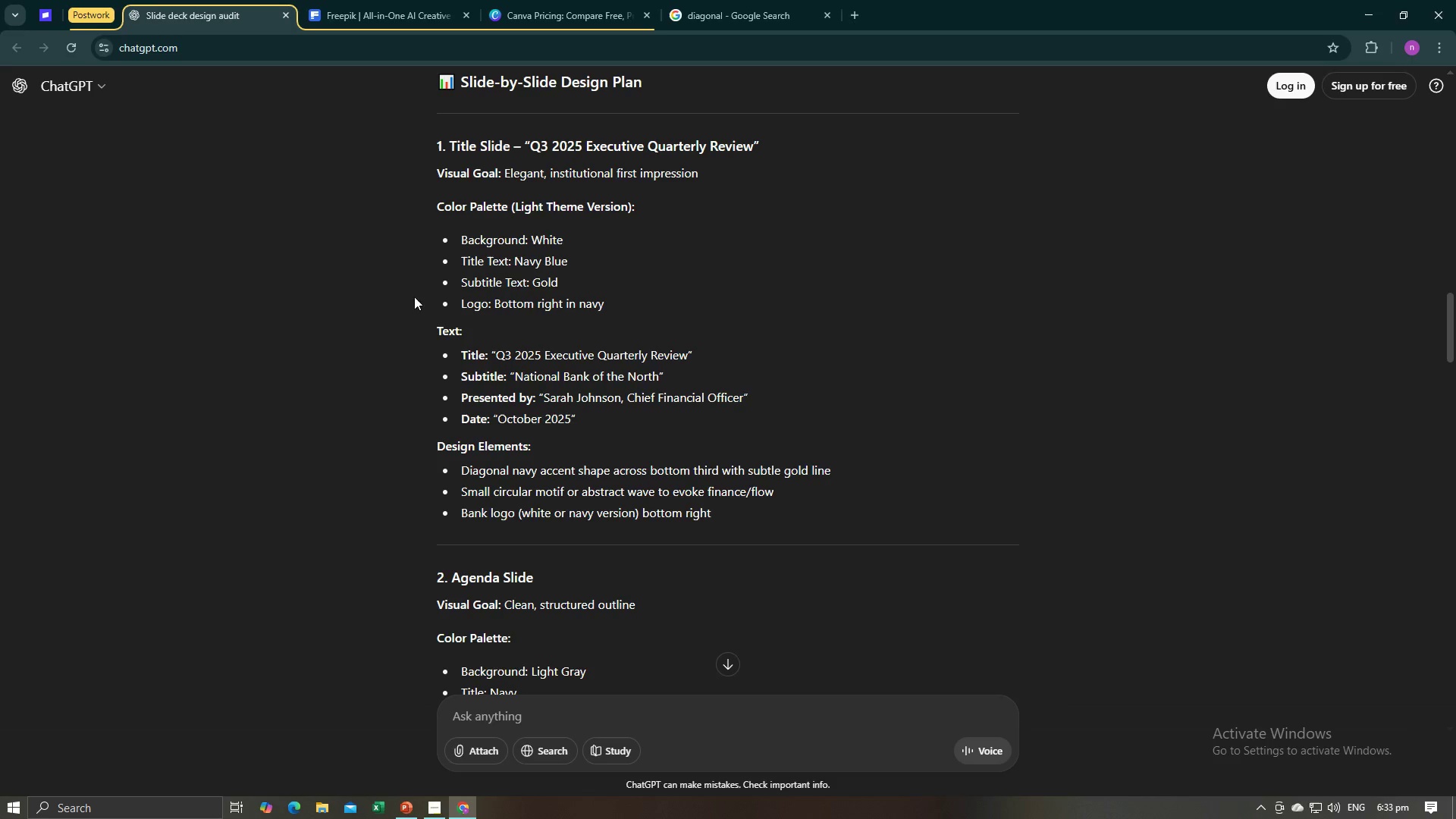 
key(Alt+Tab)
 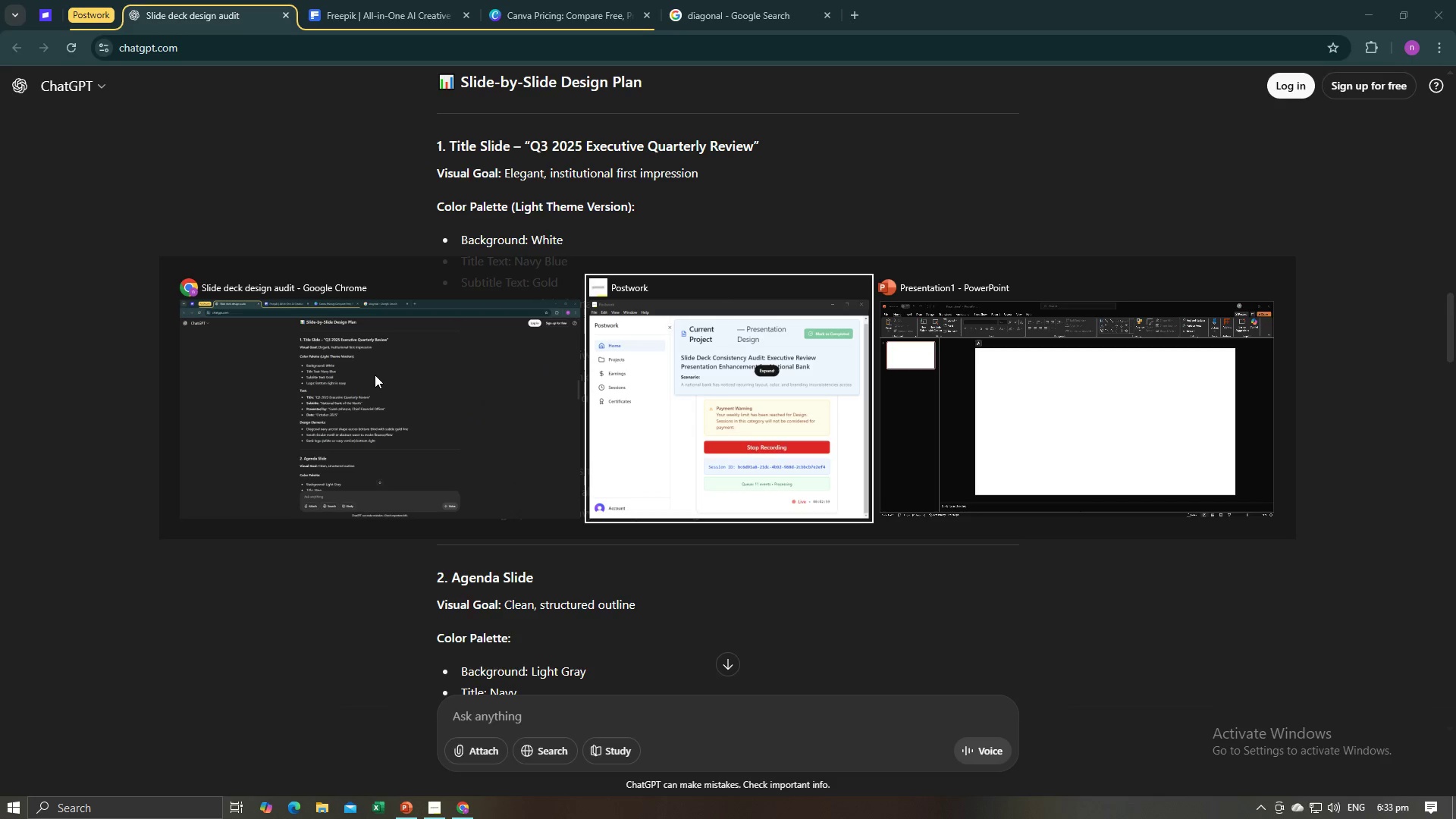 
key(Alt+Tab)
 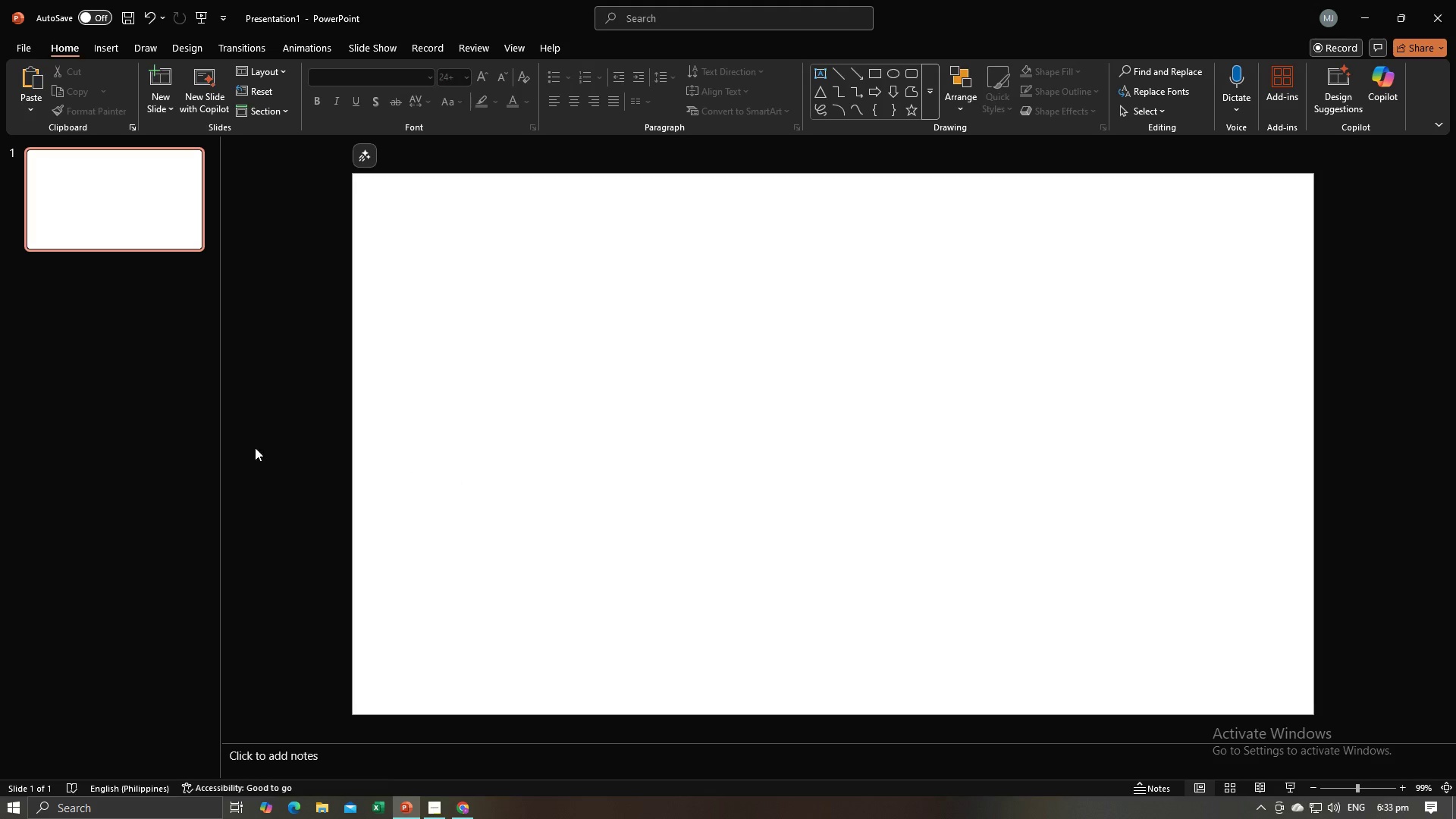 
left_click([255, 447])
 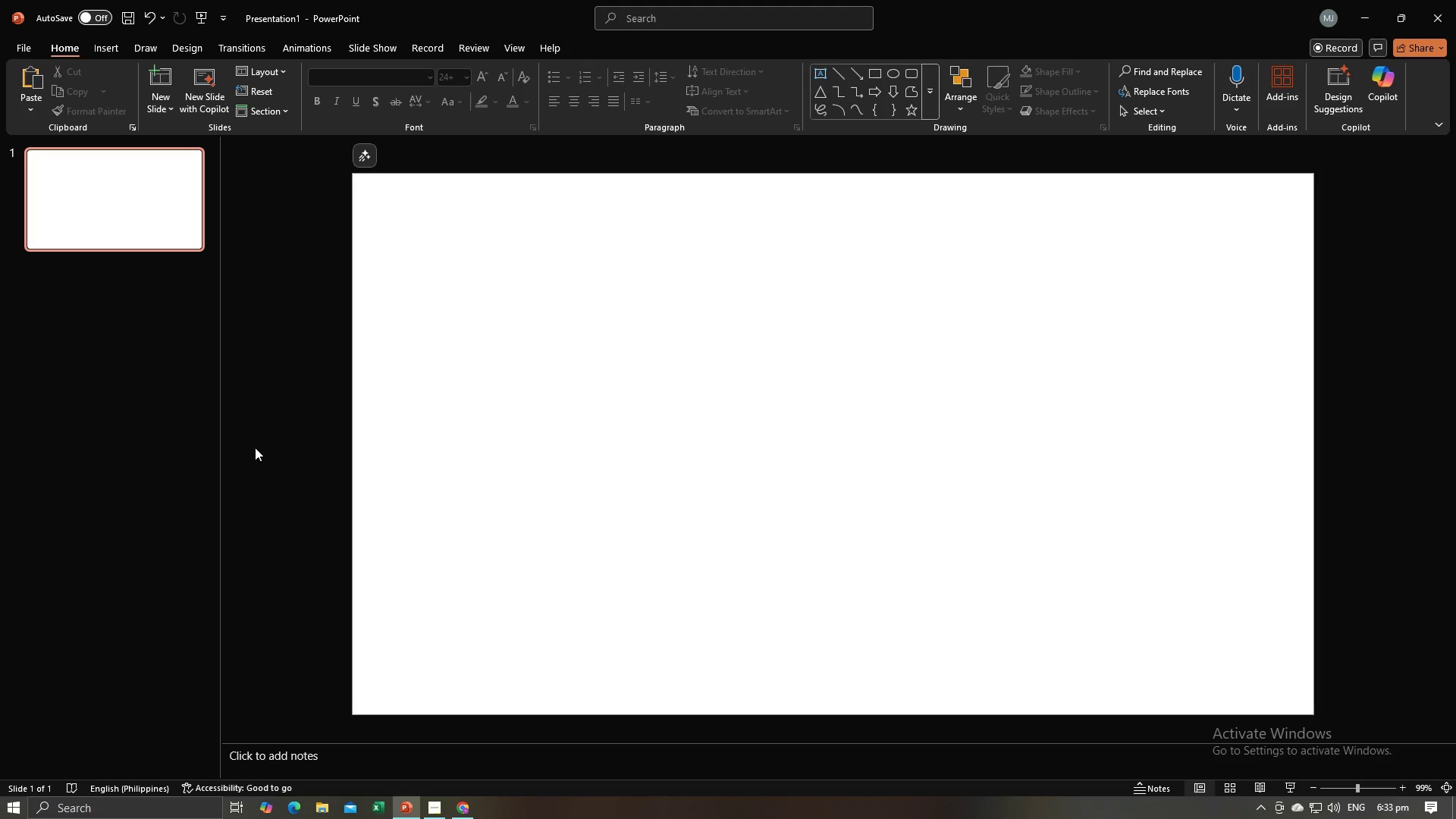 
key(Alt+AltLeft)
 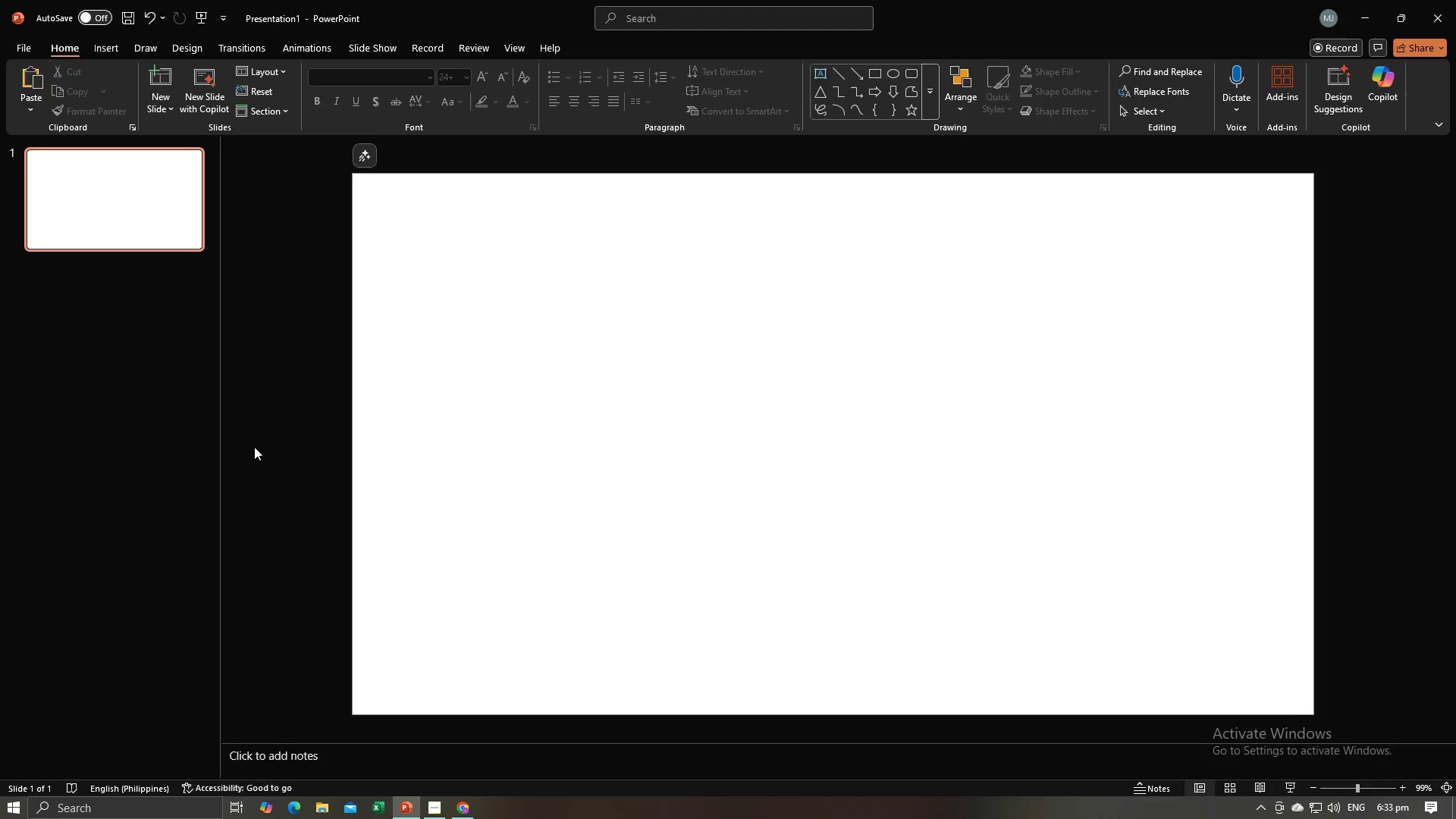 
key(Alt+Tab)
 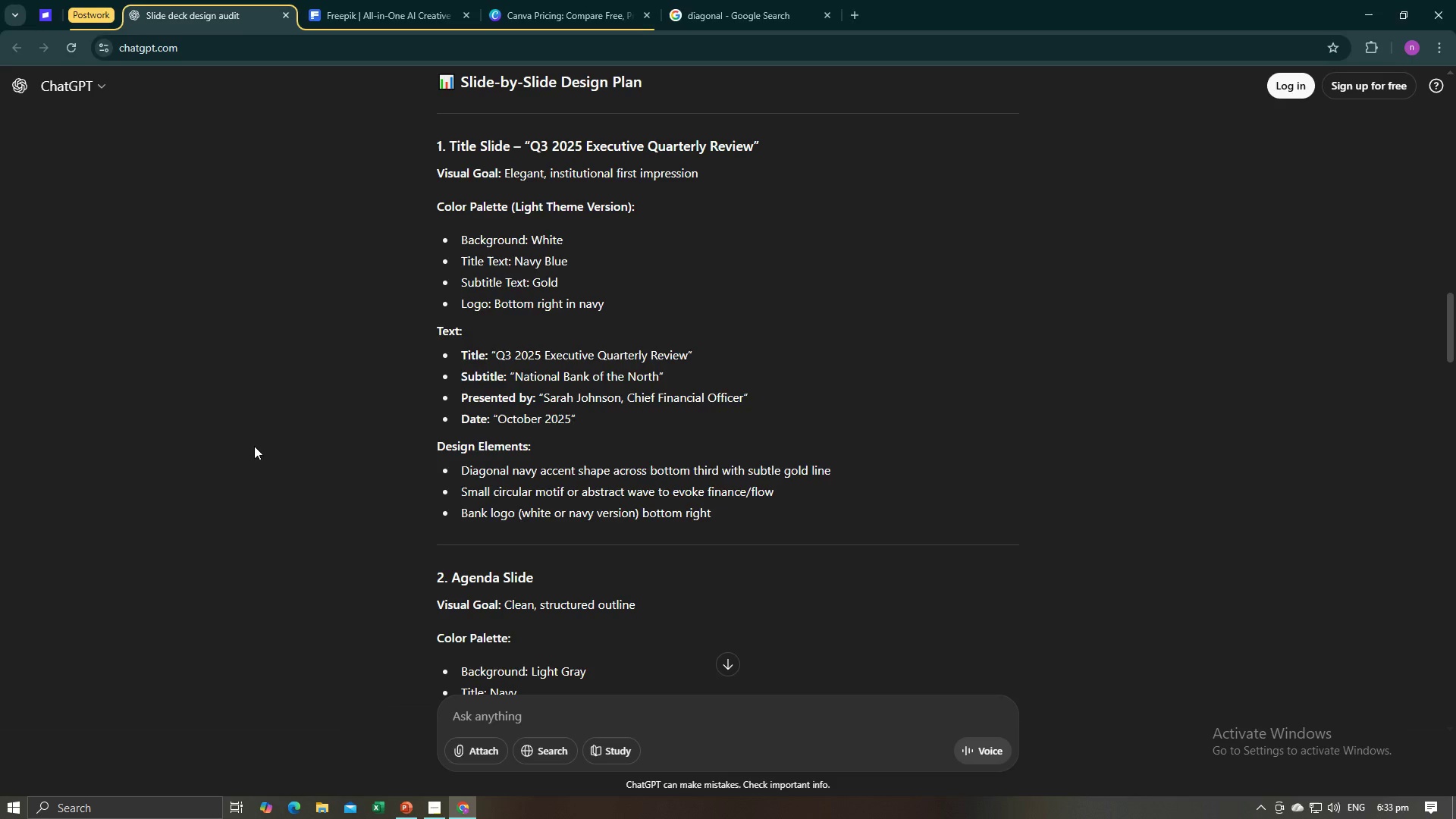 
key(Alt+Tab)
 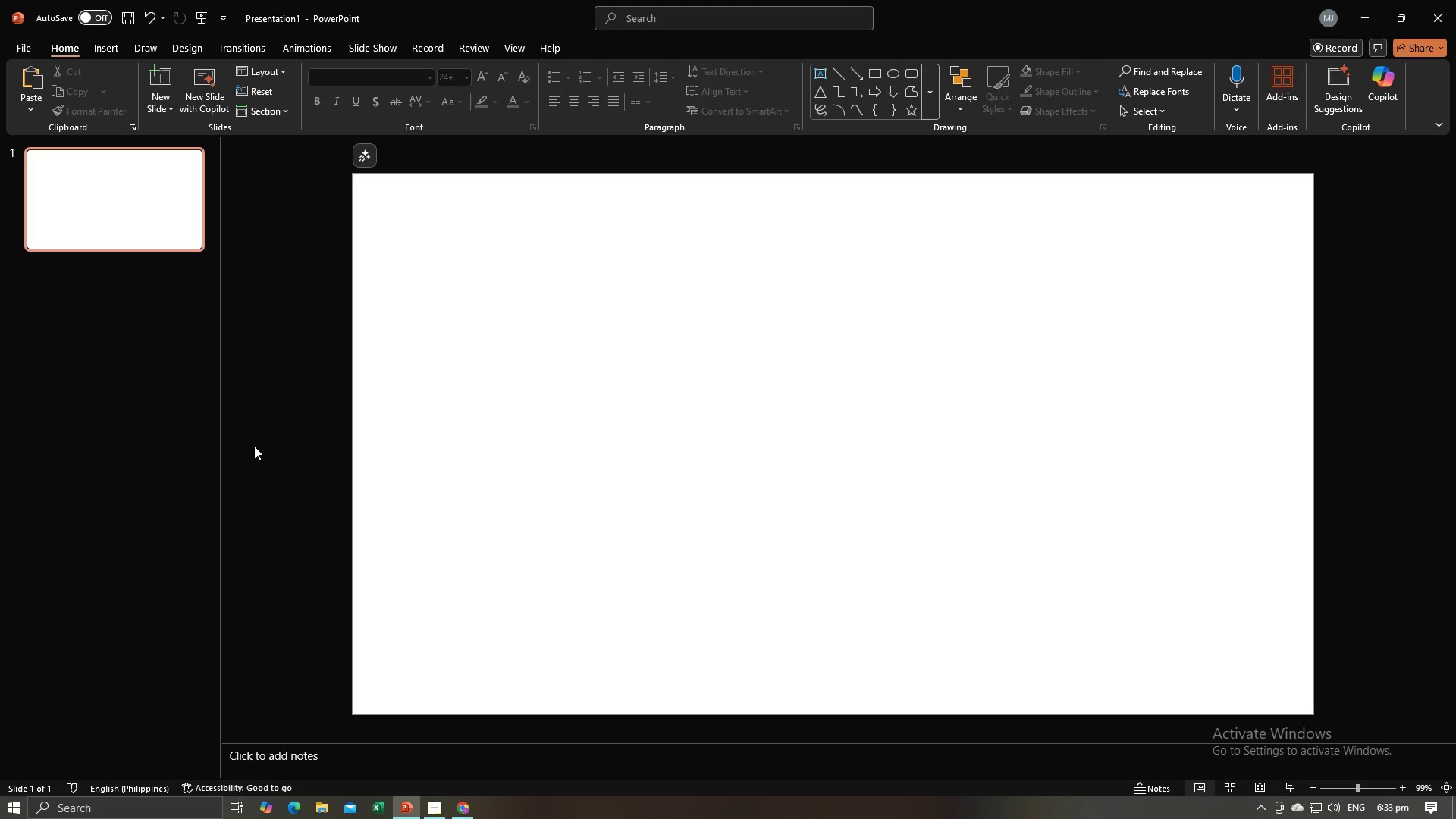 
key(Alt+AltLeft)
 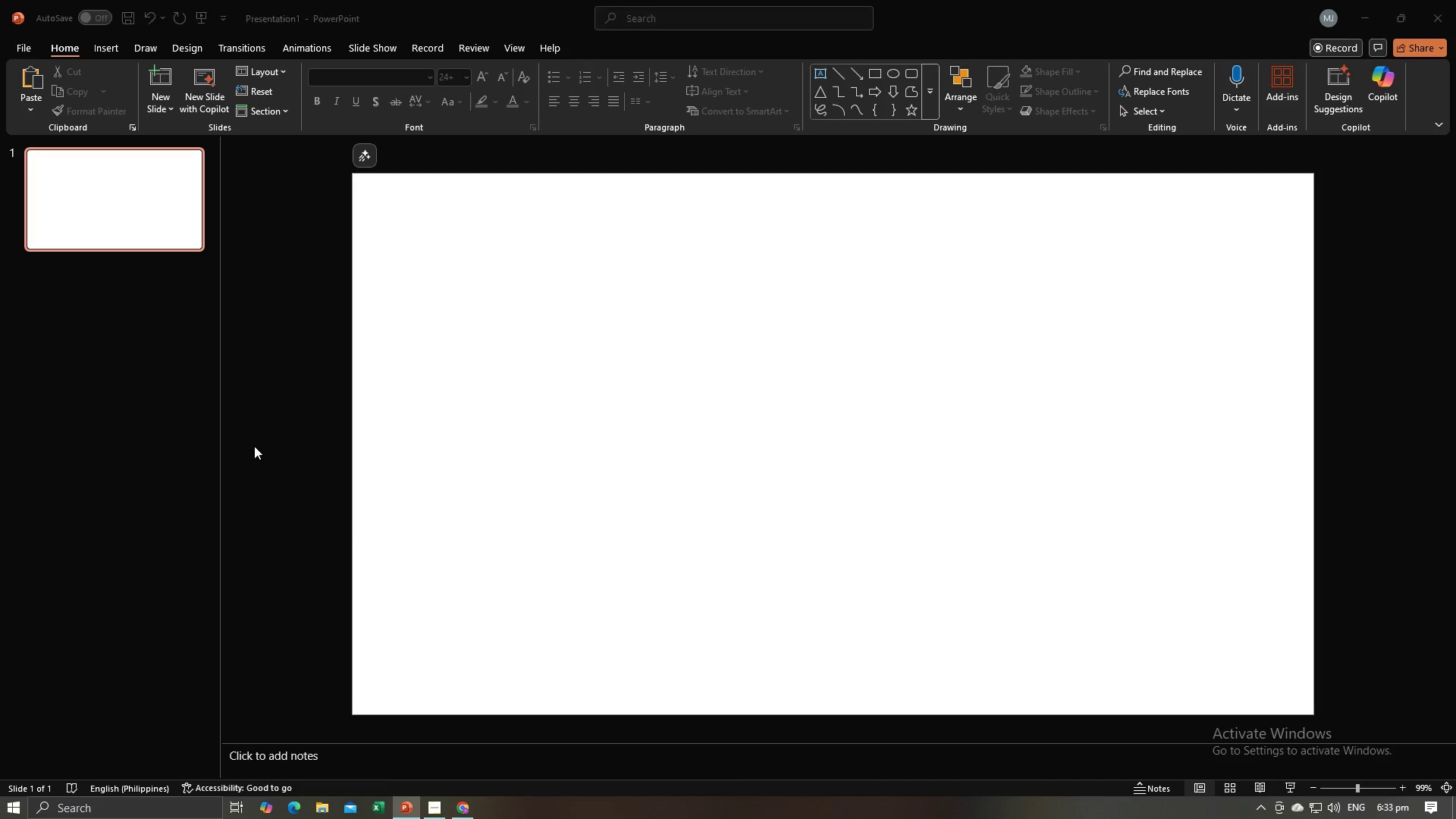 
key(Alt+Tab)
 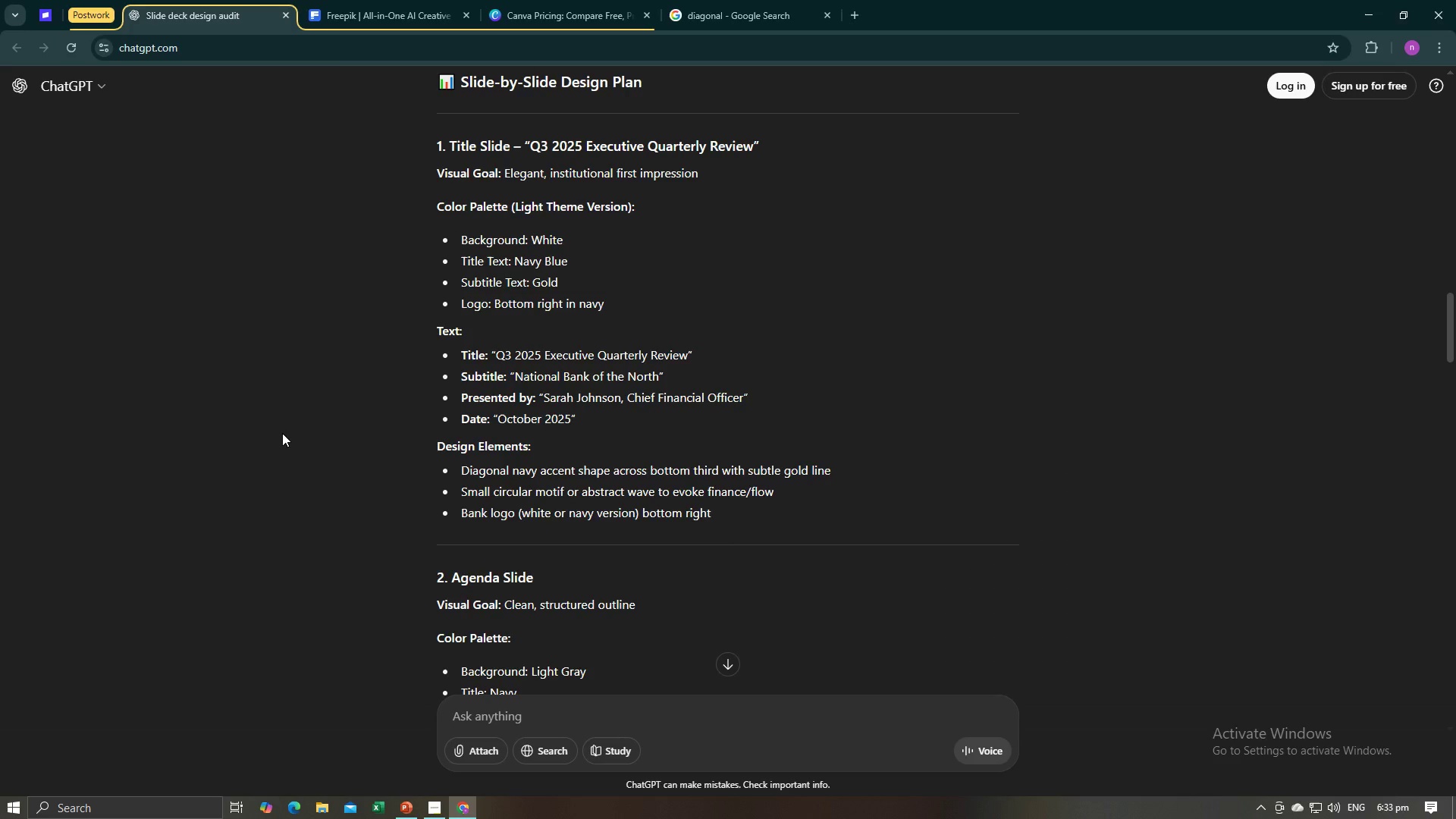 
left_click([282, 433])
 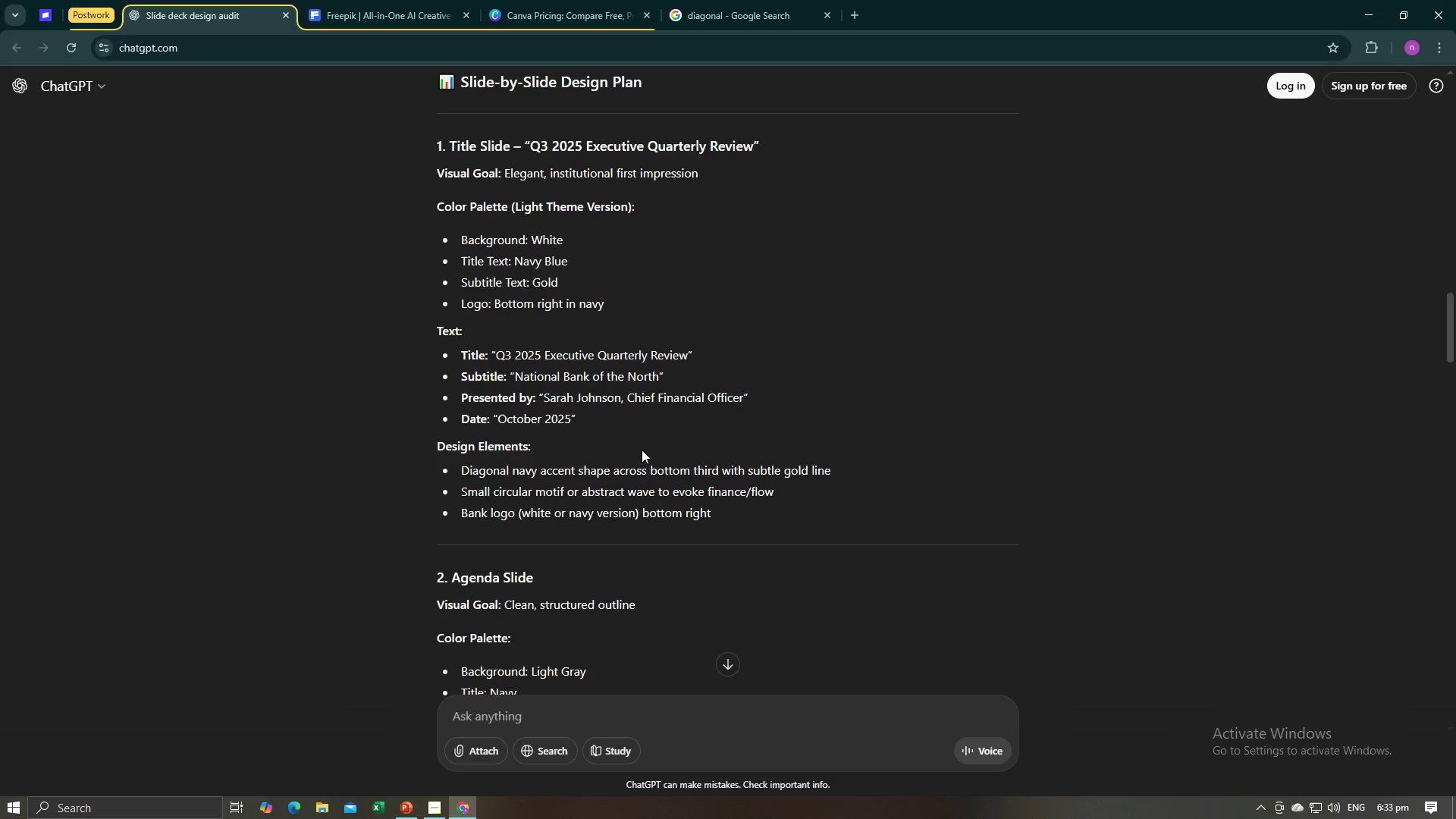 
wait(7.33)
 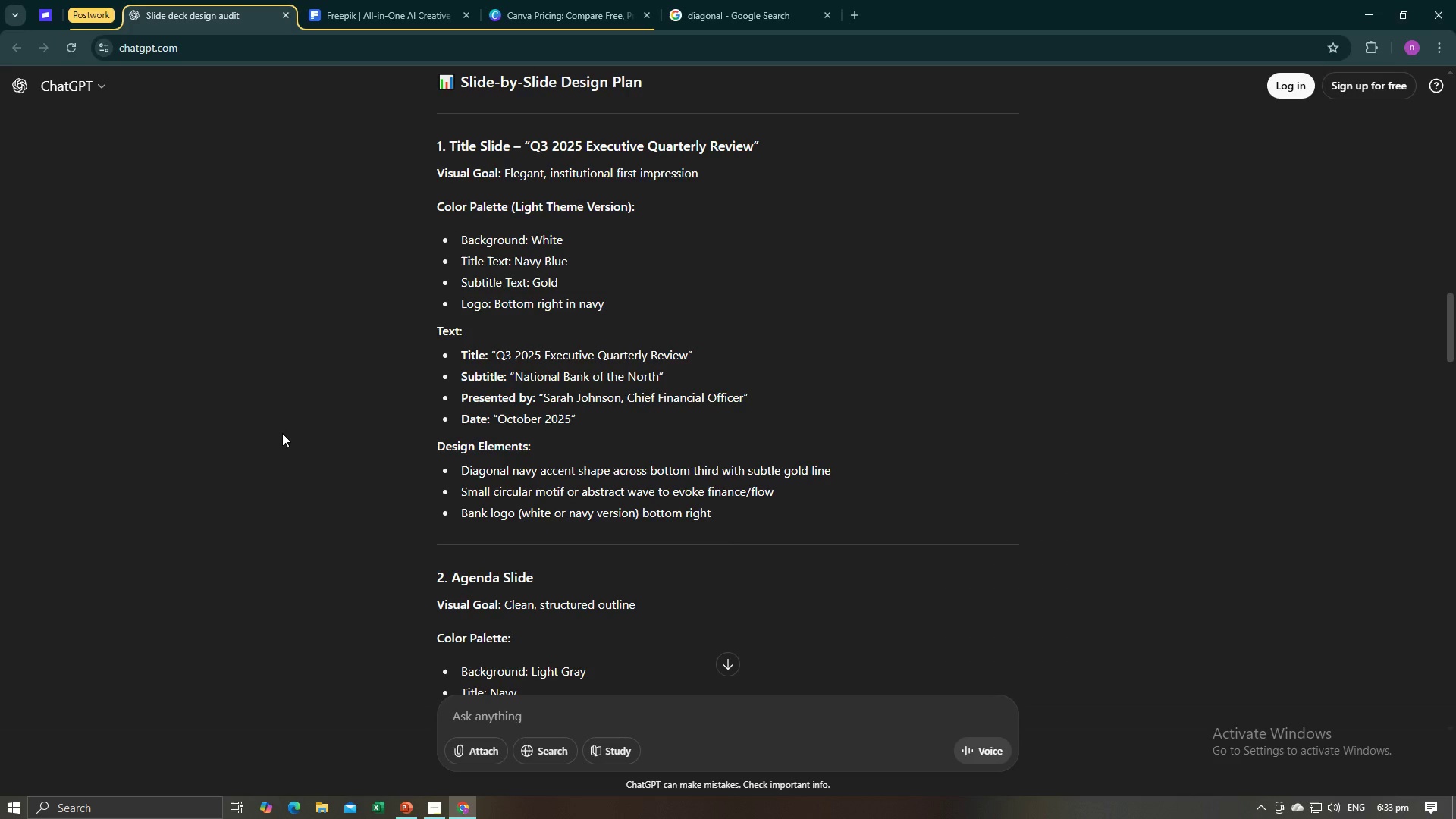 
left_click([799, 532])
 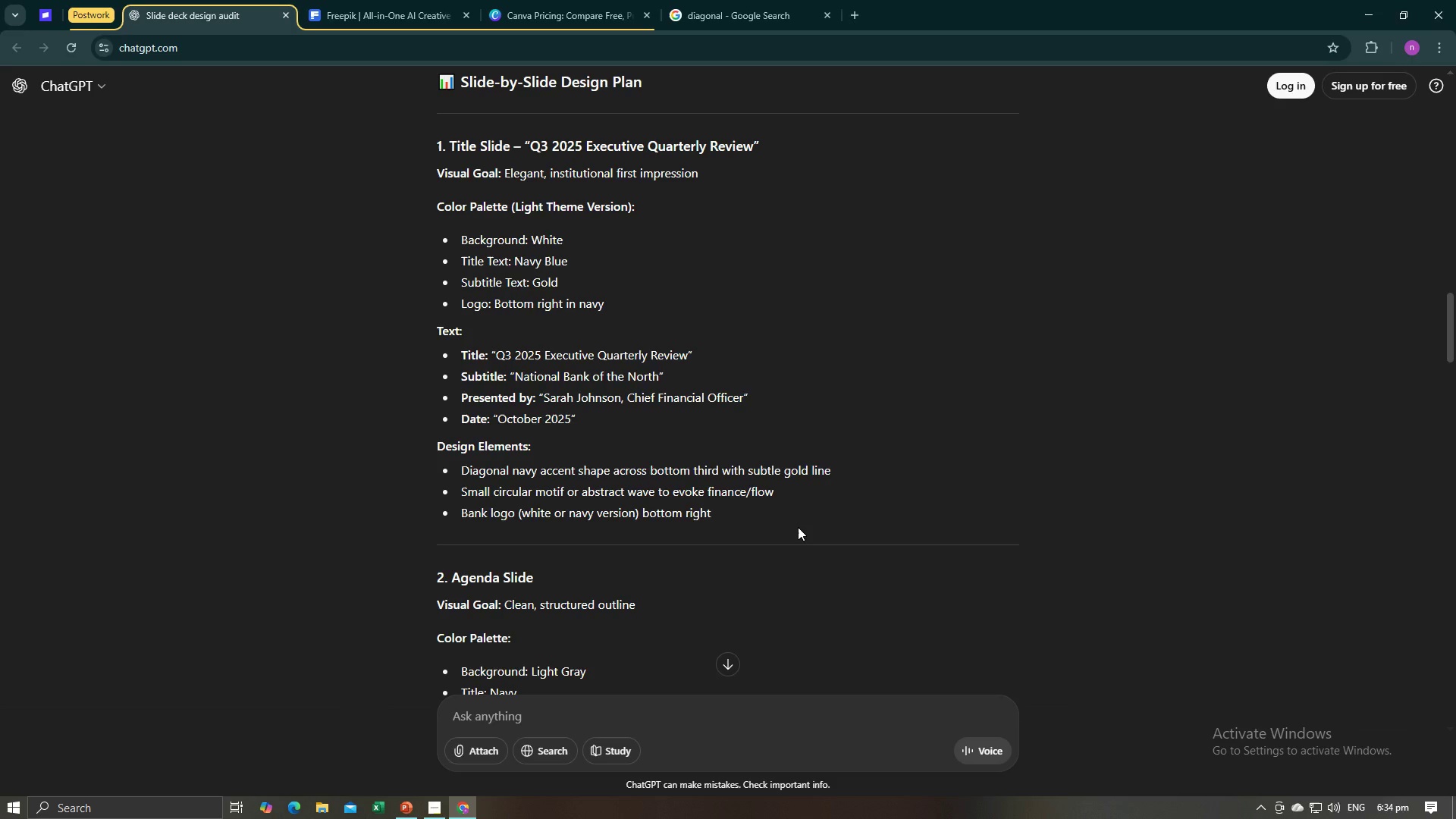 
left_click([798, 527])
 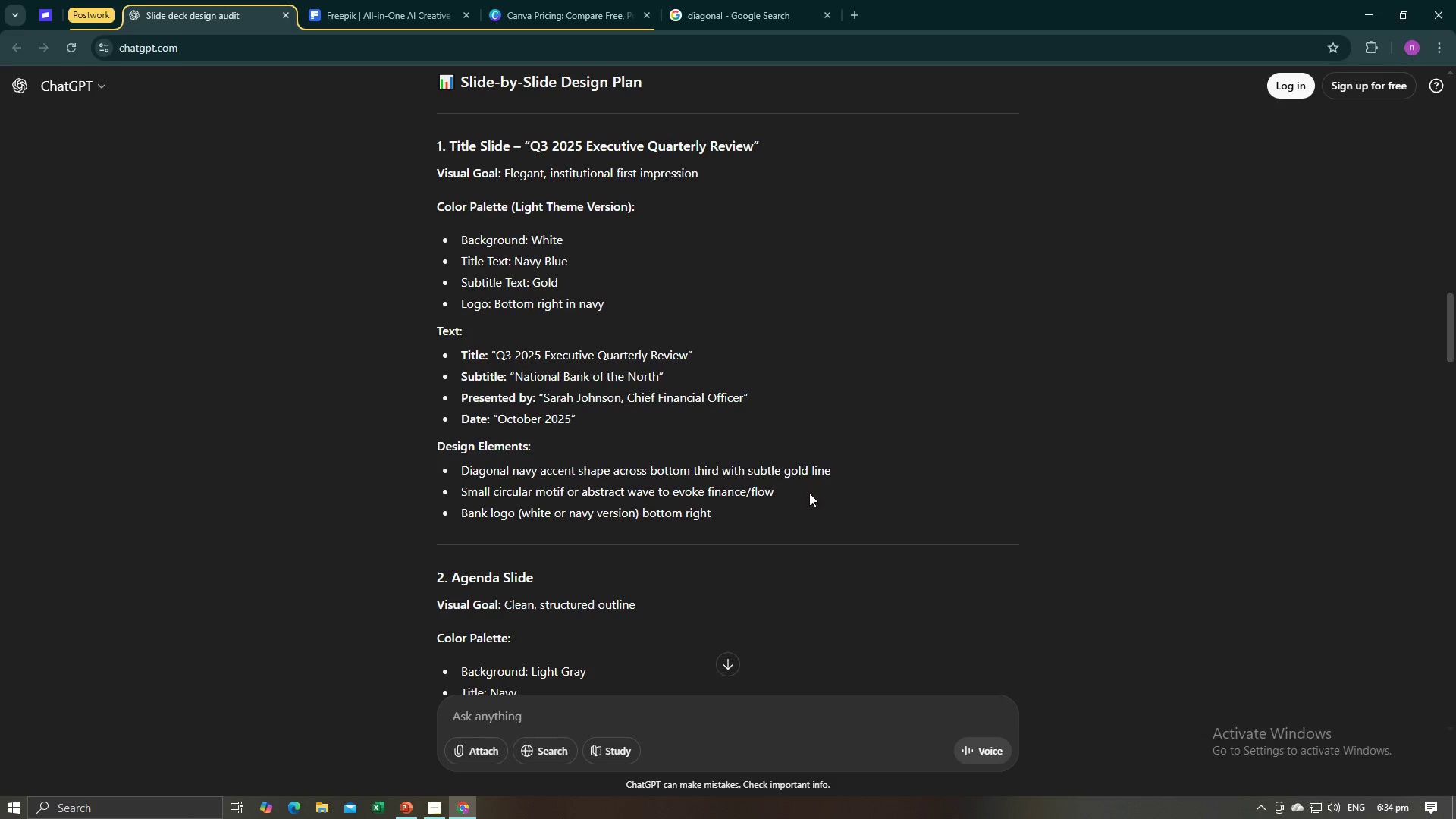 
left_click([802, 516])
 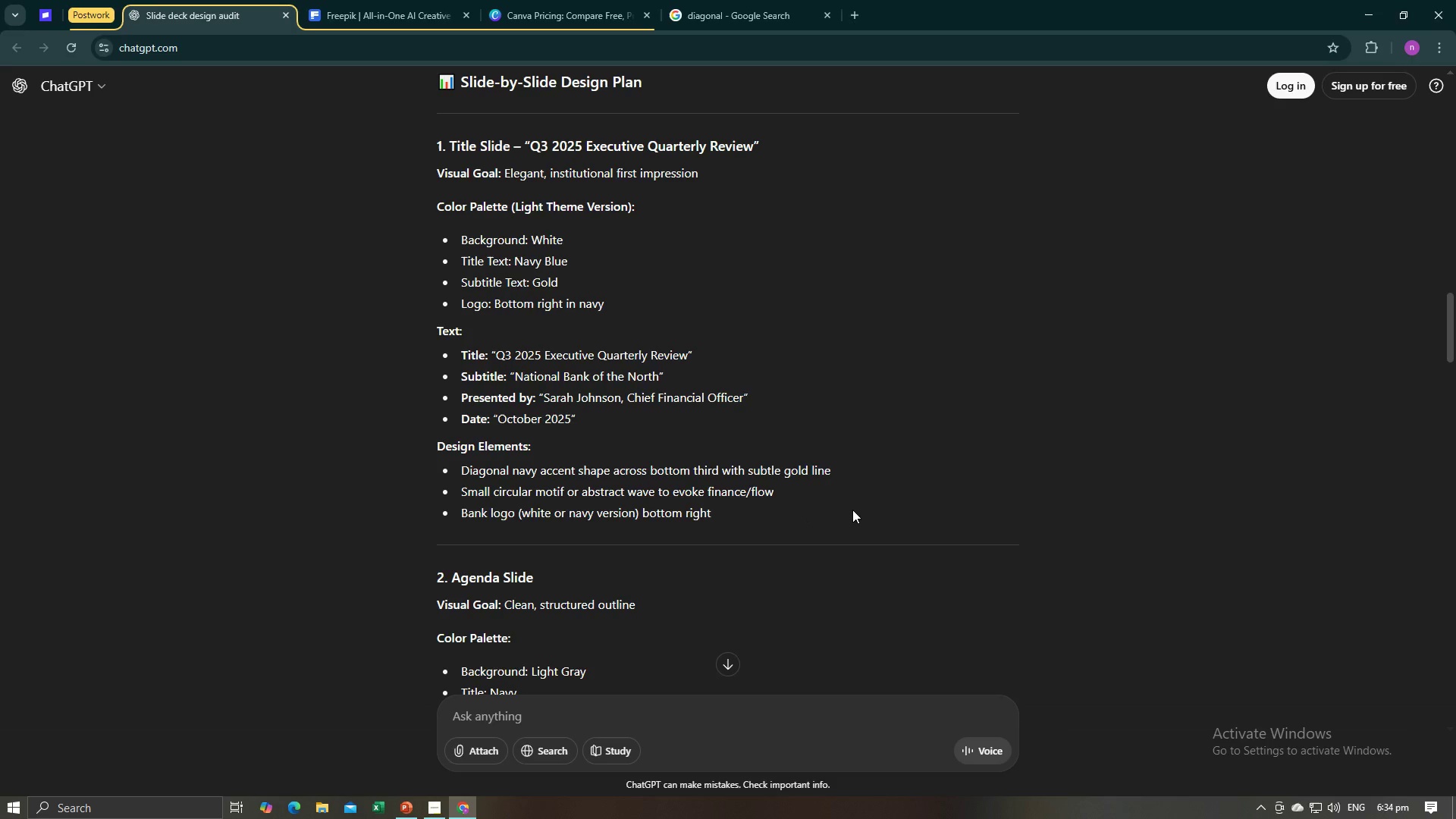 
double_click([852, 510])
 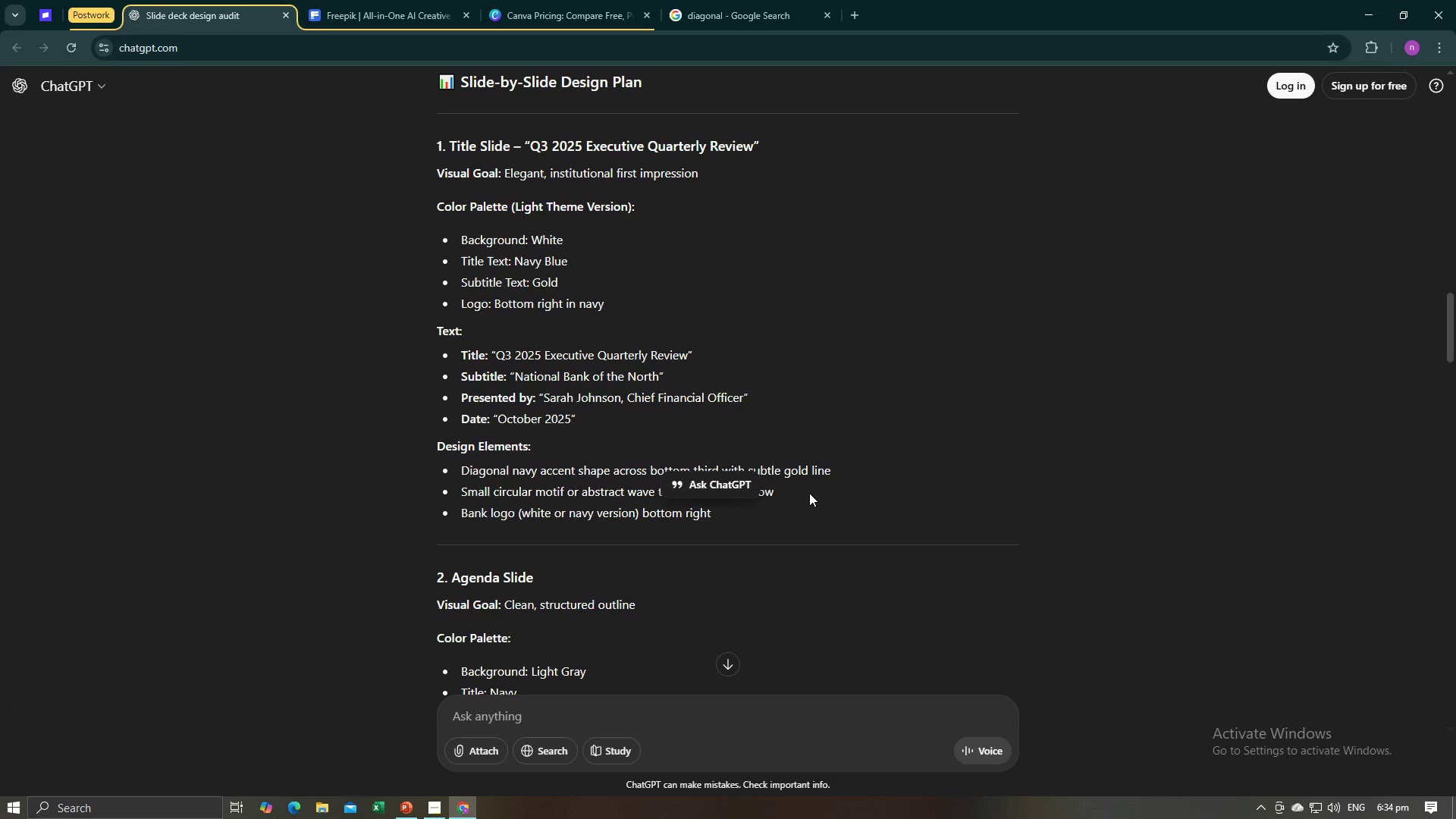 
triple_click([809, 493])
 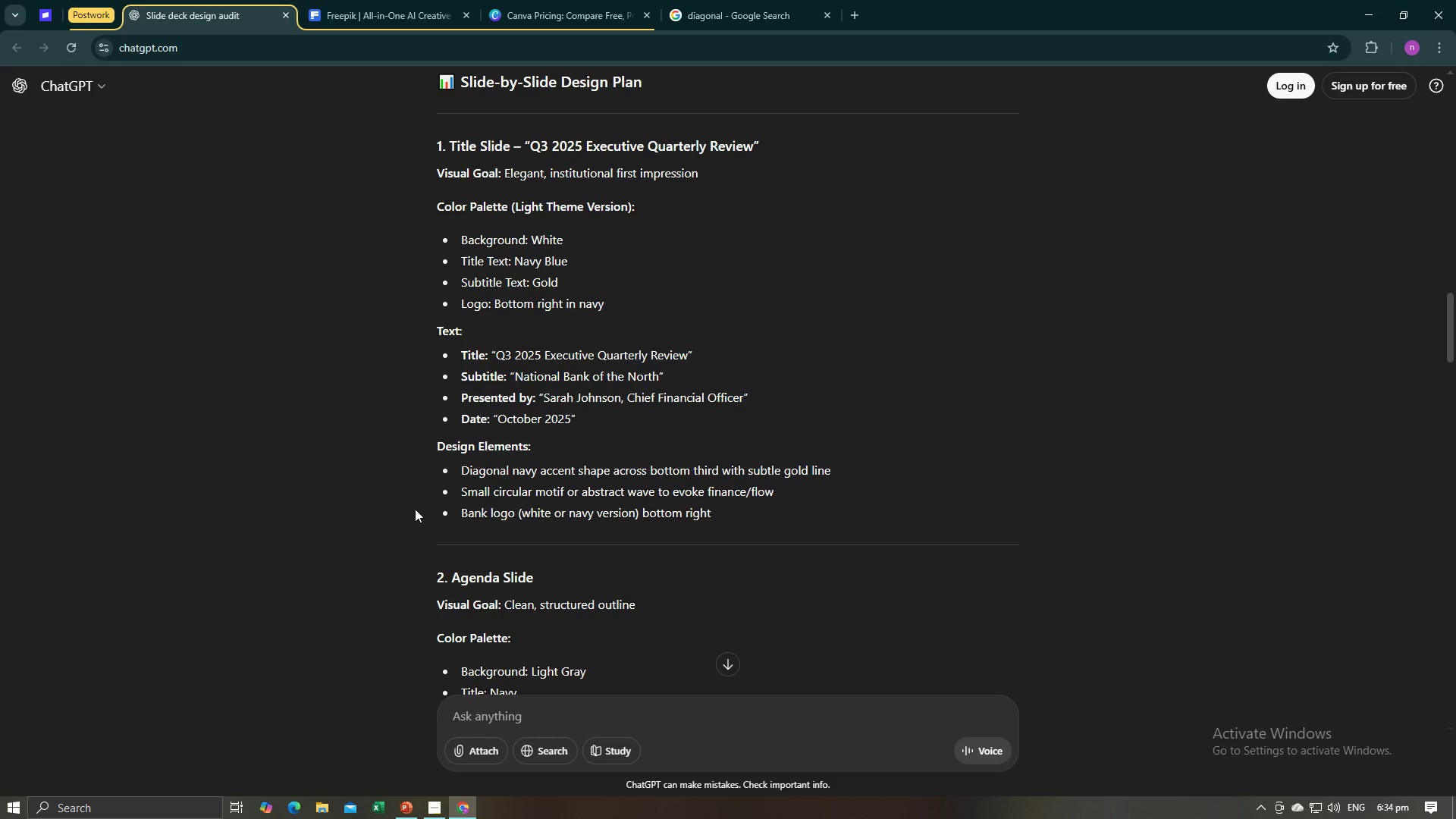 
left_click([415, 509])
 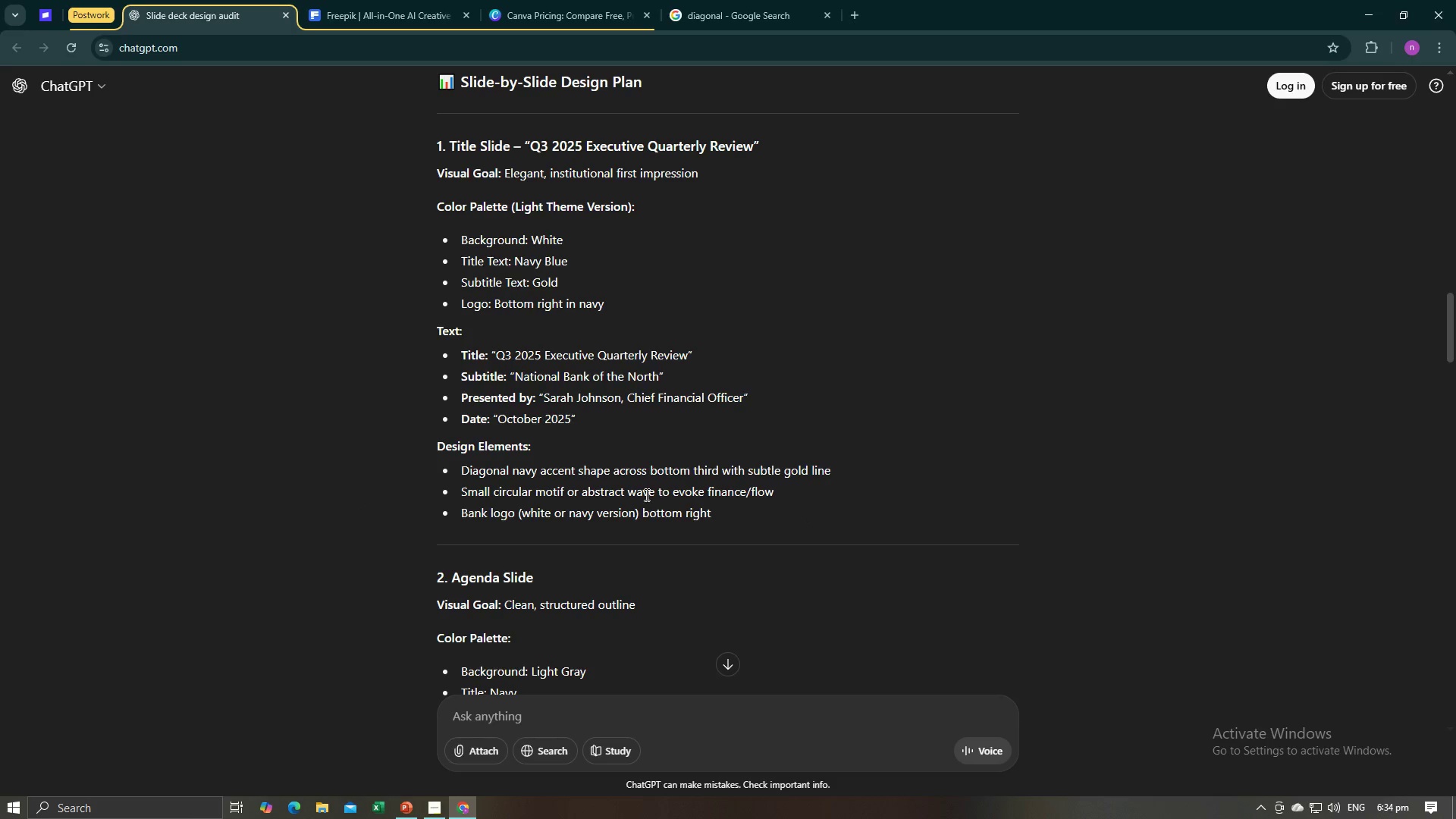 
left_click_drag(start_coordinate=[635, 494], to_coordinate=[657, 494])
 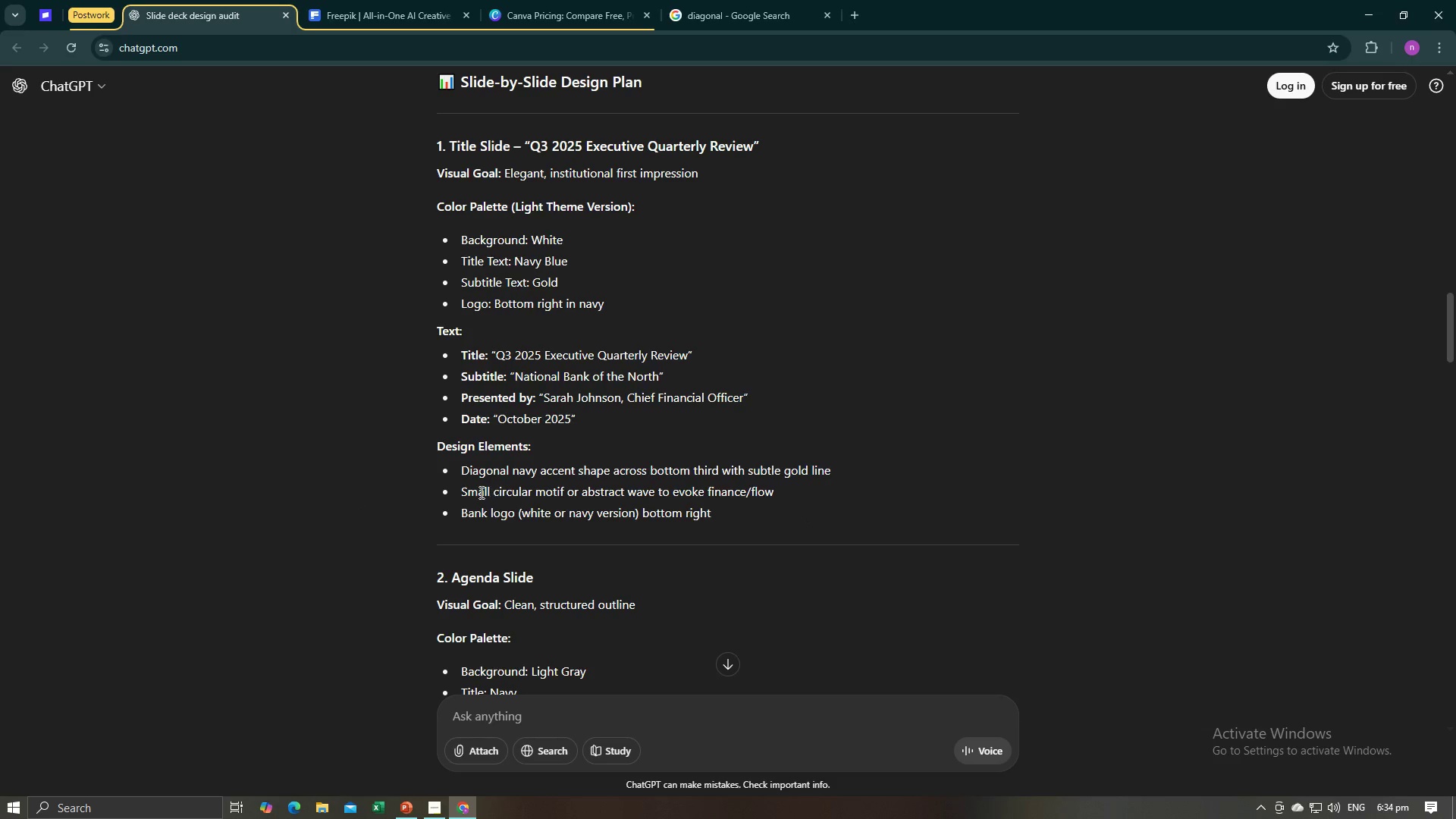 
double_click([479, 492])
 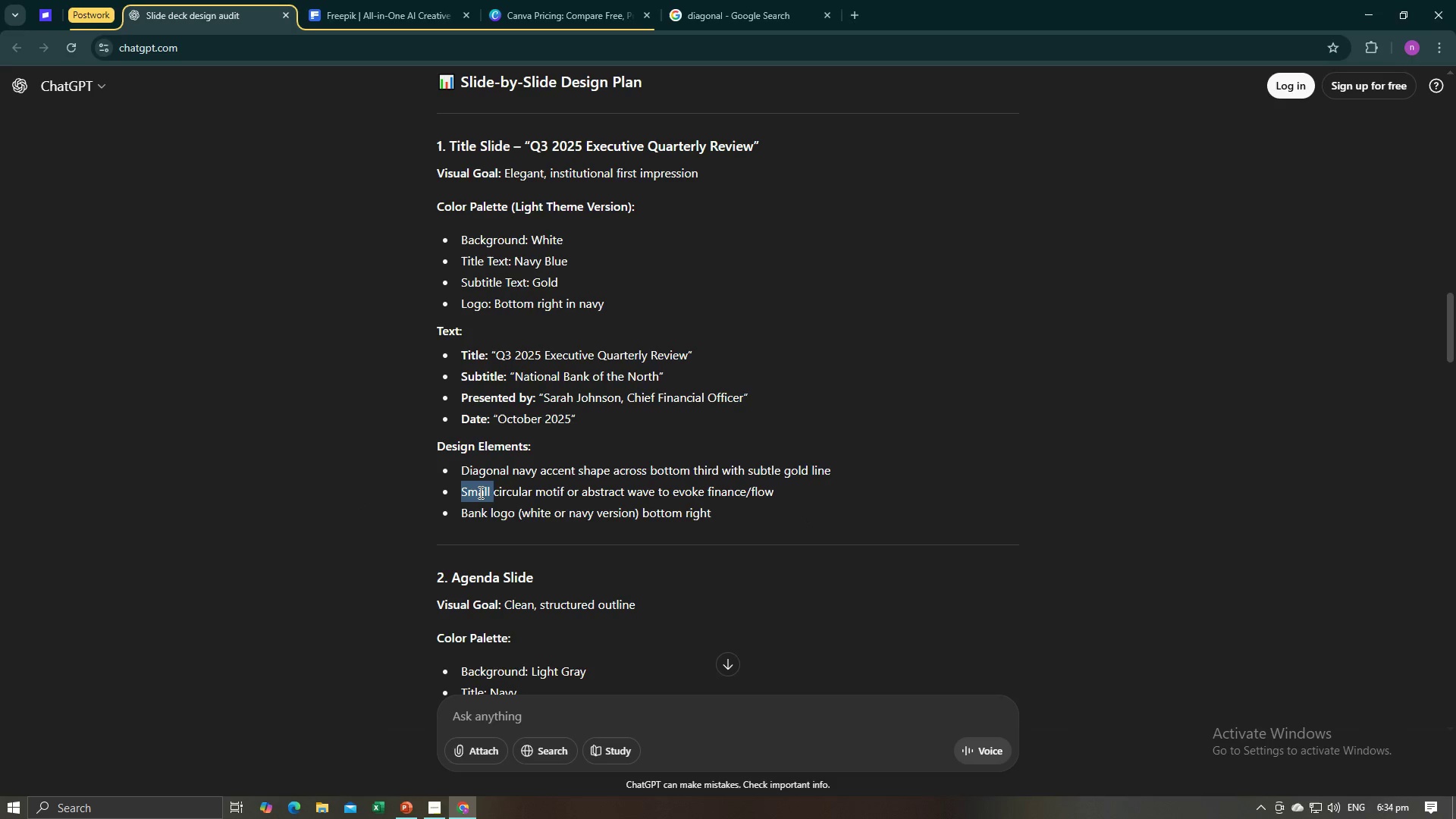 
left_click_drag(start_coordinate=[479, 492], to_coordinate=[496, 492])
 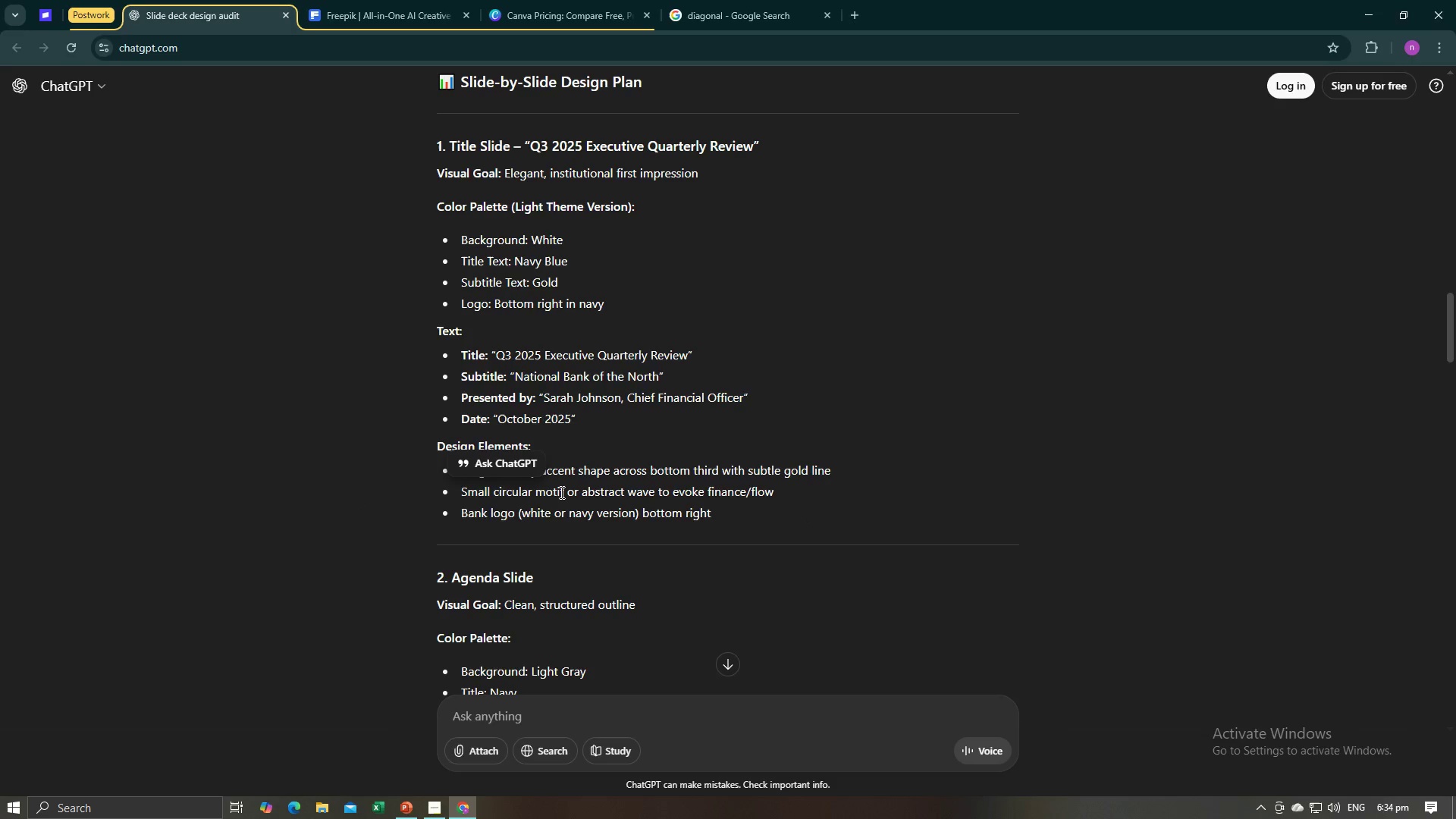 
left_click_drag(start_coordinate=[560, 492], to_coordinate=[576, 492])
 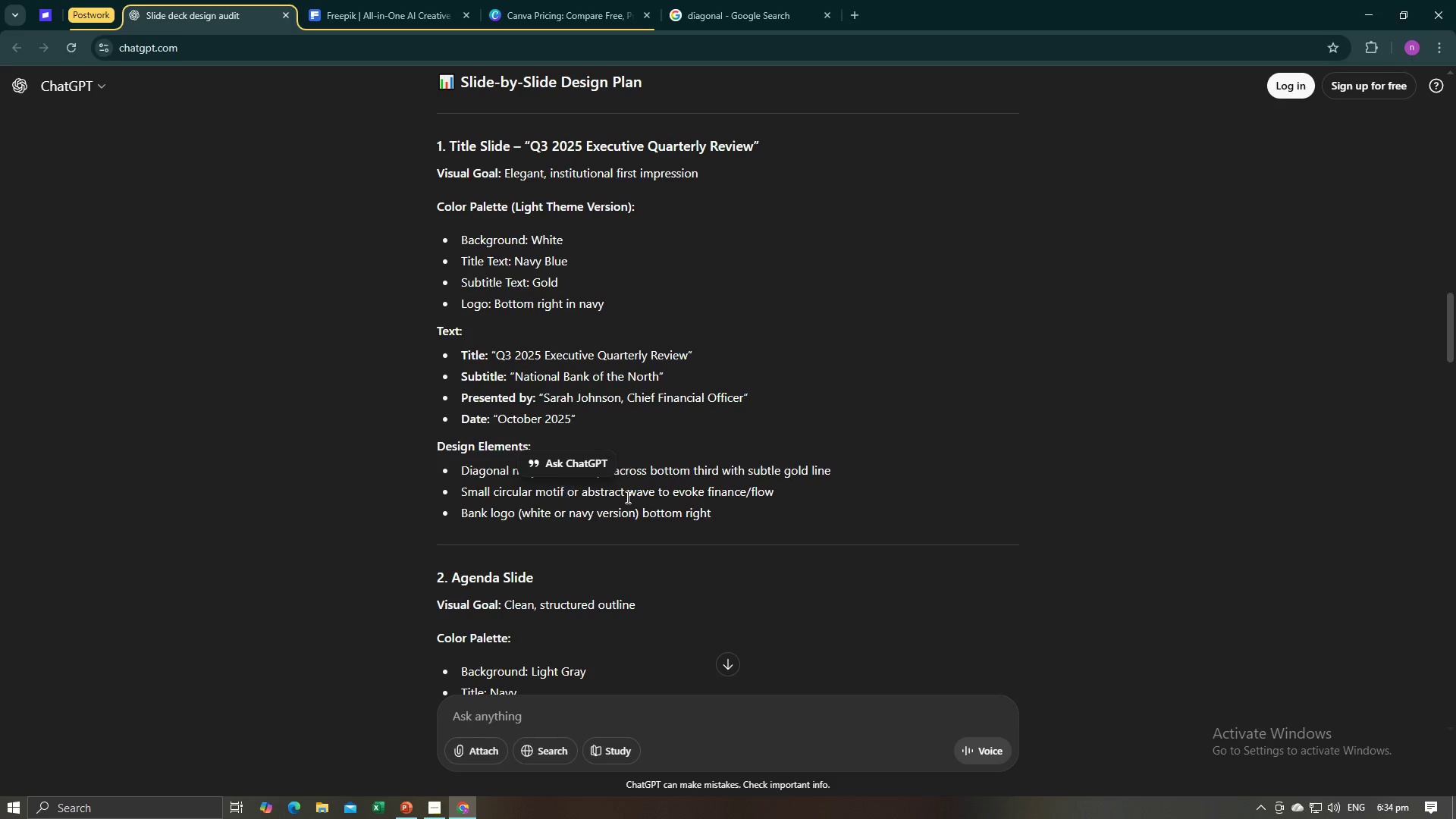 
left_click_drag(start_coordinate=[626, 497], to_coordinate=[635, 497])
 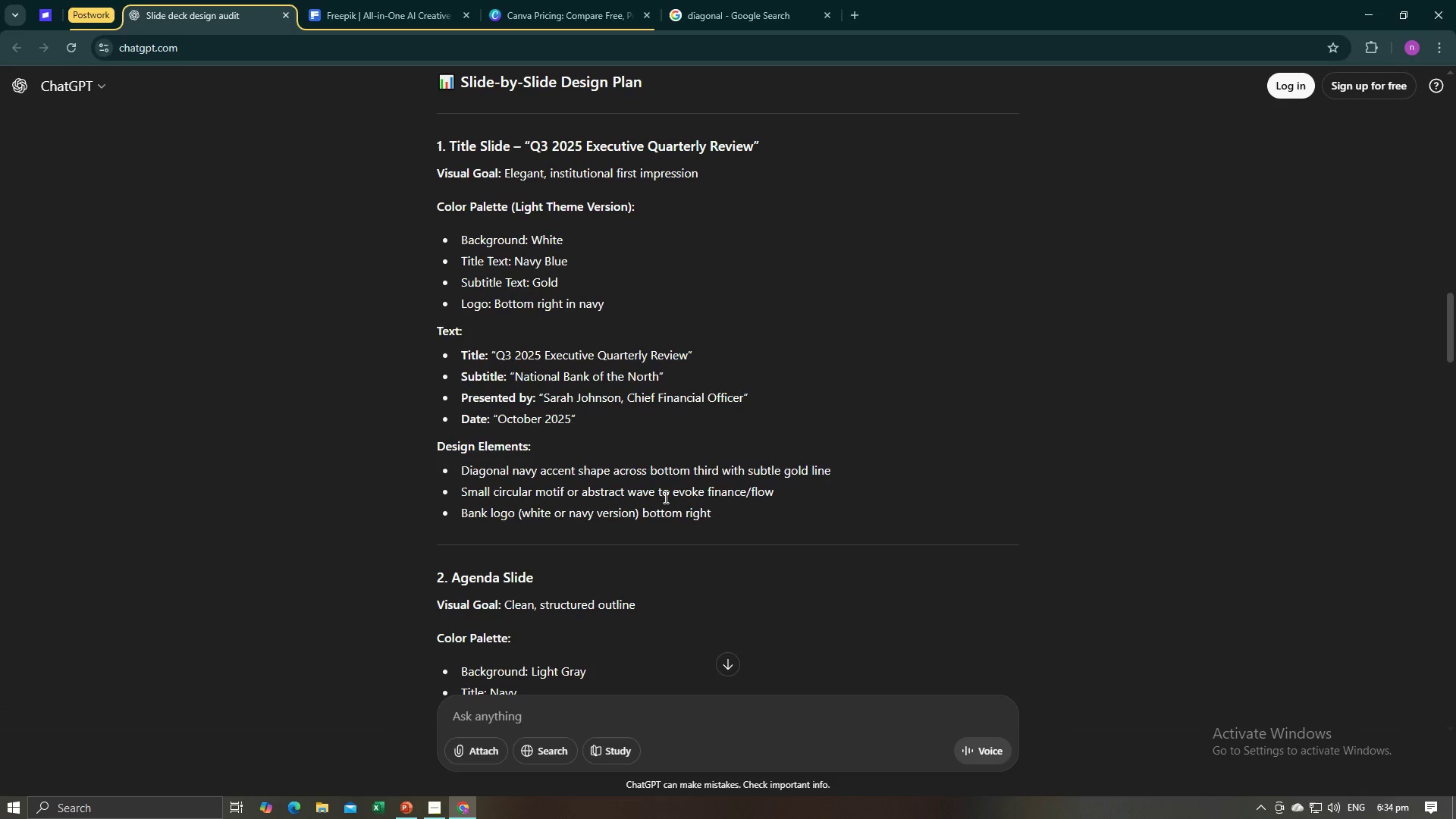 
left_click_drag(start_coordinate=[664, 497], to_coordinate=[671, 497])
 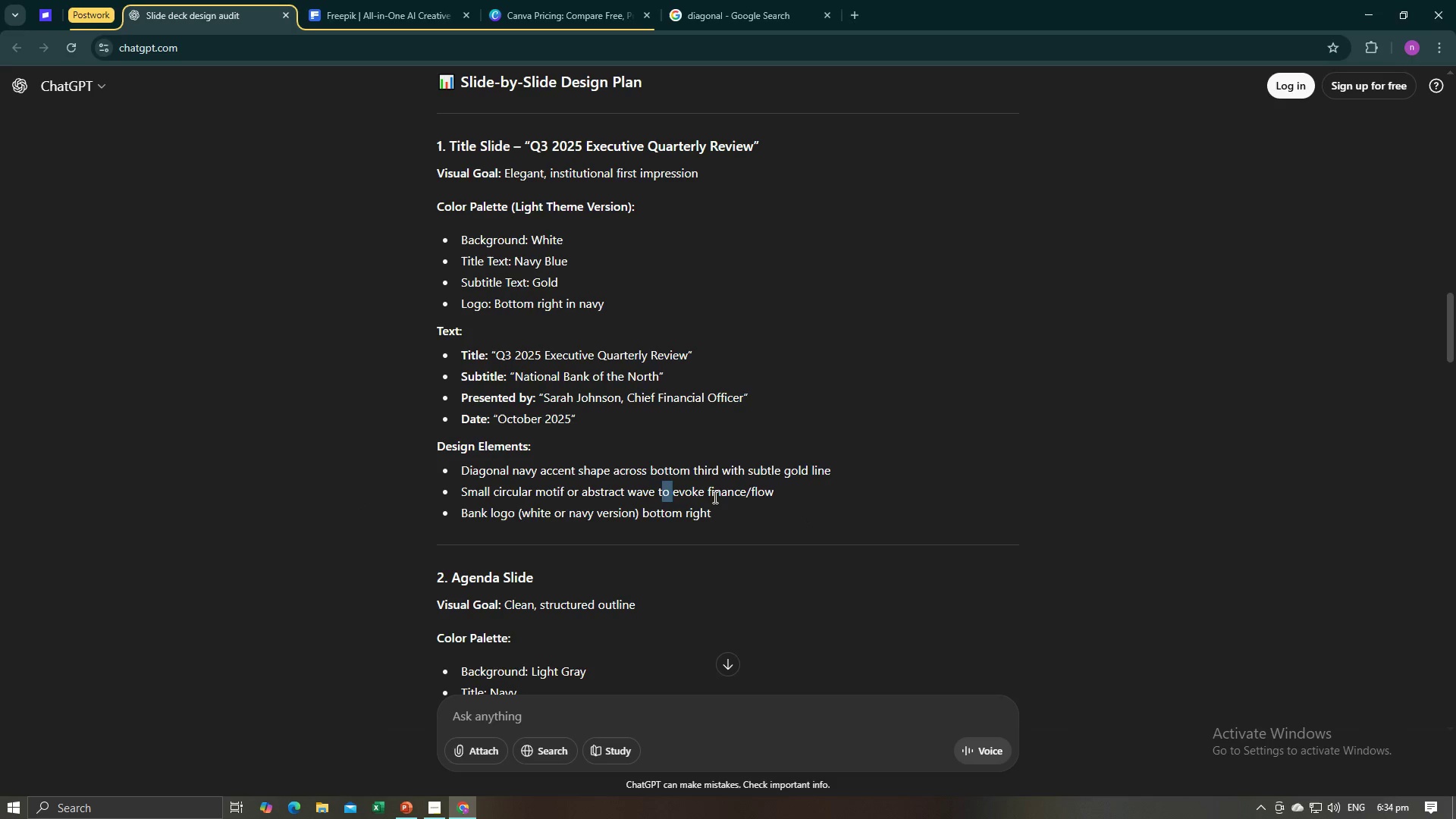 
left_click_drag(start_coordinate=[714, 497], to_coordinate=[719, 497])
 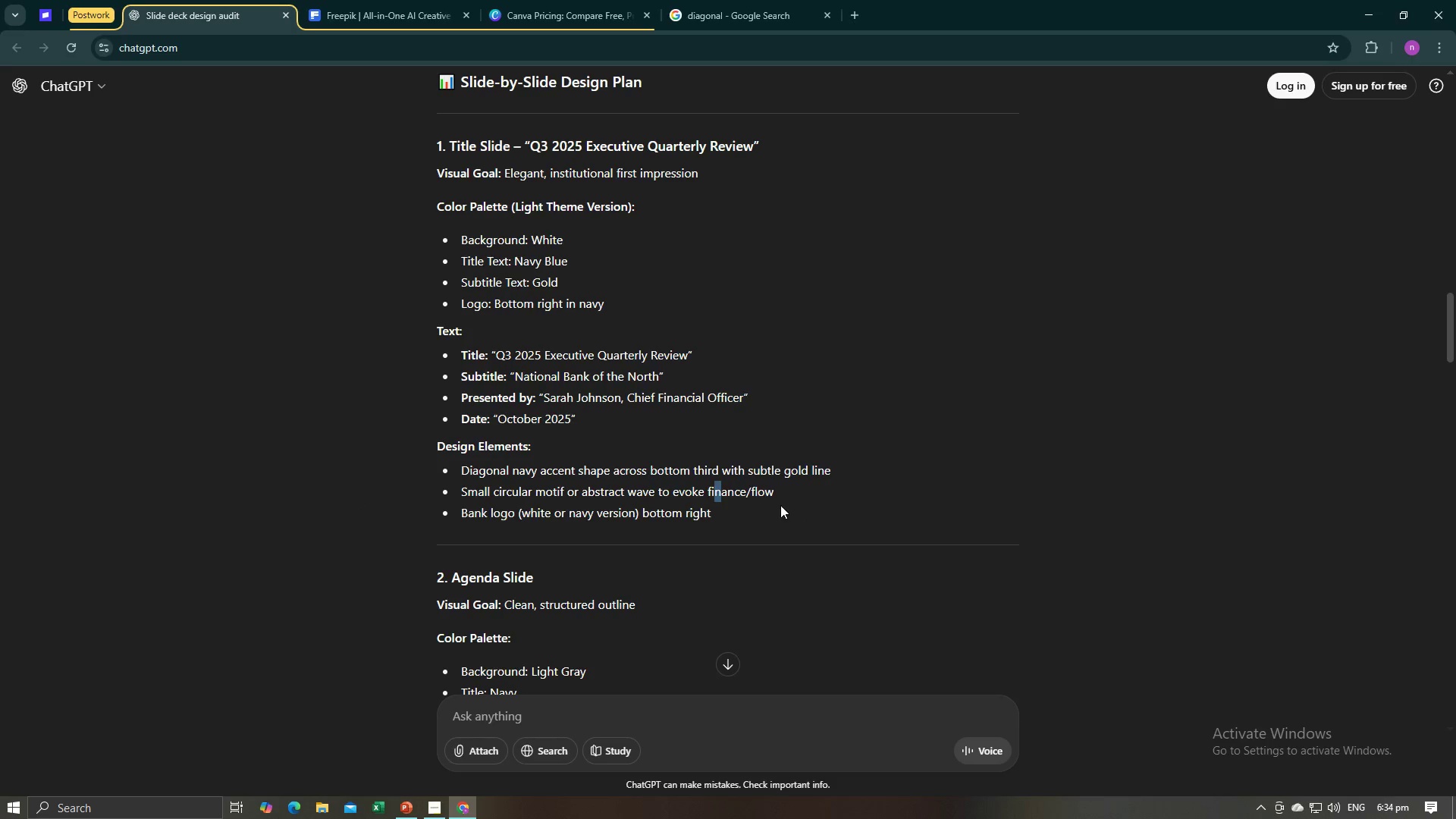 
left_click_drag(start_coordinate=[780, 505], to_coordinate=[793, 504])
 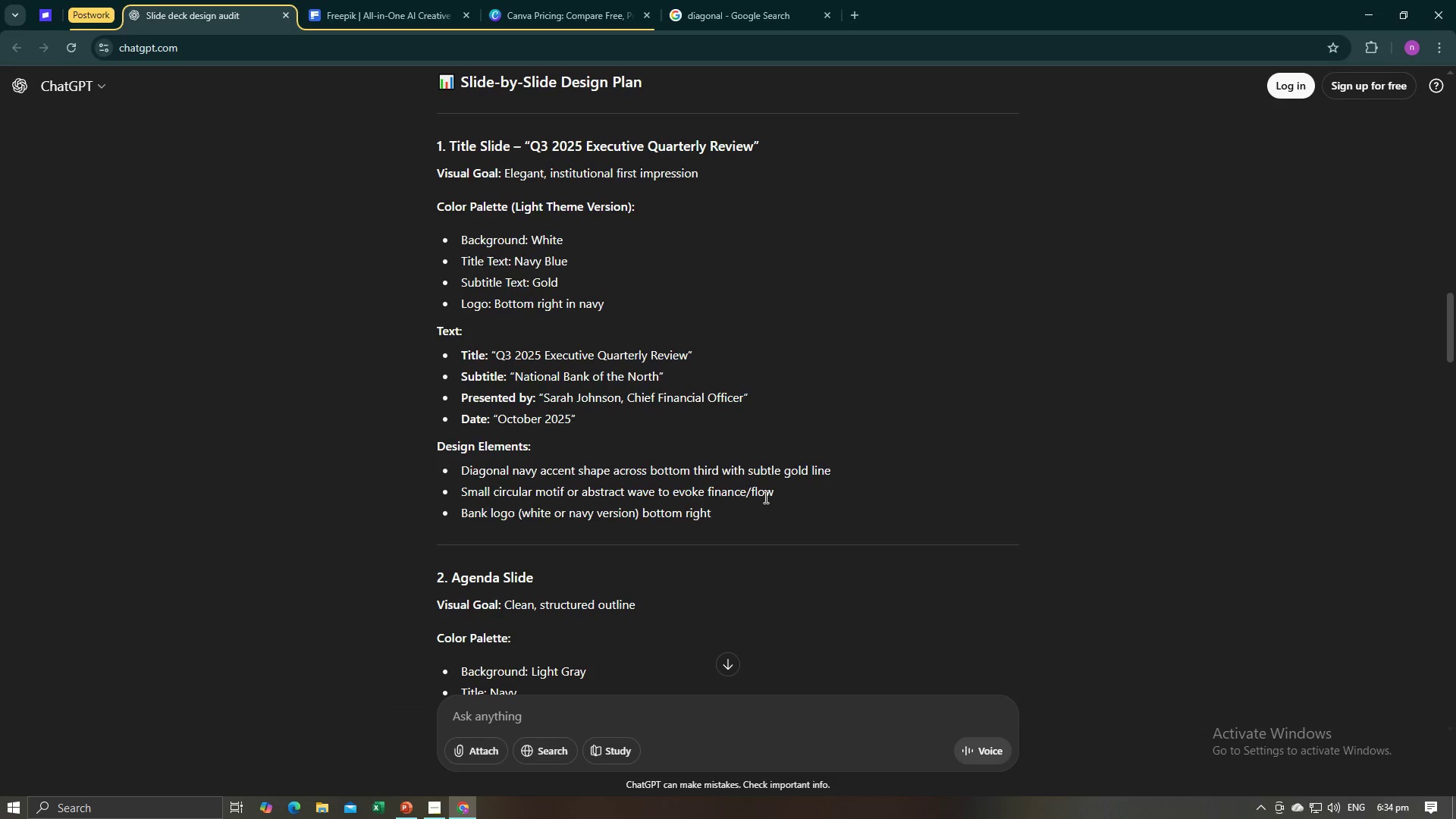 
left_click_drag(start_coordinate=[760, 495], to_coordinate=[769, 495])
 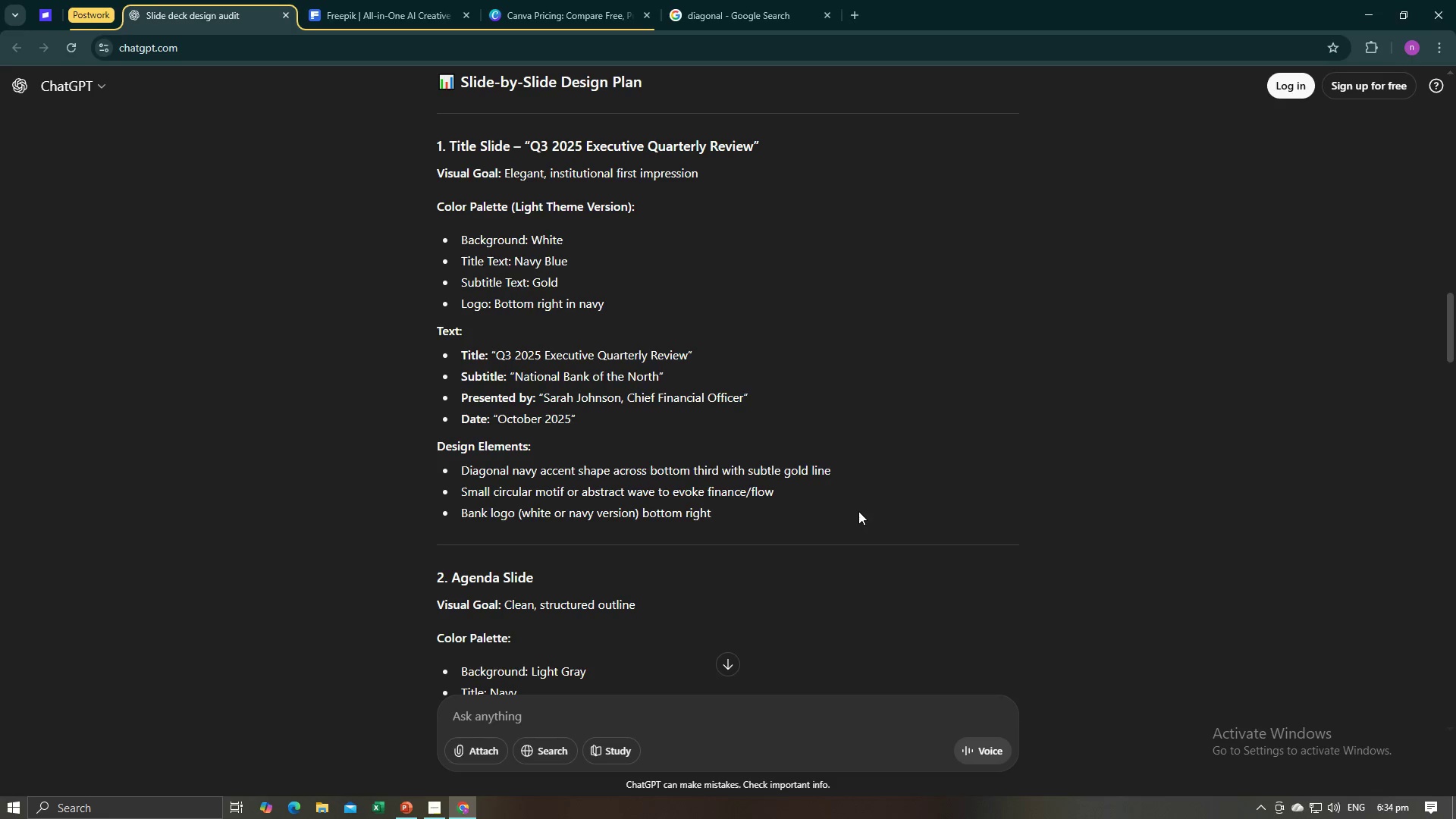 
left_click([858, 511])
 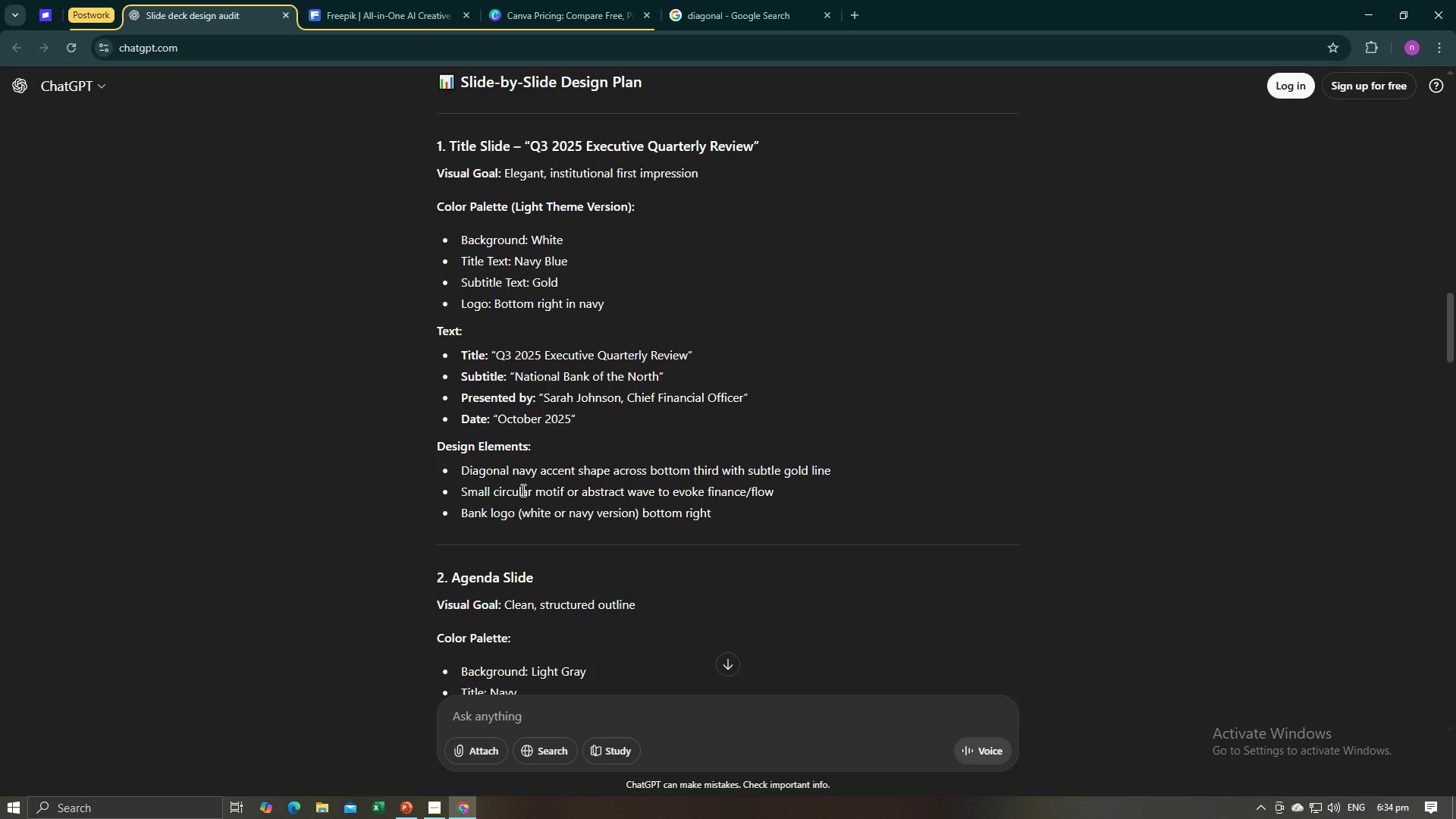 
double_click([519, 490])
 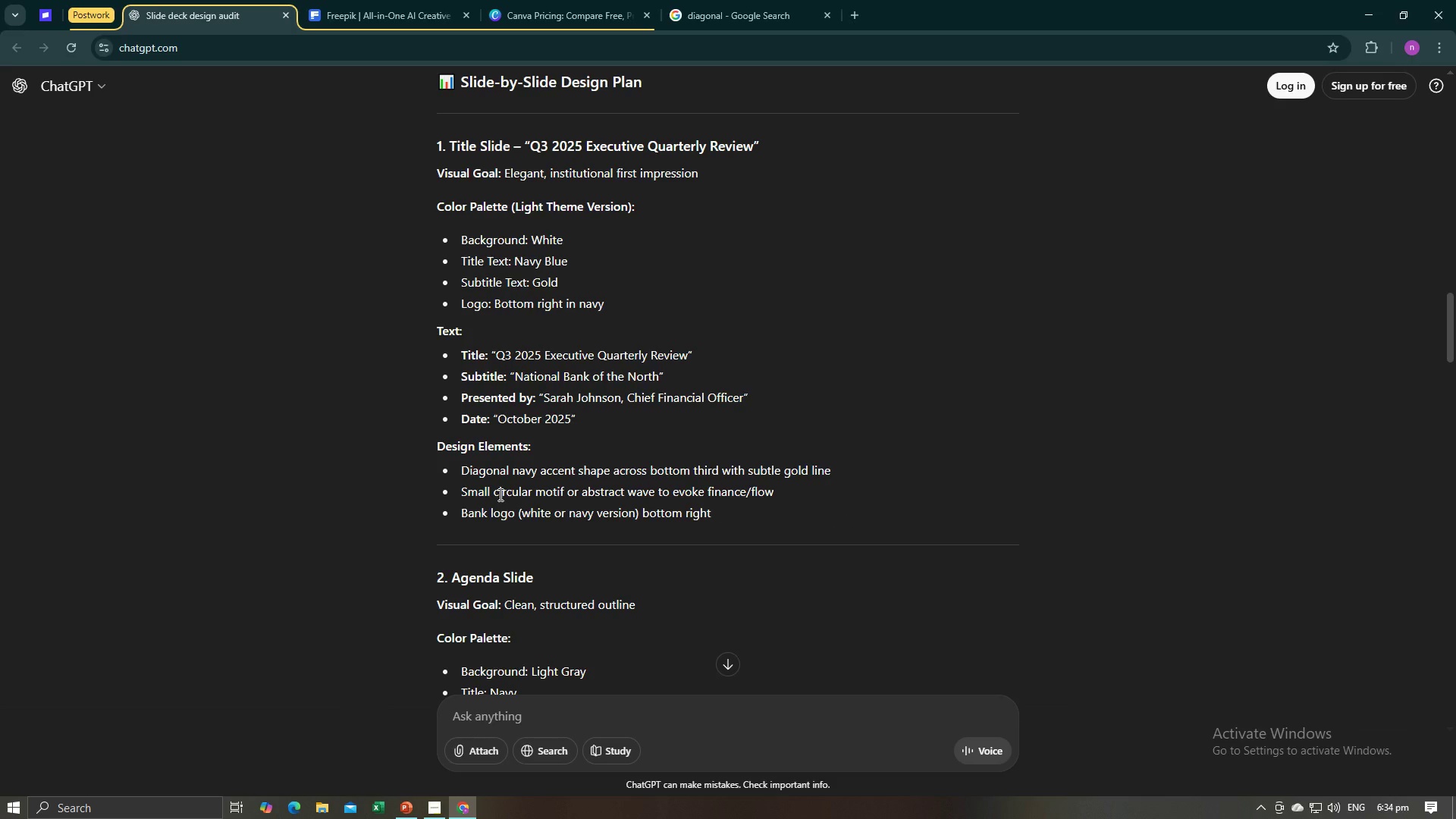 
left_click([499, 494])
 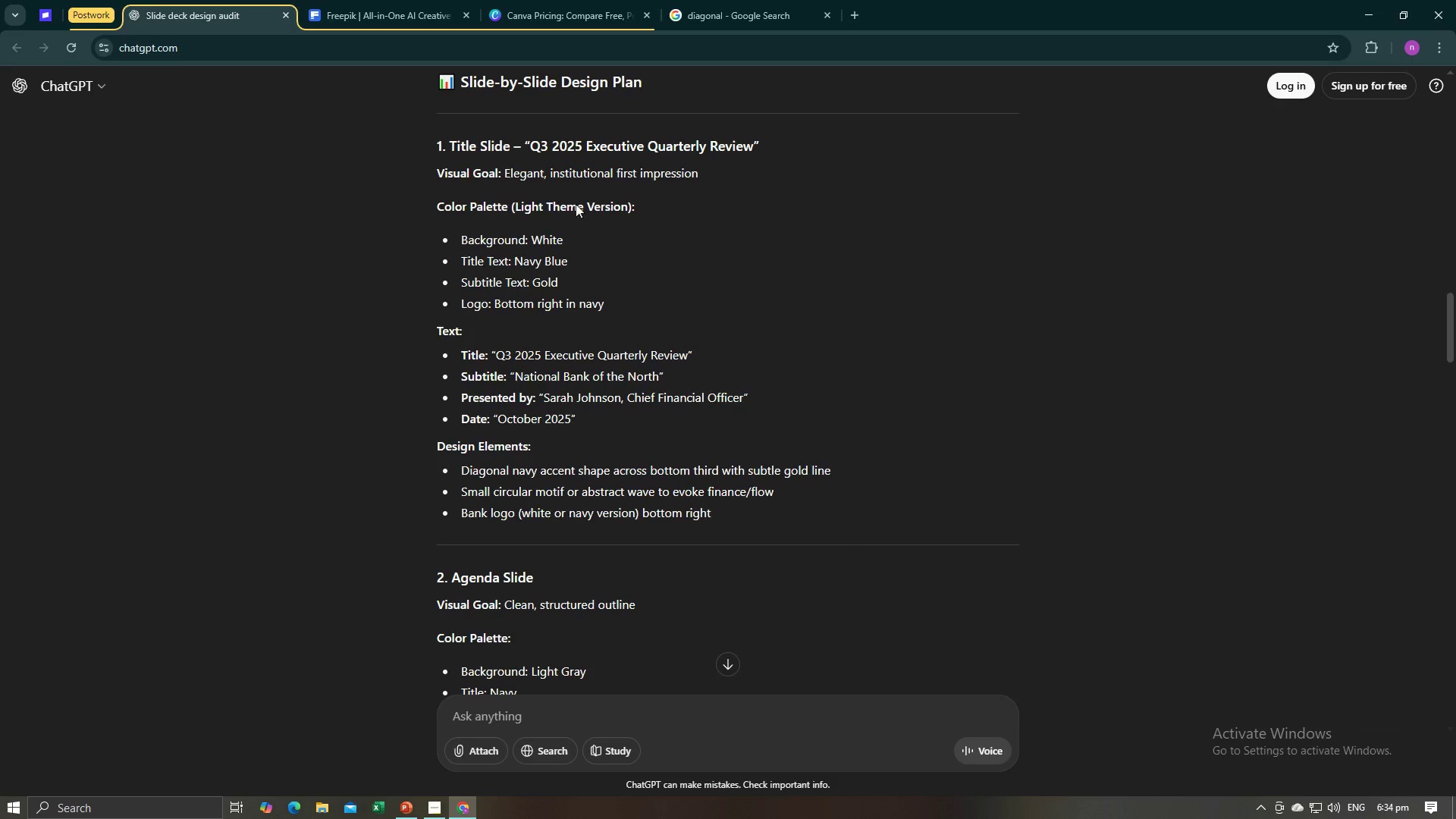 
left_click([711, 3])
 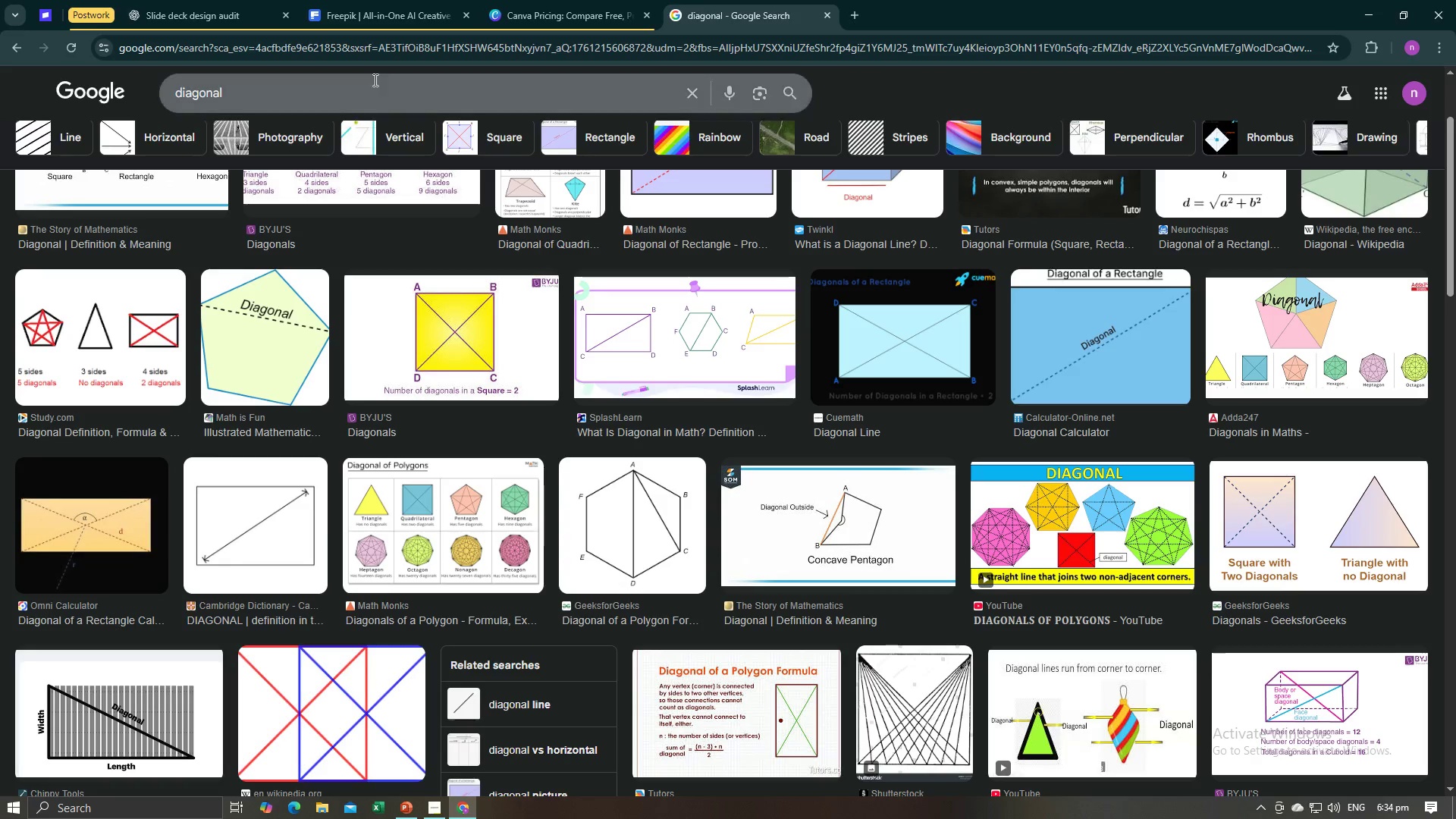 
left_click([372, 83])
 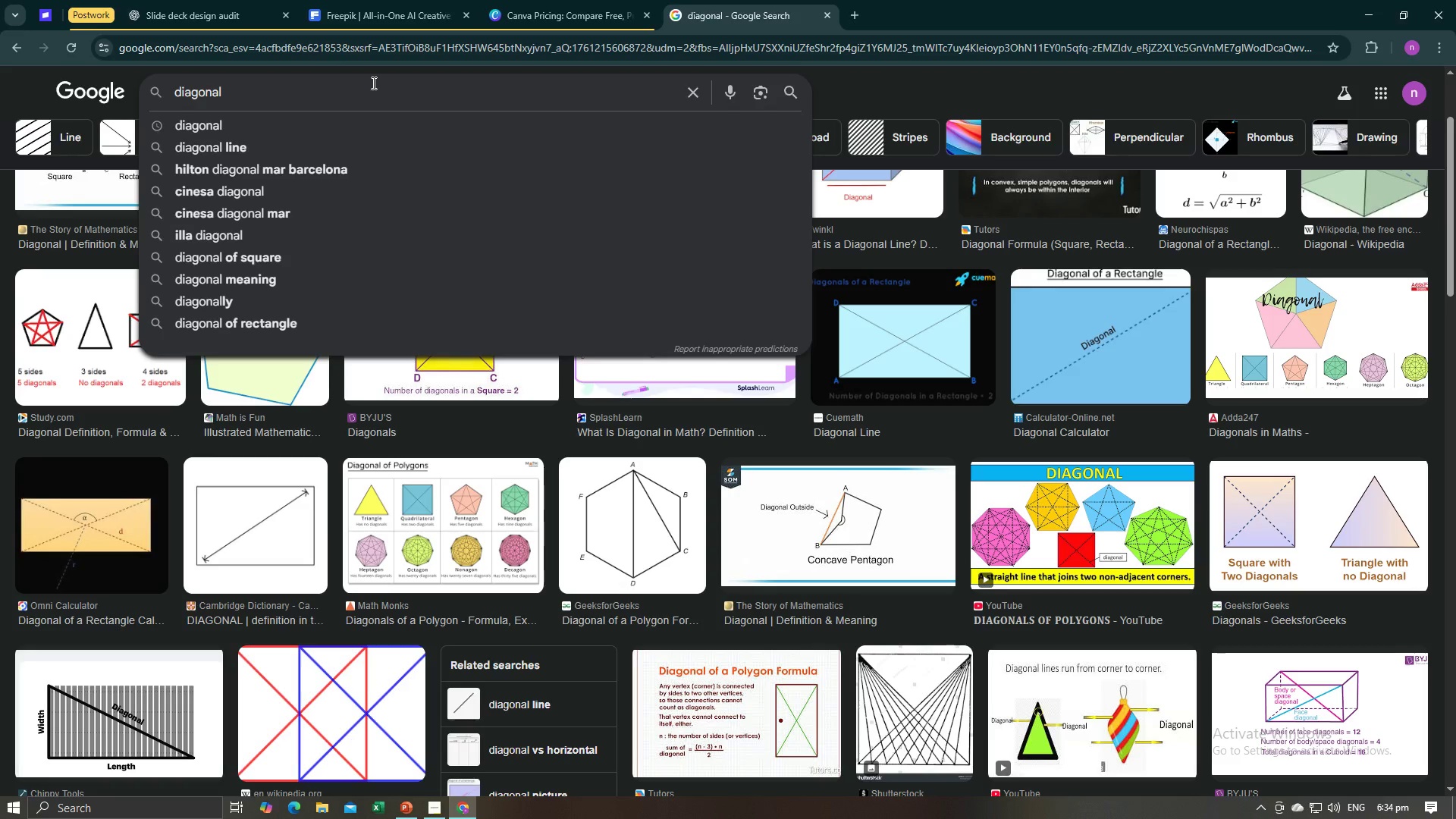 
key(Control+ControlLeft)
 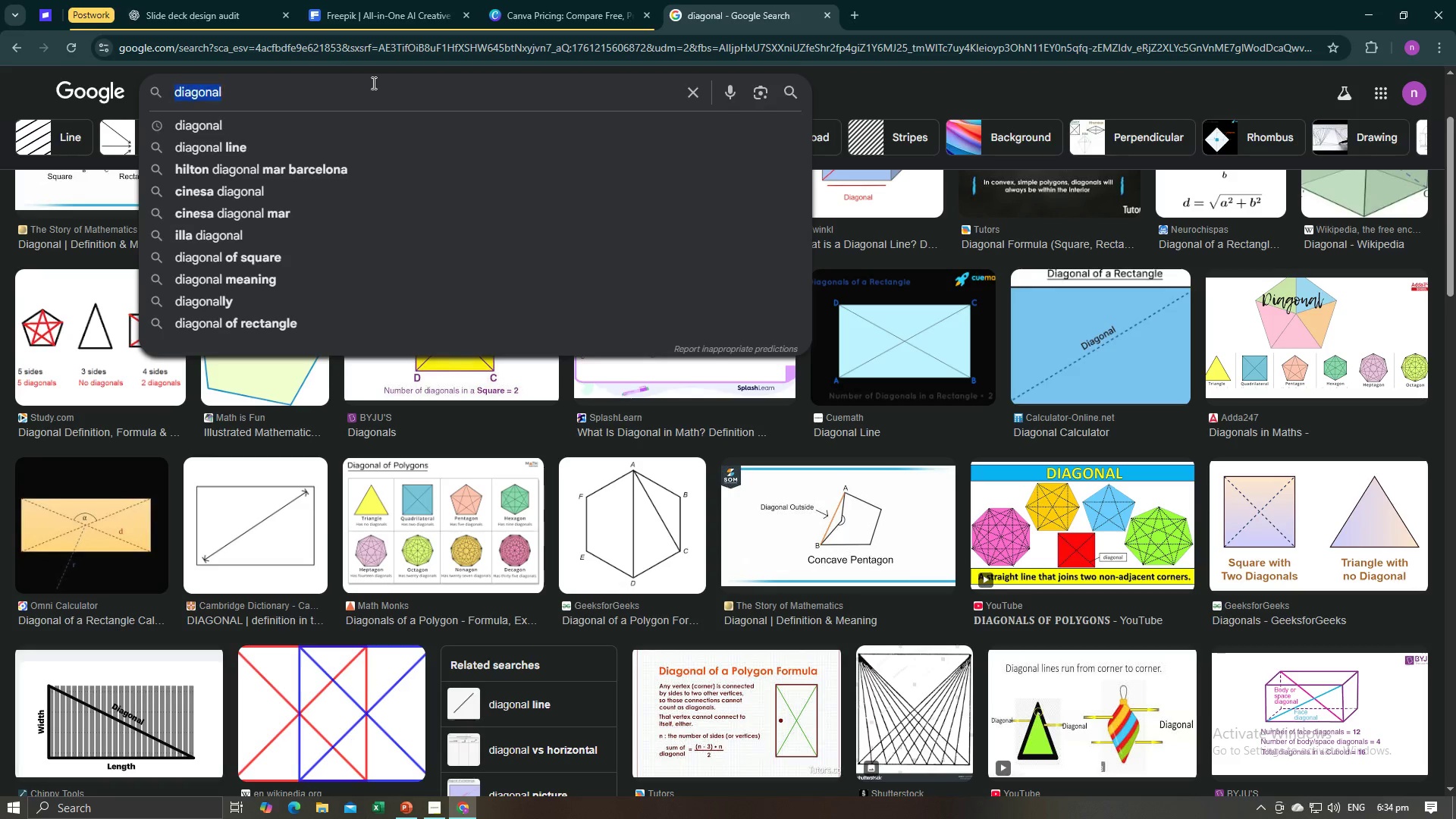 
key(Control+A)
 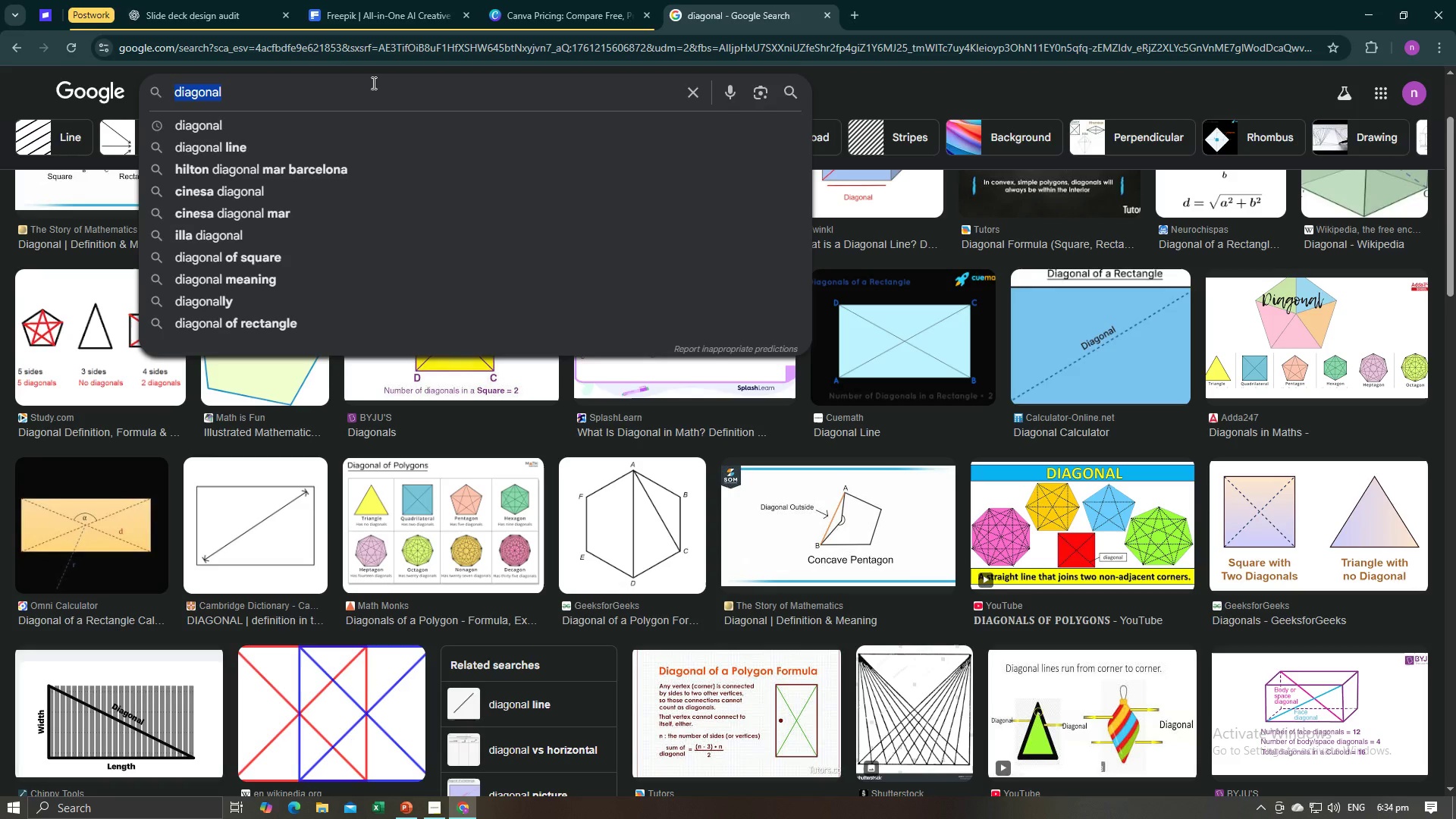 
type(SA)
key(Backspace)
type(bsract )
key(Backspace)
key(Backspace)
key(Backspace)
key(Backspace)
key(Backspace)
type(tract blu)
key(Backspace)
key(Backspace)
key(Backspace)
type(wac)
key(Backspace)
type(ve)
 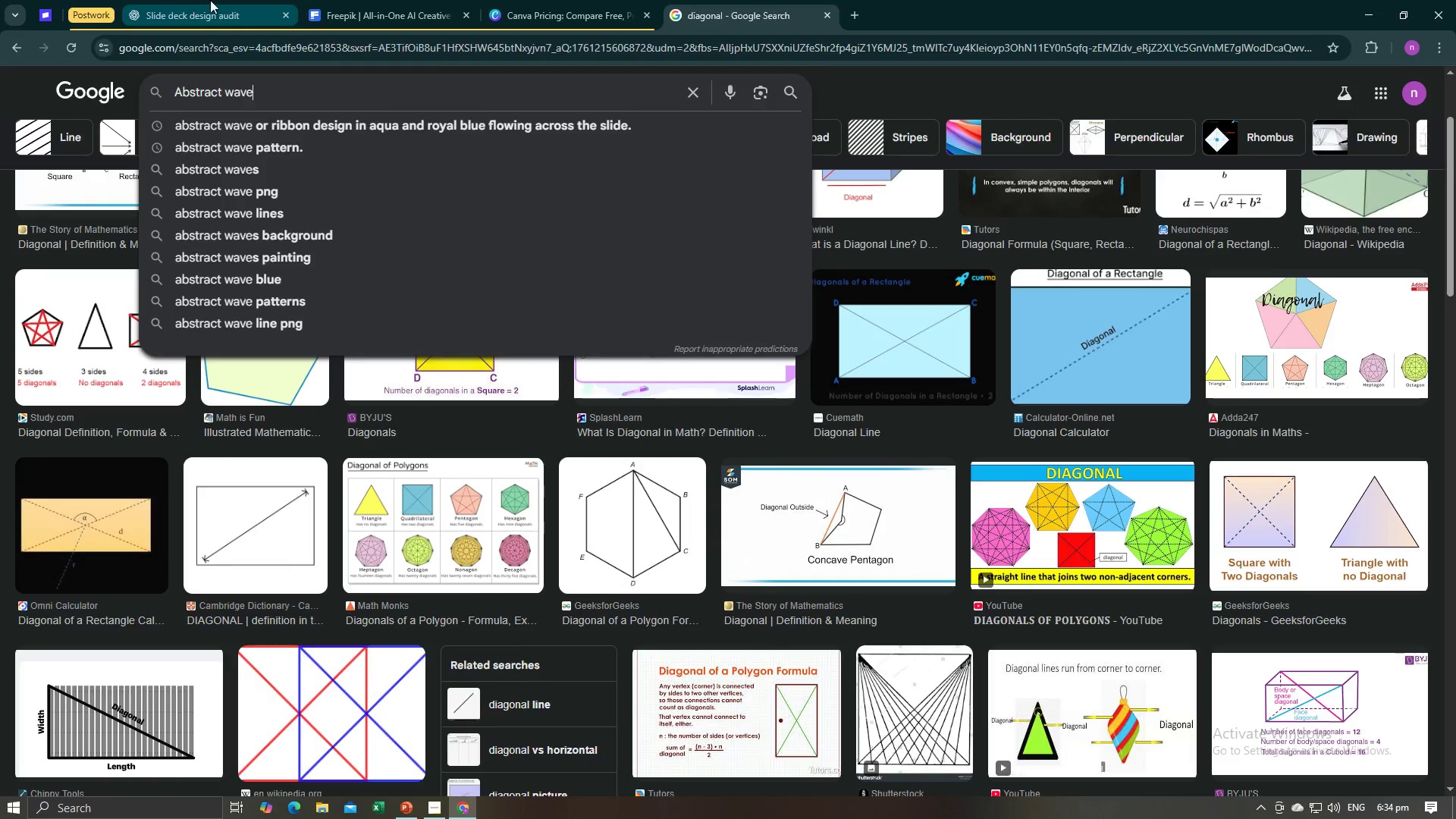 
left_click([217, 0])
 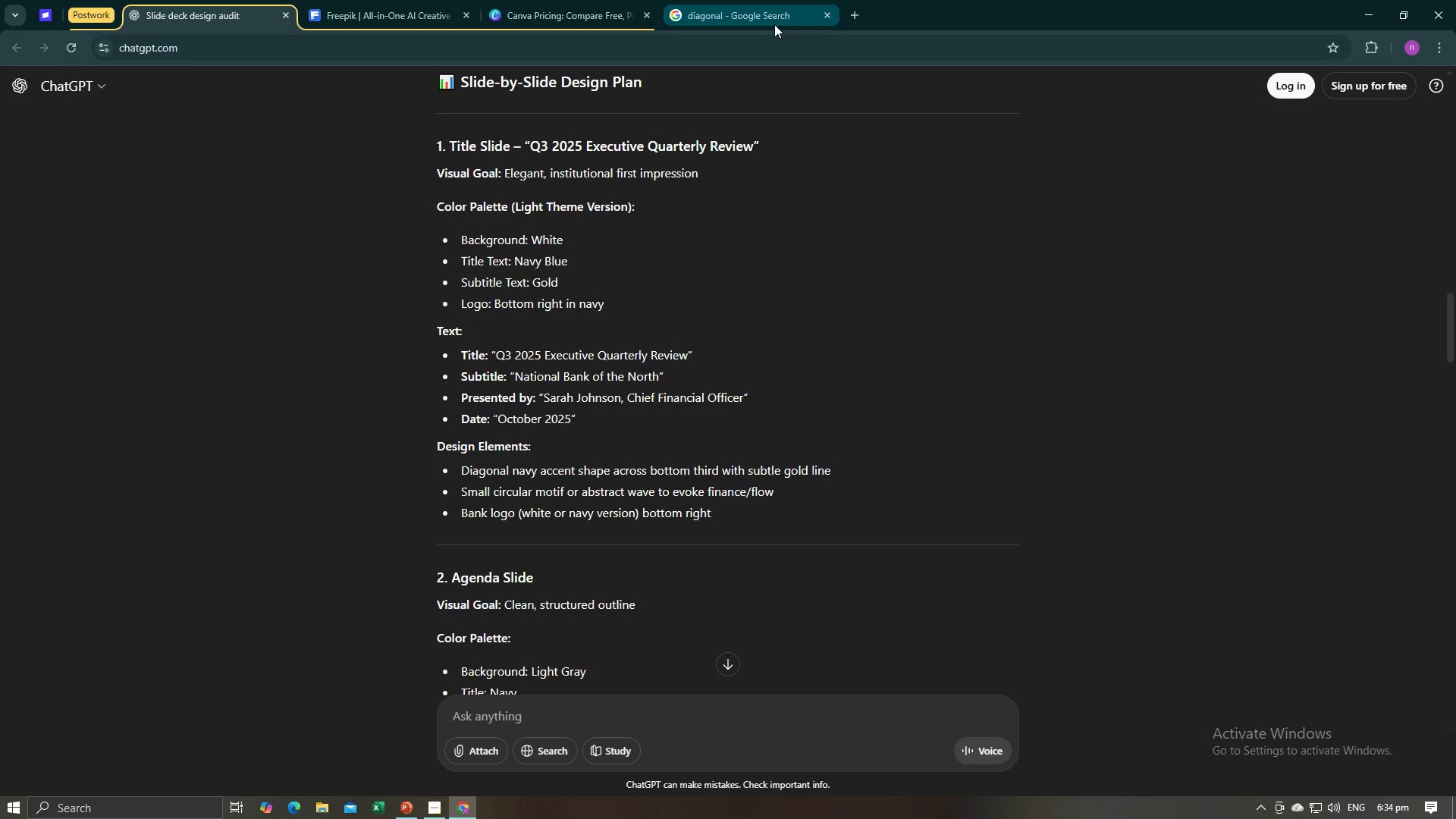 
wait(5.07)
 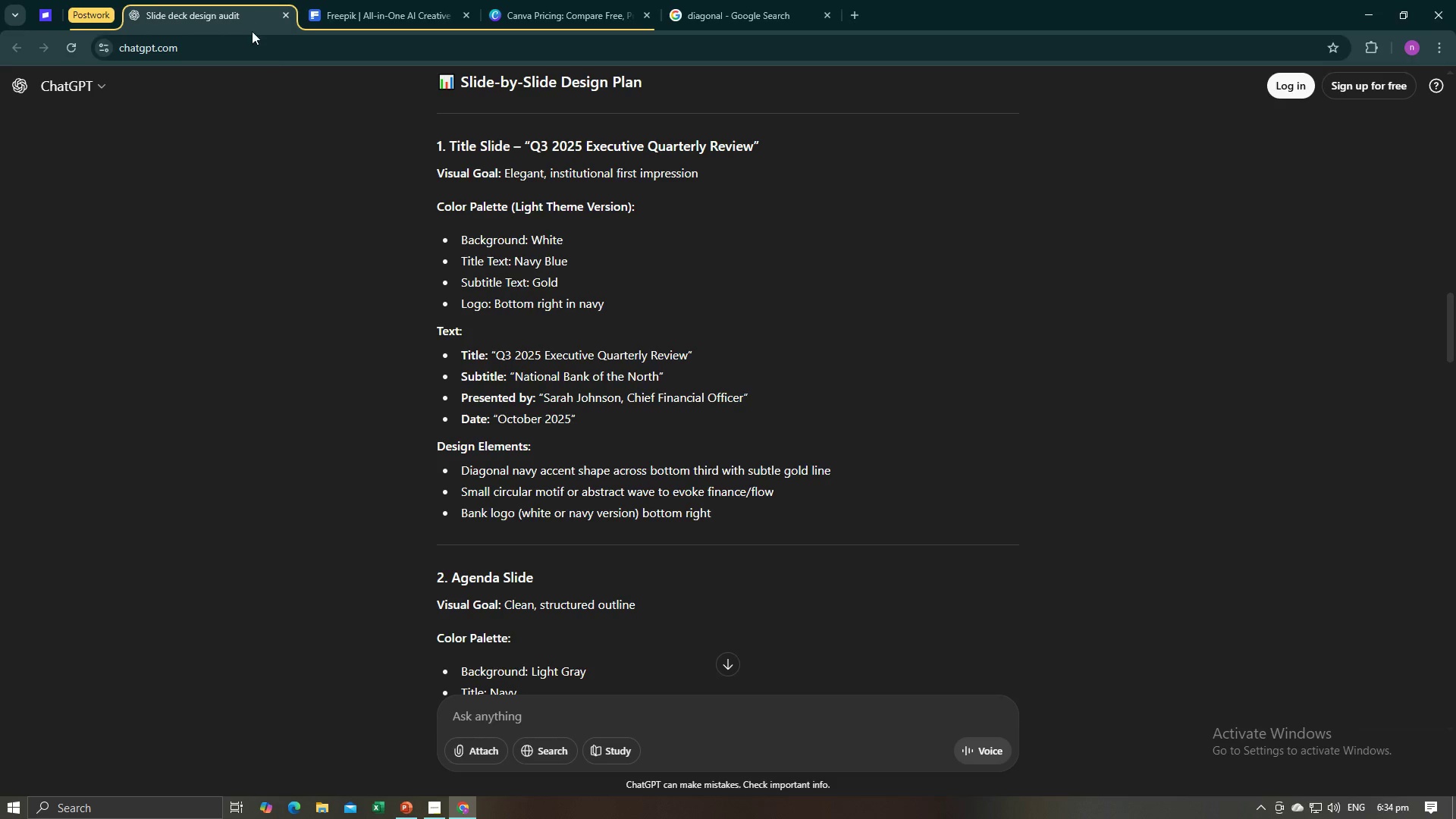 
left_click([774, 11])
 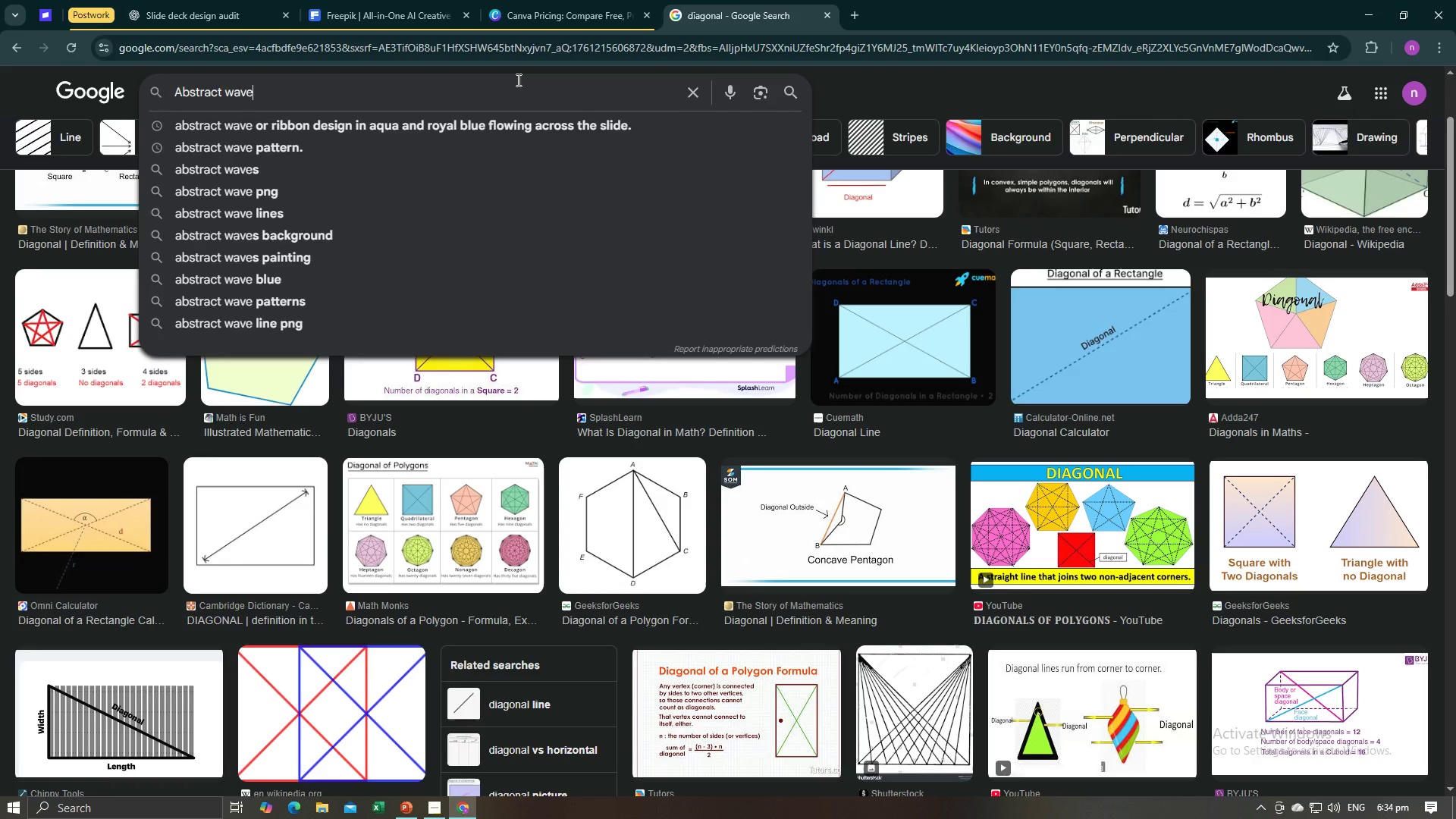 
key(Enter)
 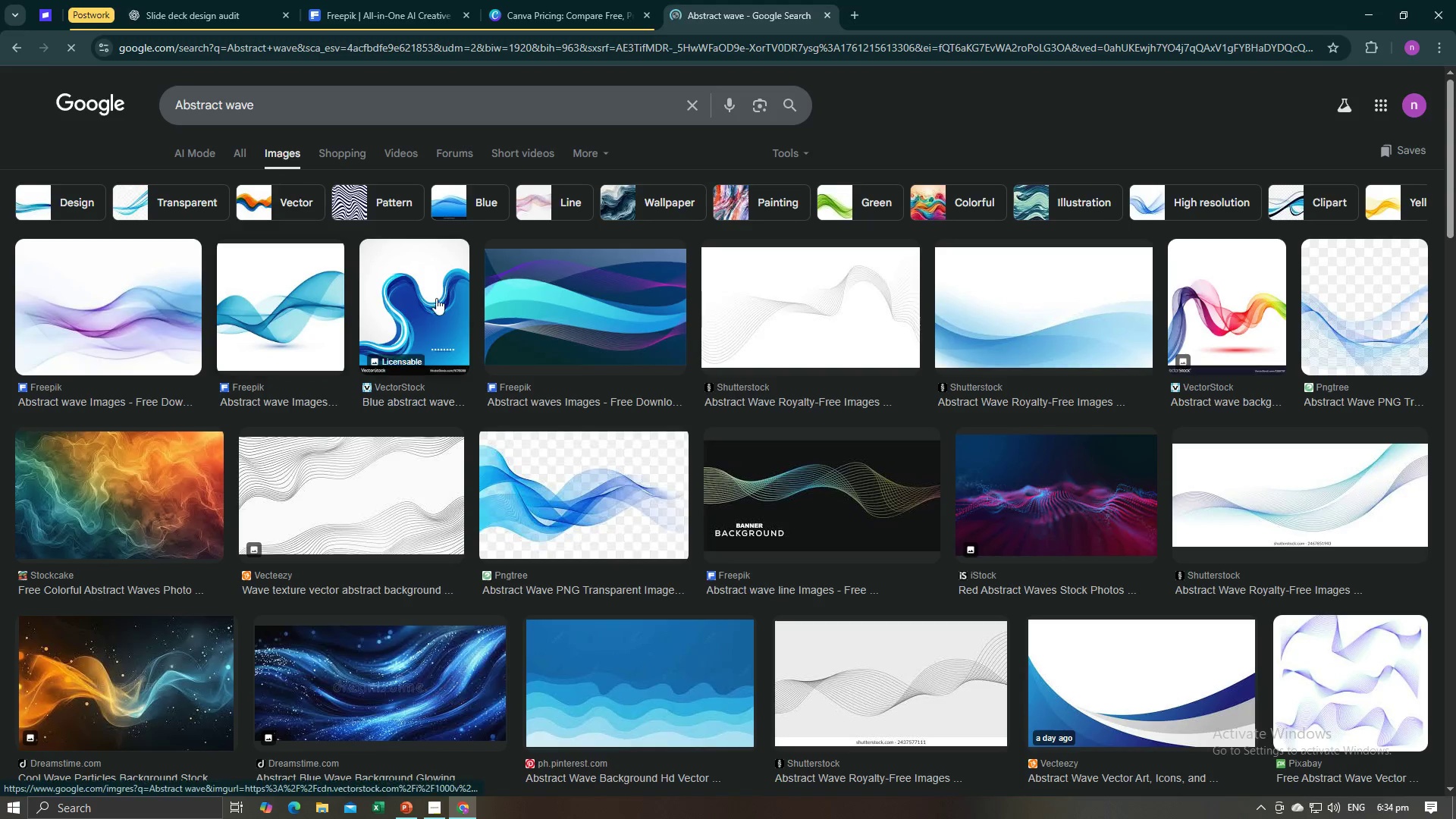 
wait(8.35)
 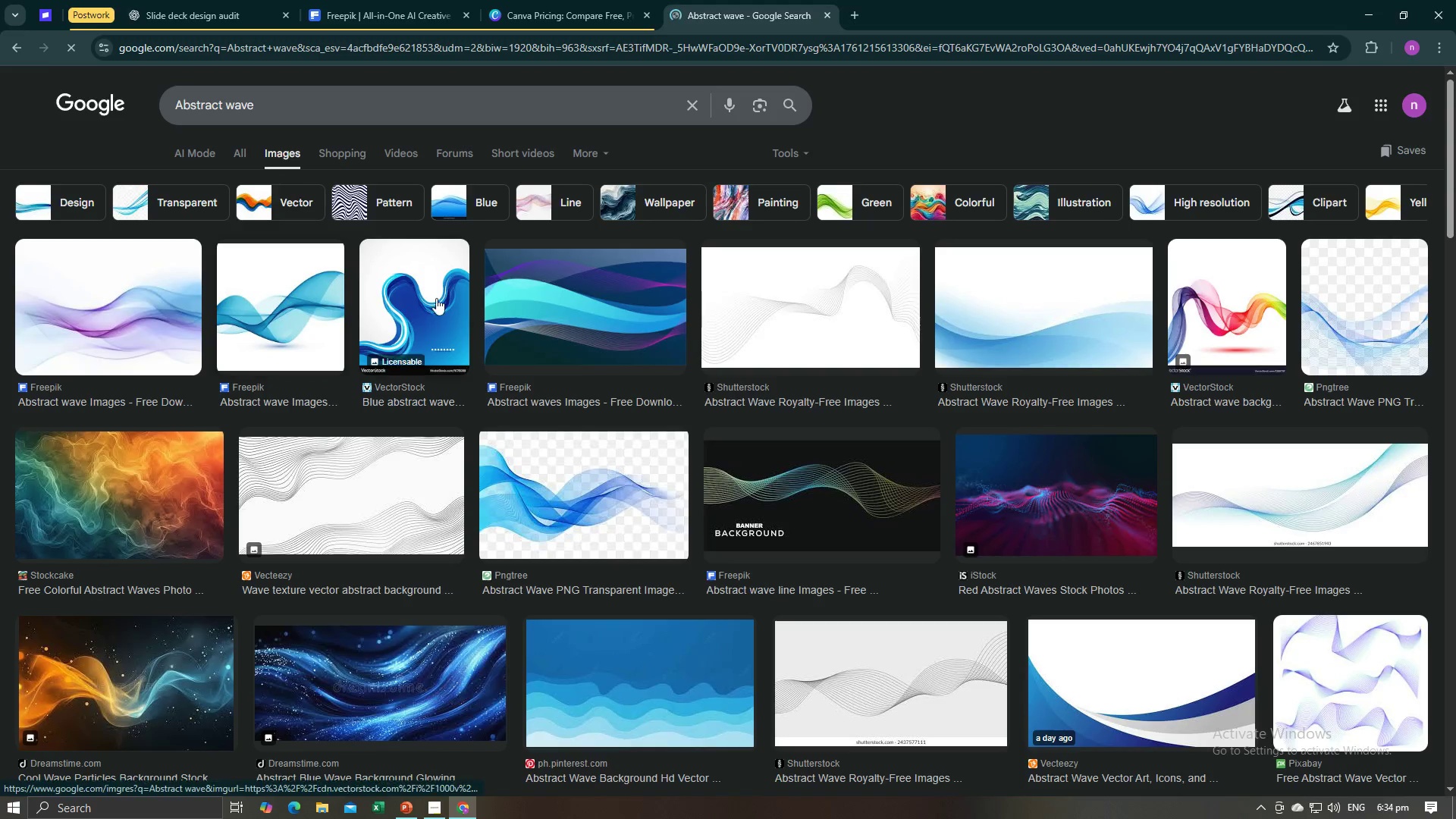 
scroll: coordinate [158, 469], scroll_direction: down, amount: 2.0
 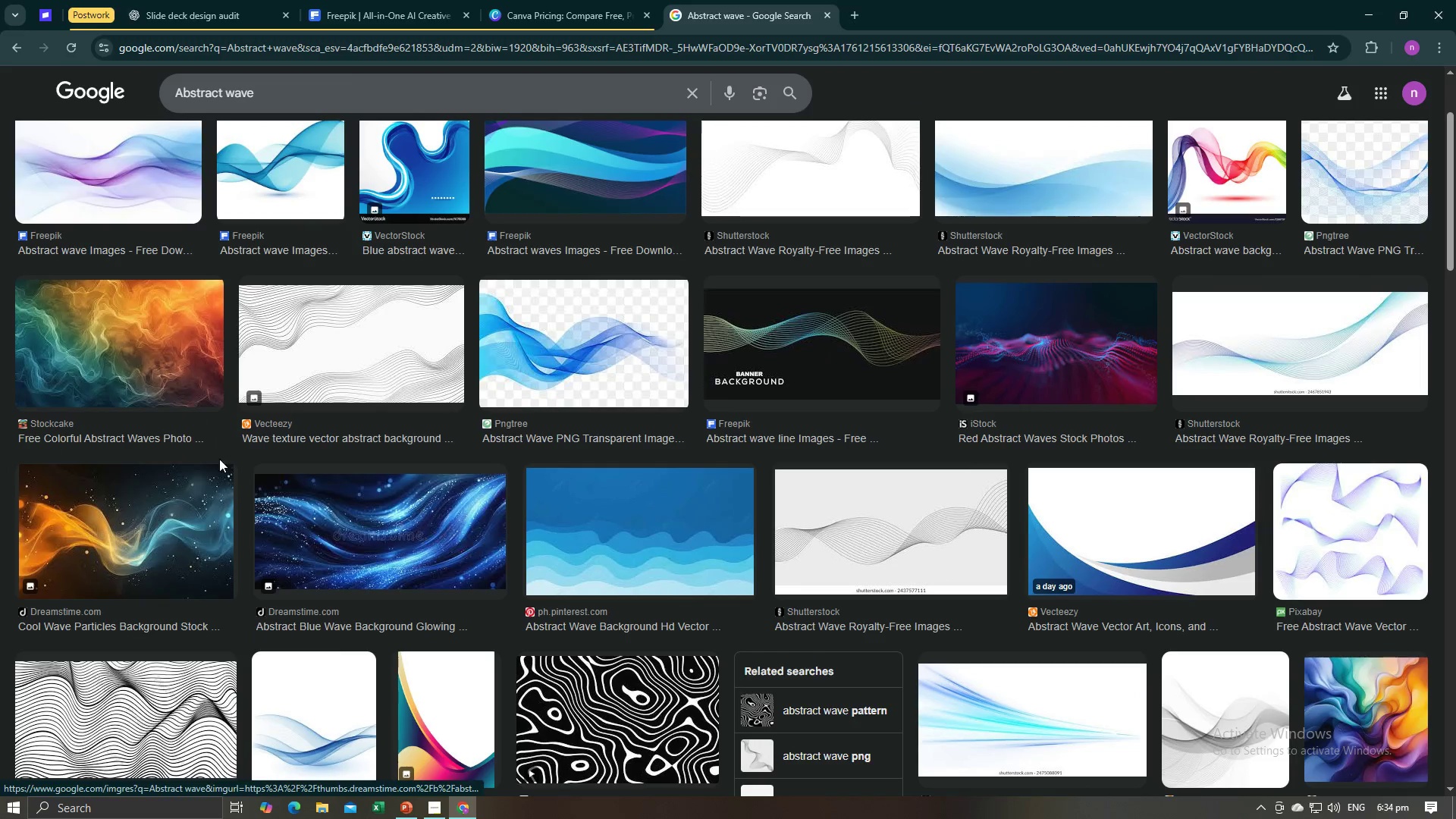 
mouse_move([169, 523])
 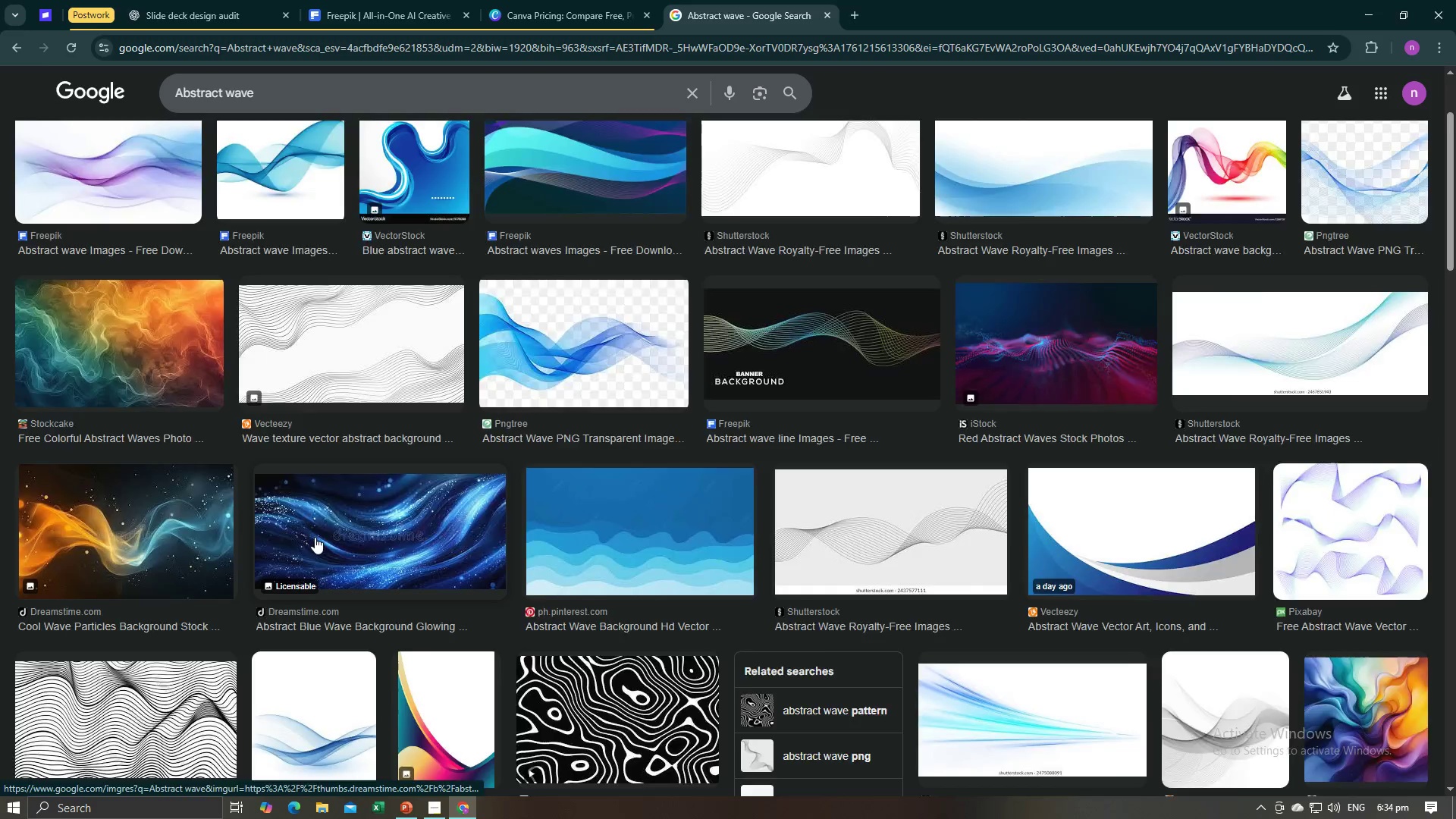 
scroll: coordinate [315, 537], scroll_direction: down, amount: 3.0
 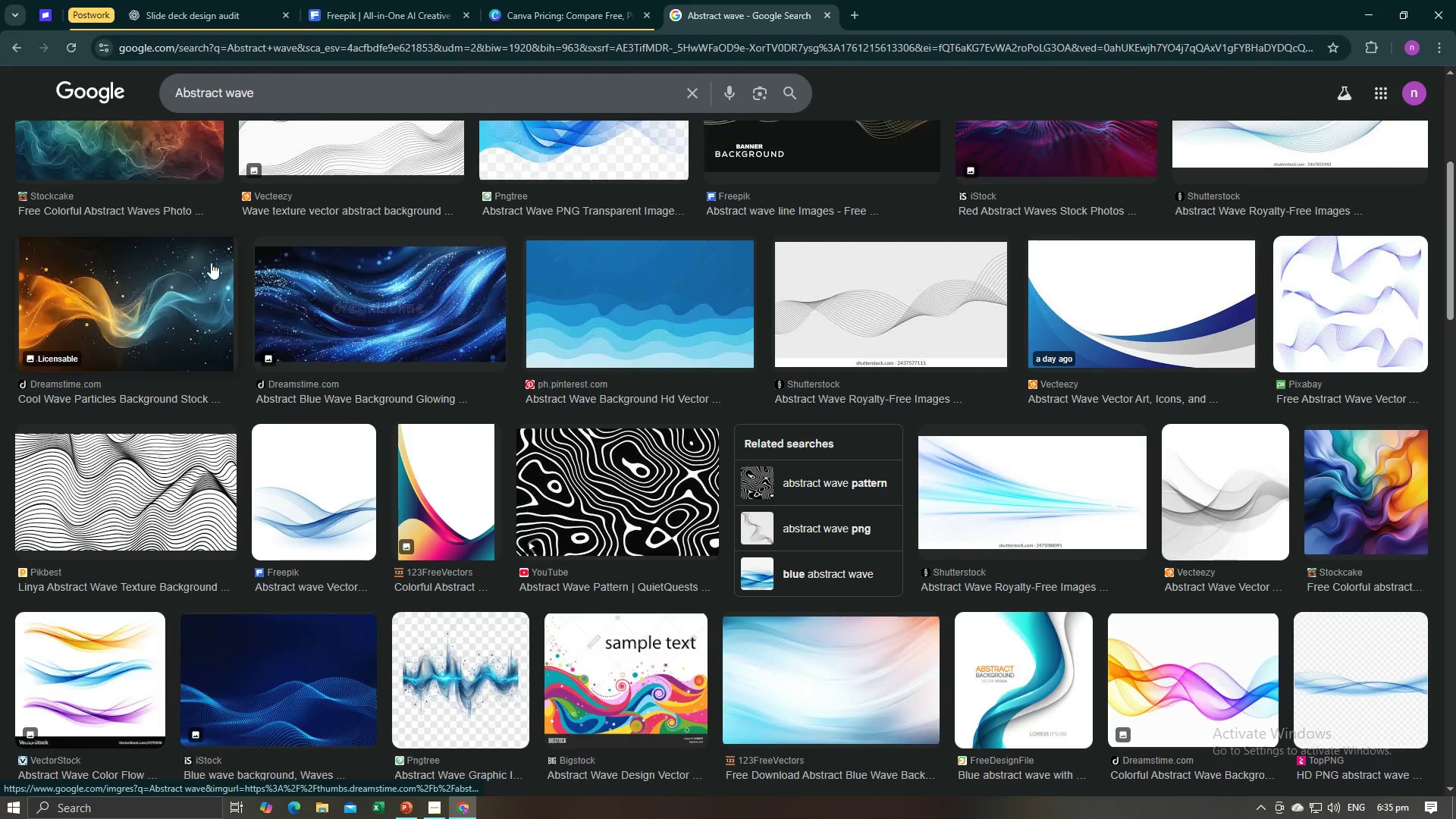 
scroll: coordinate [278, 291], scroll_direction: up, amount: 3.0
 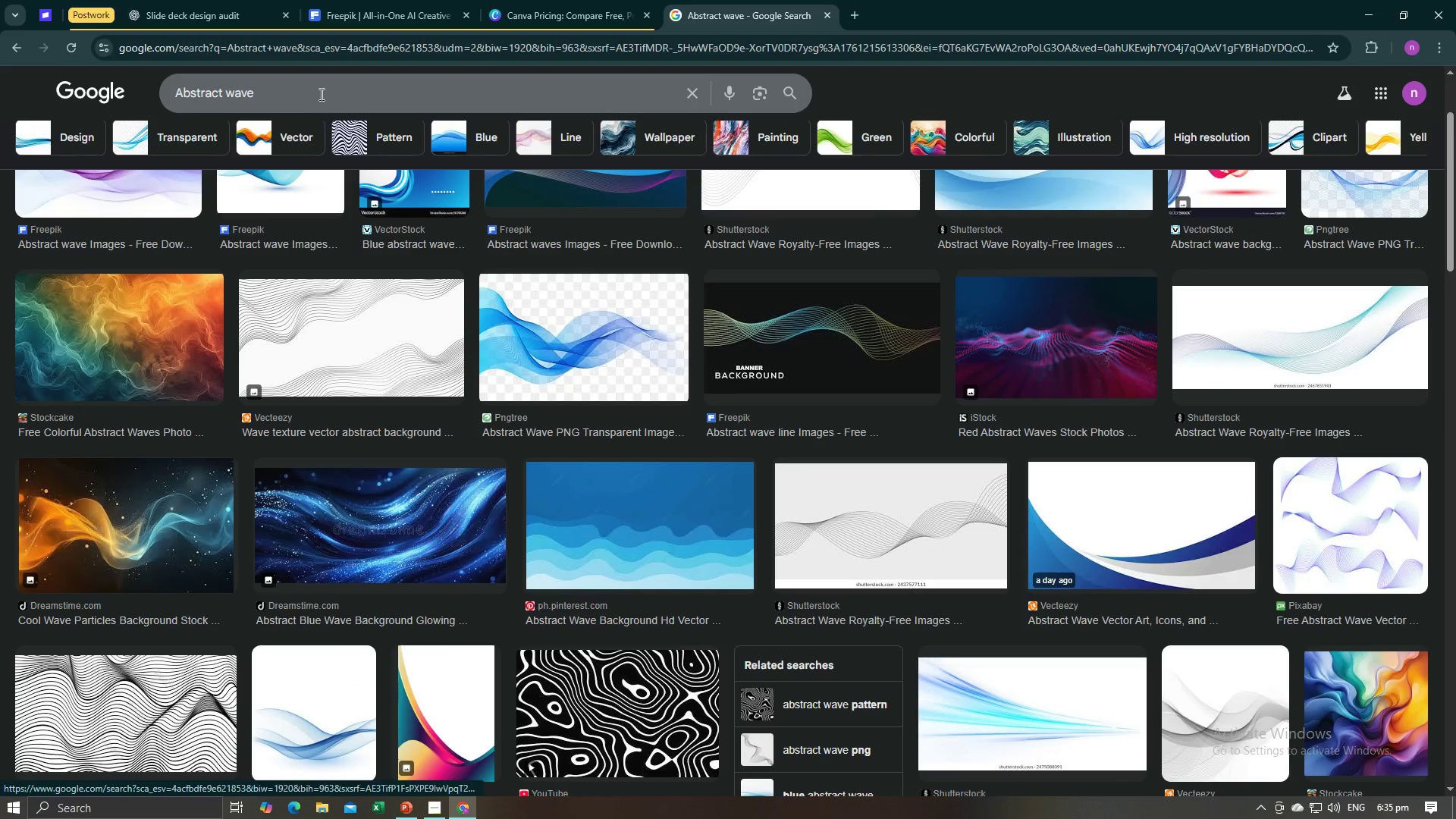 
left_click([320, 94])
 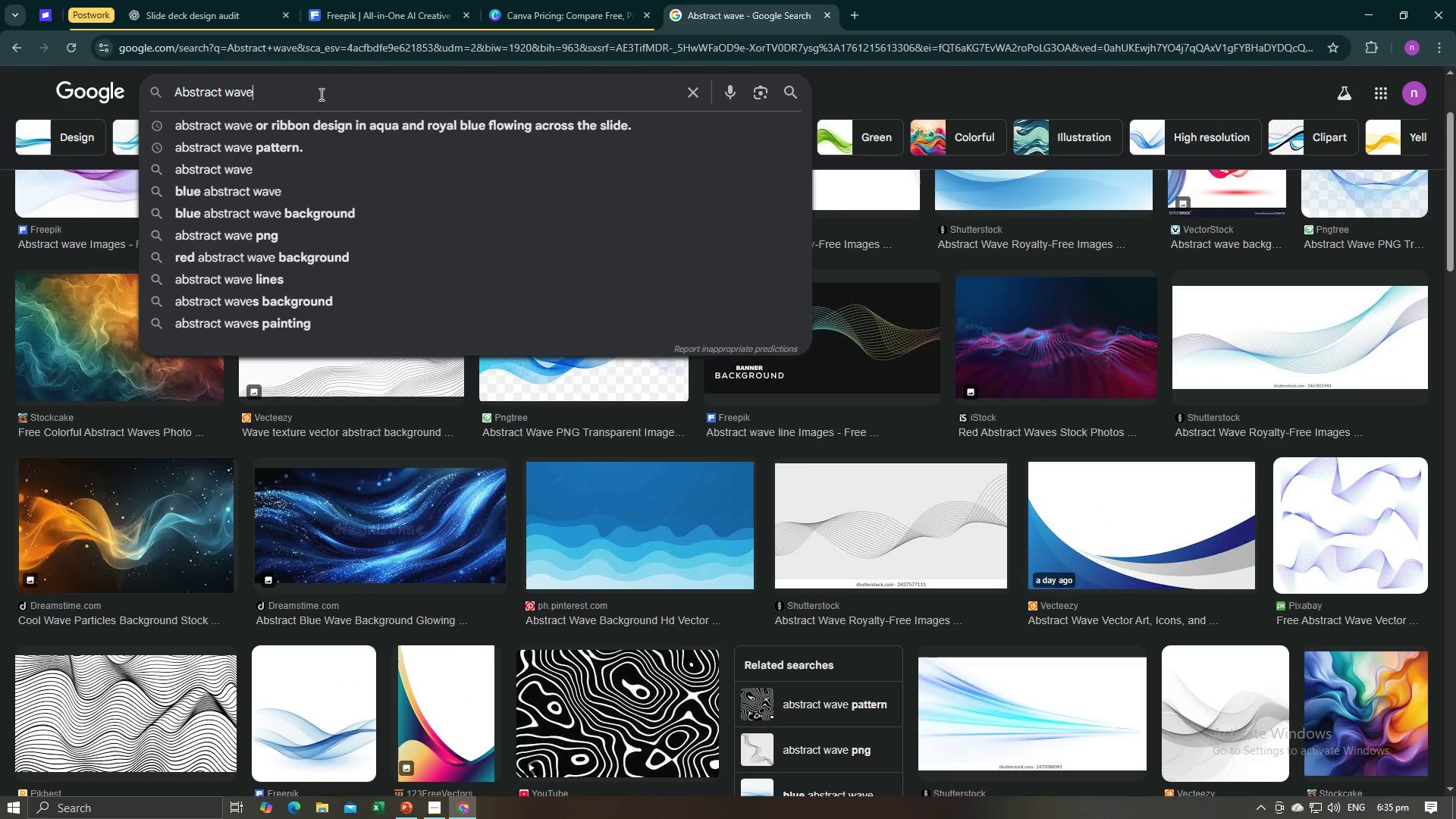 
type( in c)
key(Backspace)
type(blue )
key(Backspace)
key(Backspace)
key(Backspace)
key(Backspace)
key(Backspace)
type(deep blue background)
 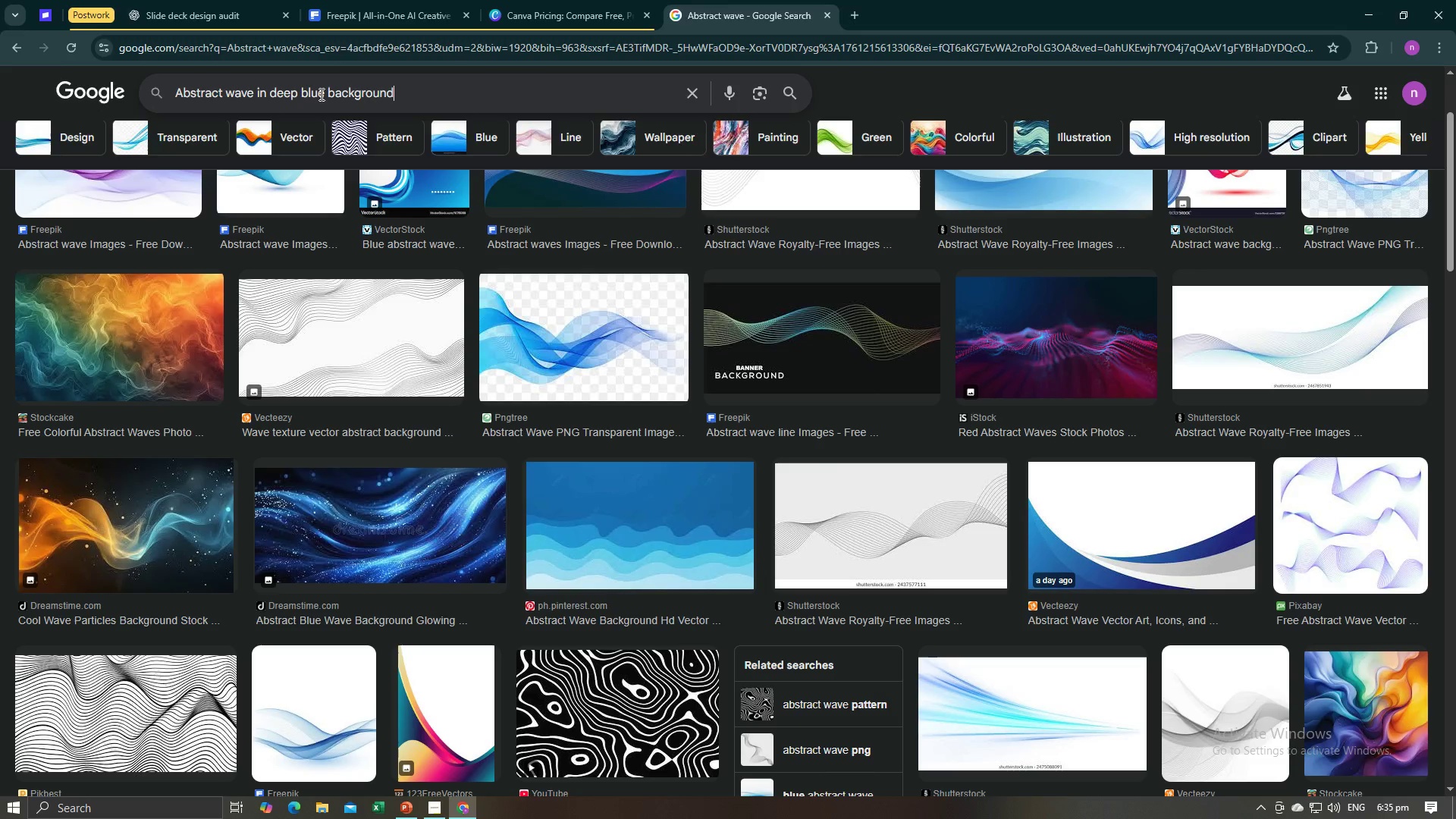 
key(Enter)
 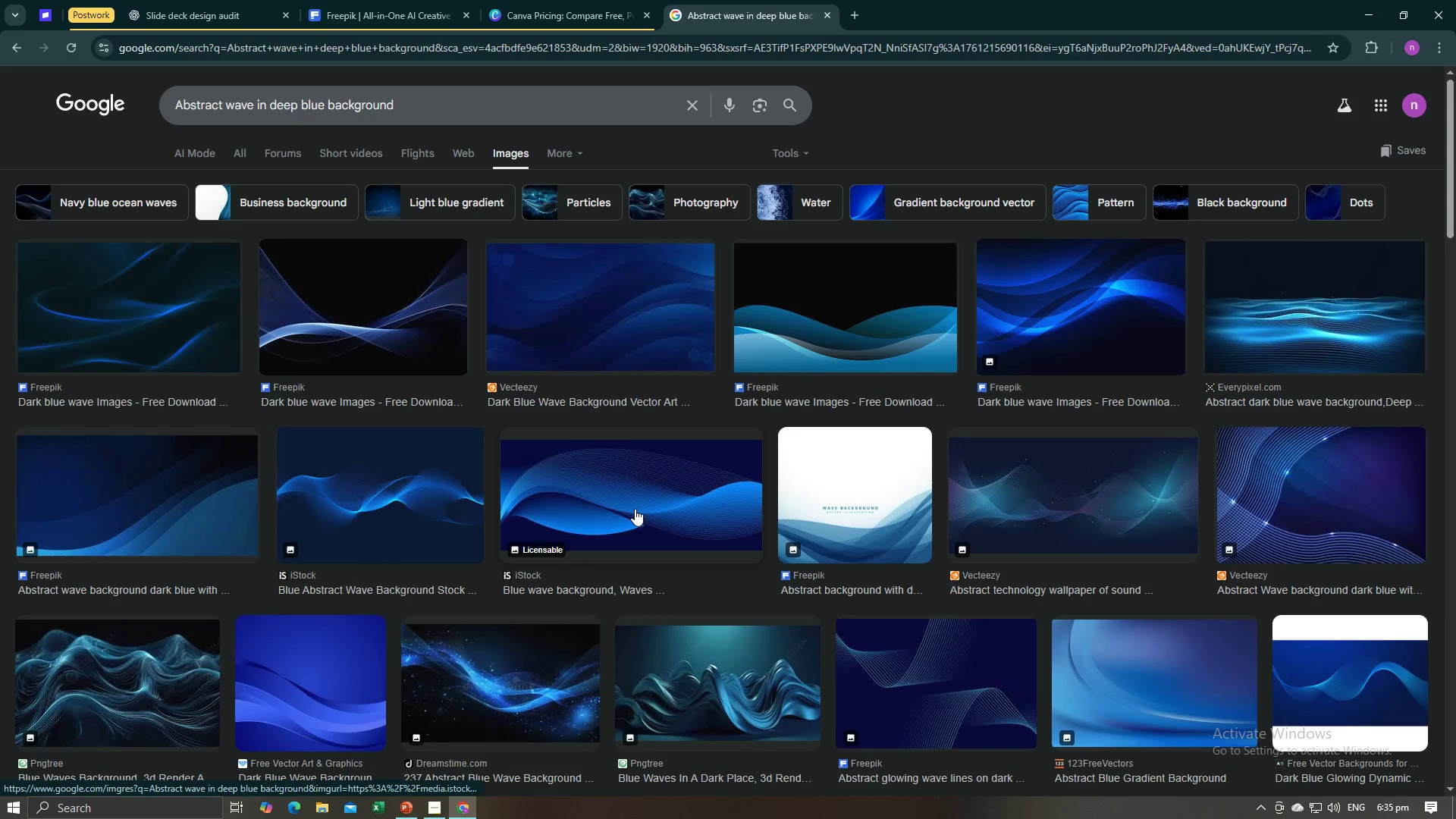 
wait(6.04)
 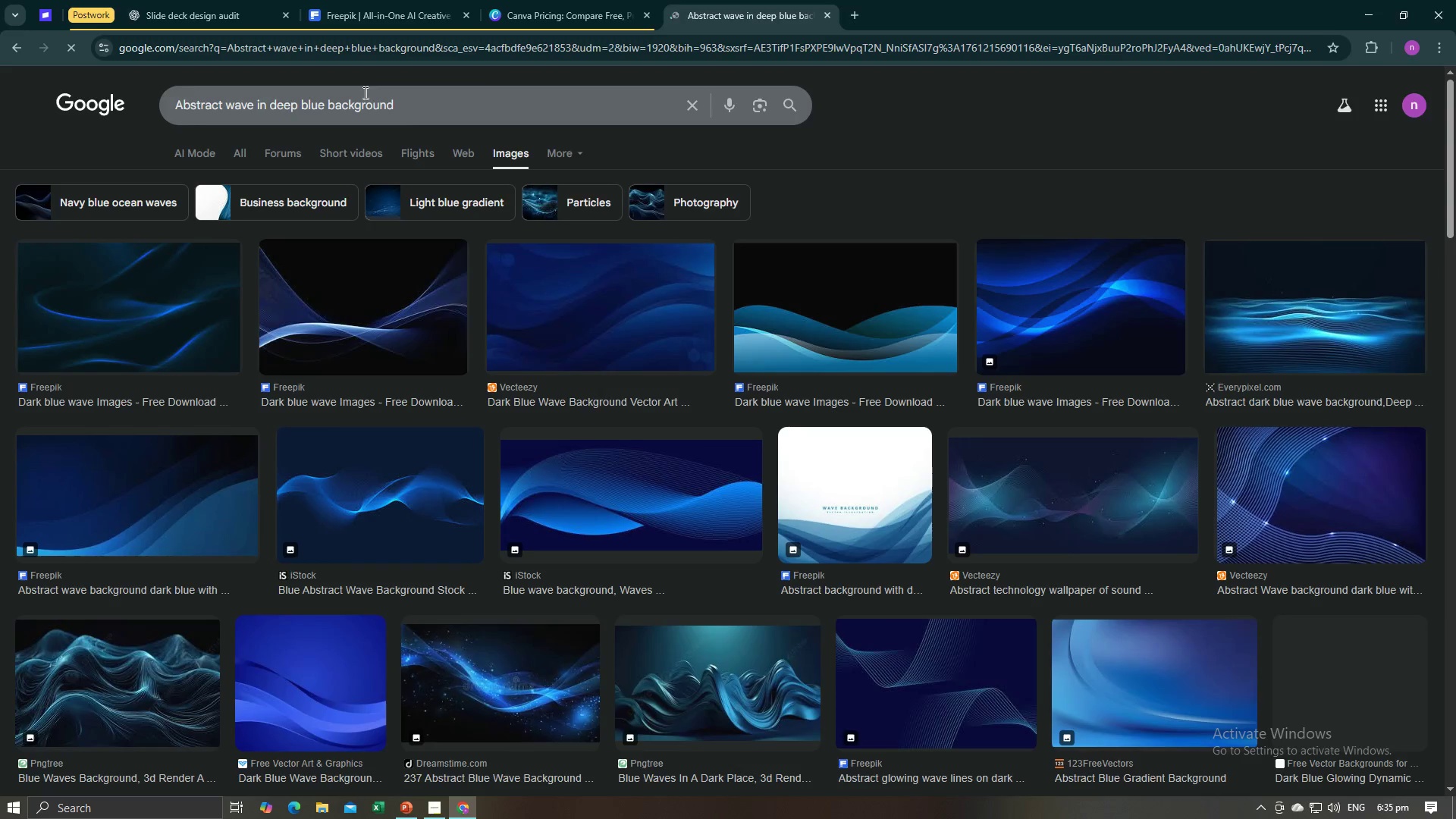 
left_click([635, 509])
 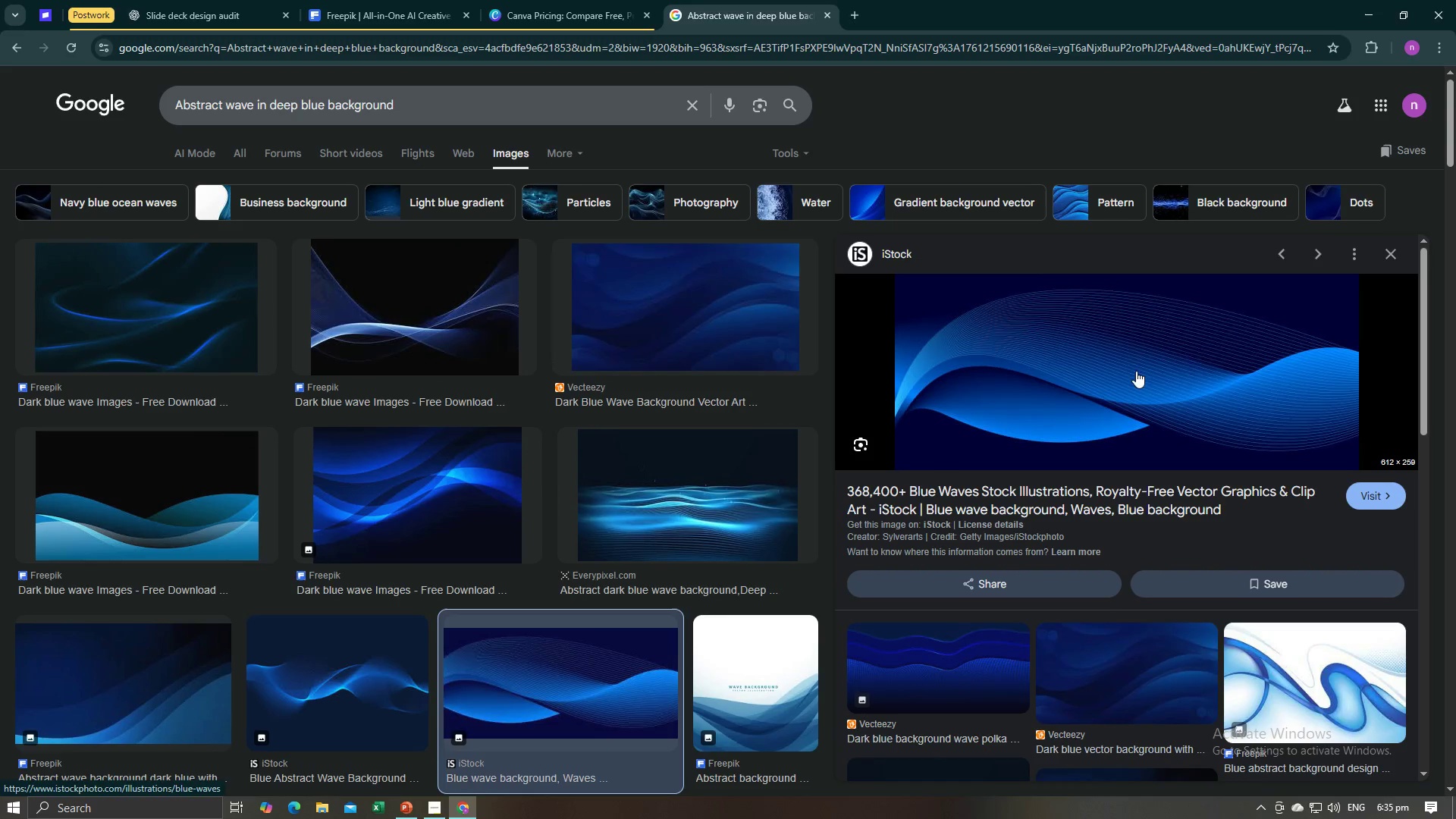 
scroll: coordinate [1174, 381], scroll_direction: down, amount: 2.0
 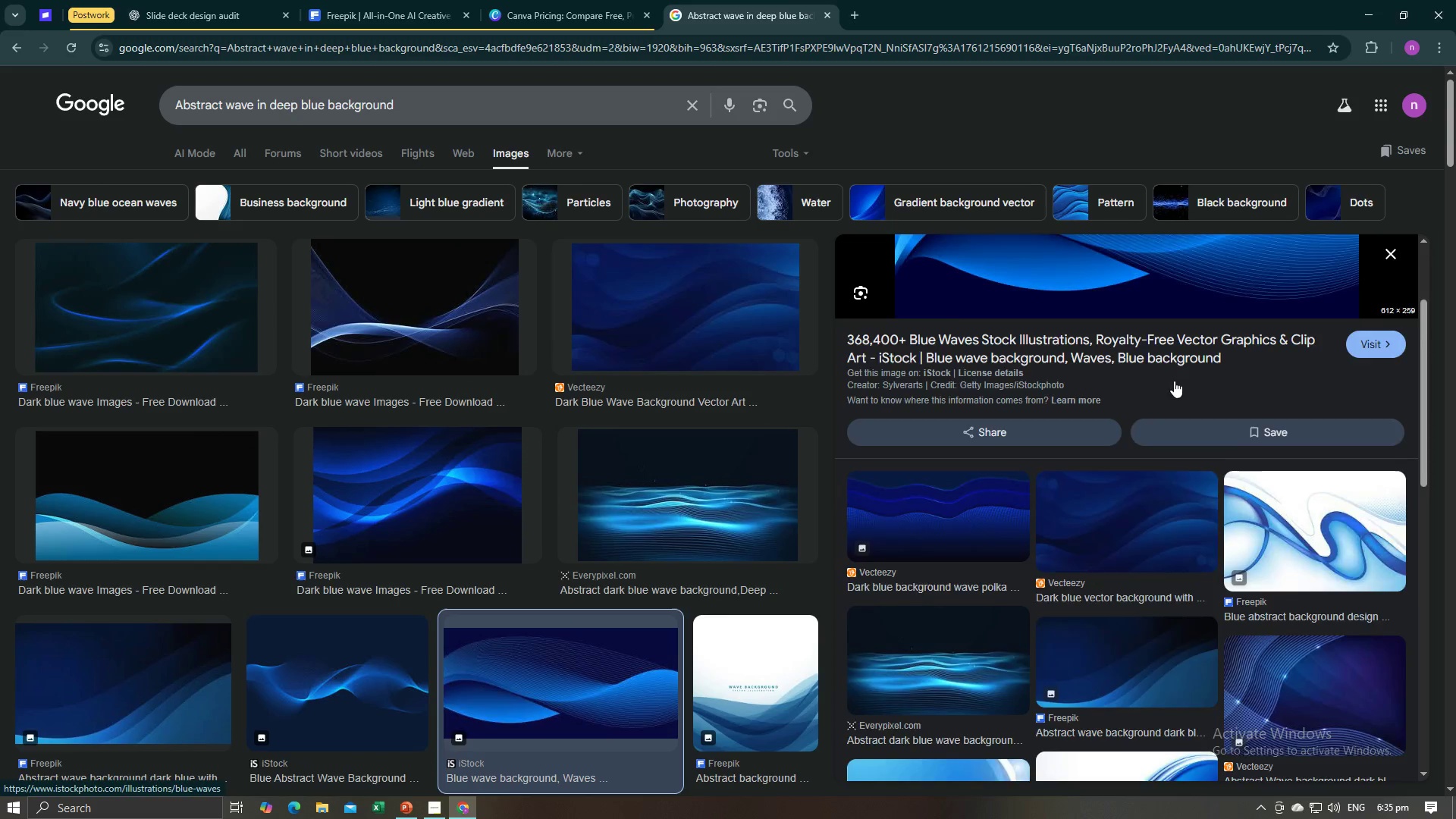 
scroll: coordinate [1174, 381], scroll_direction: up, amount: 3.0
 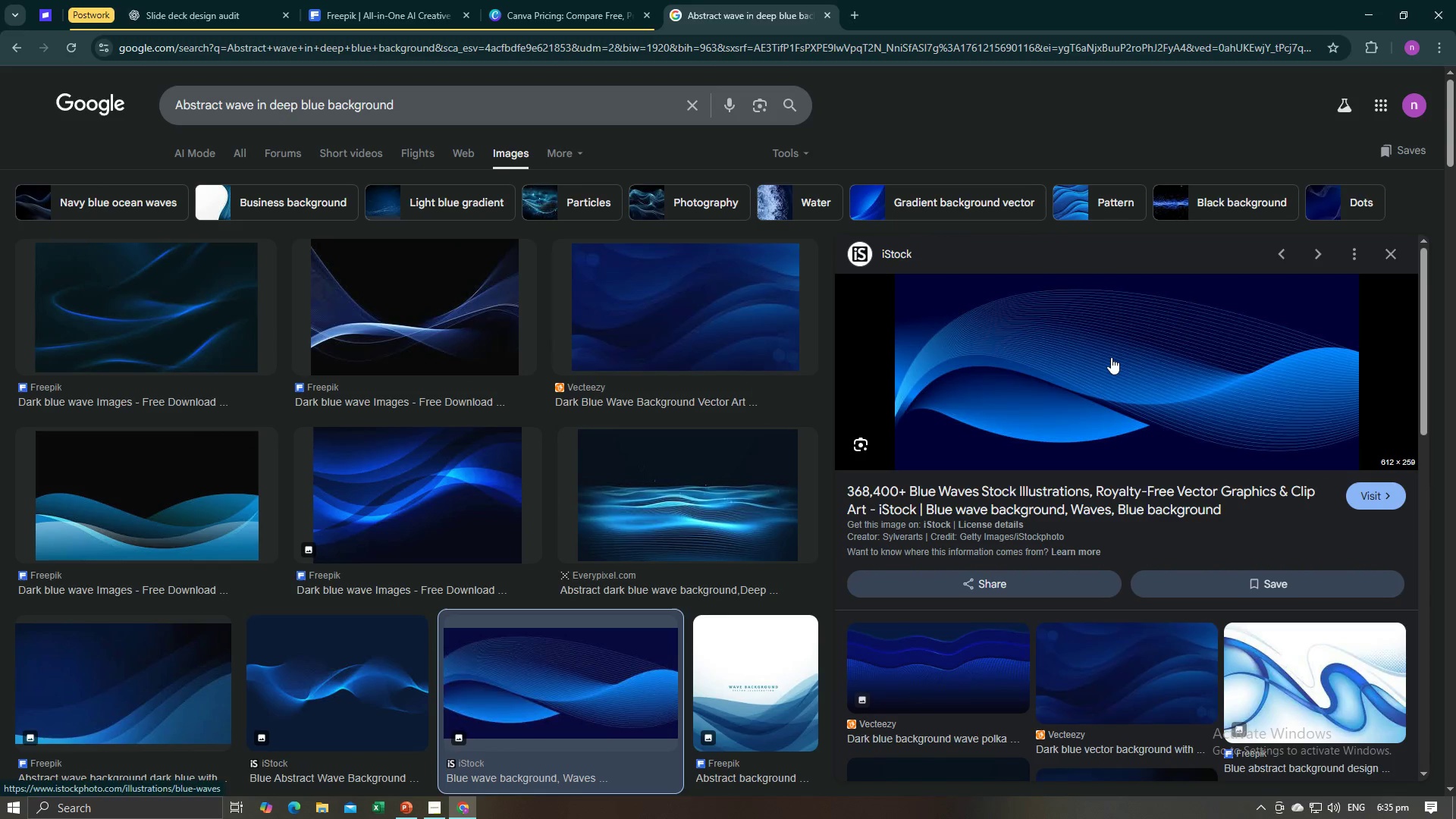 
right_click([1110, 357])
 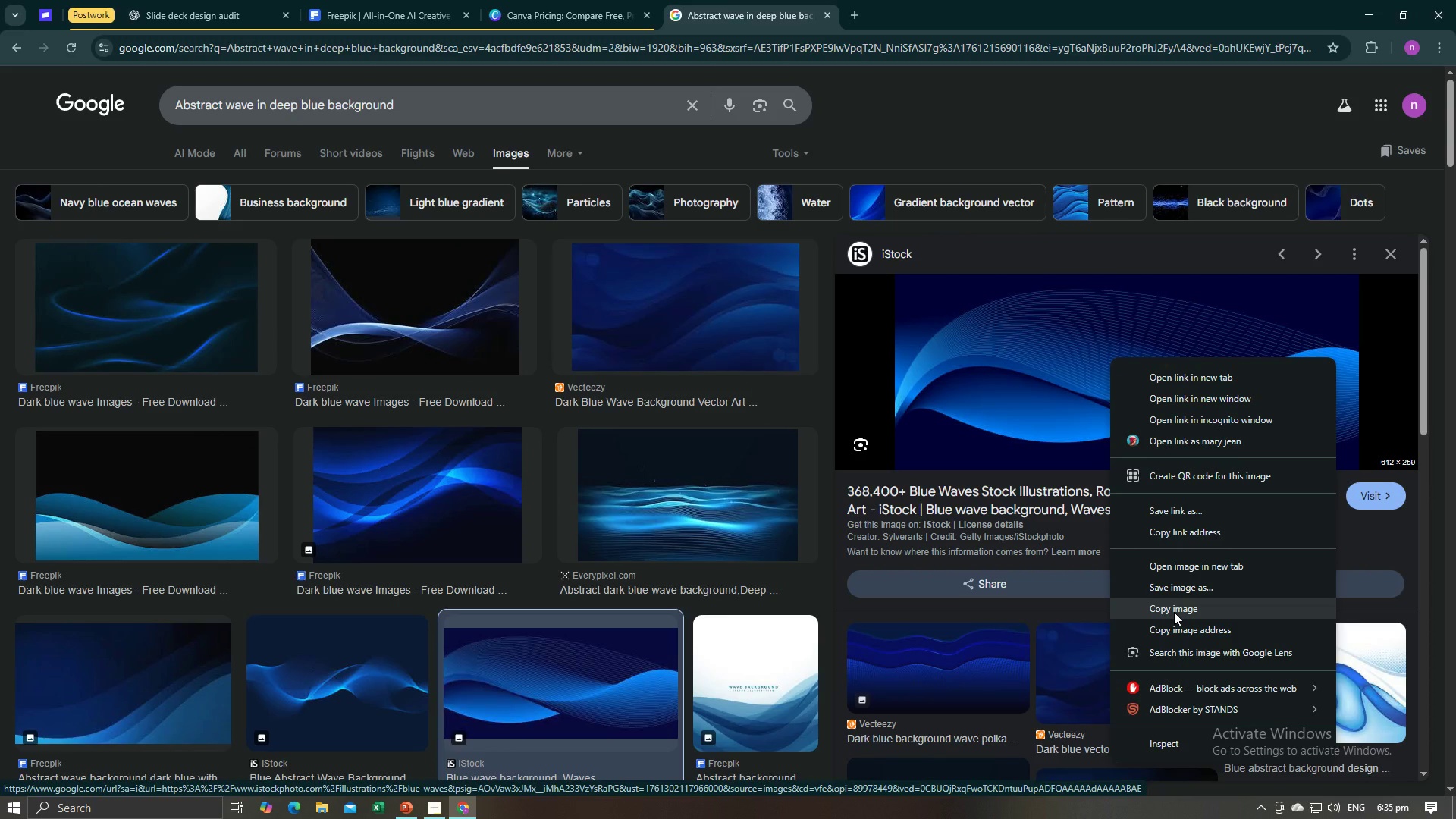 
left_click([1174, 612])
 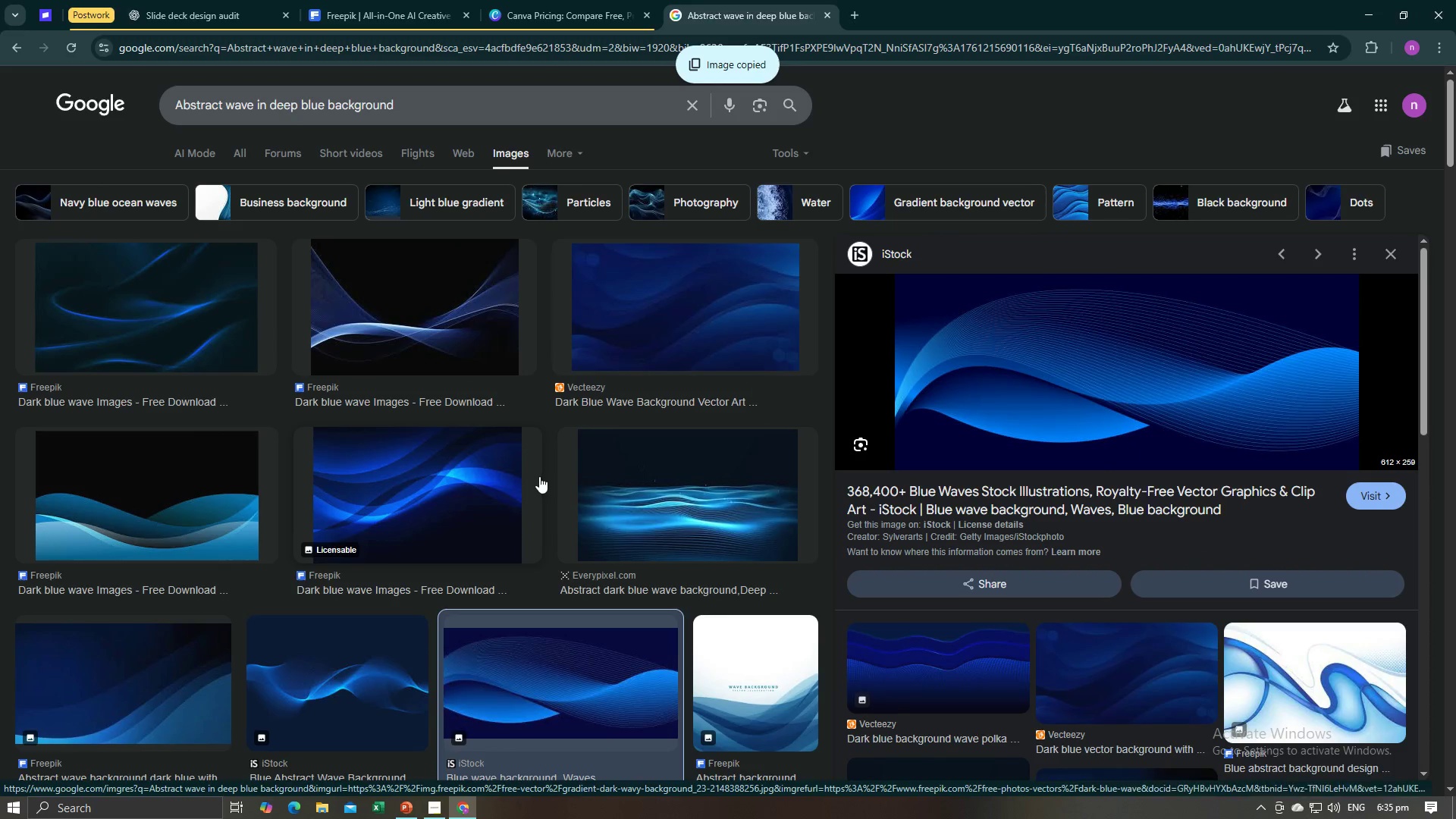 
scroll: coordinate [539, 475], scroll_direction: down, amount: 3.0
 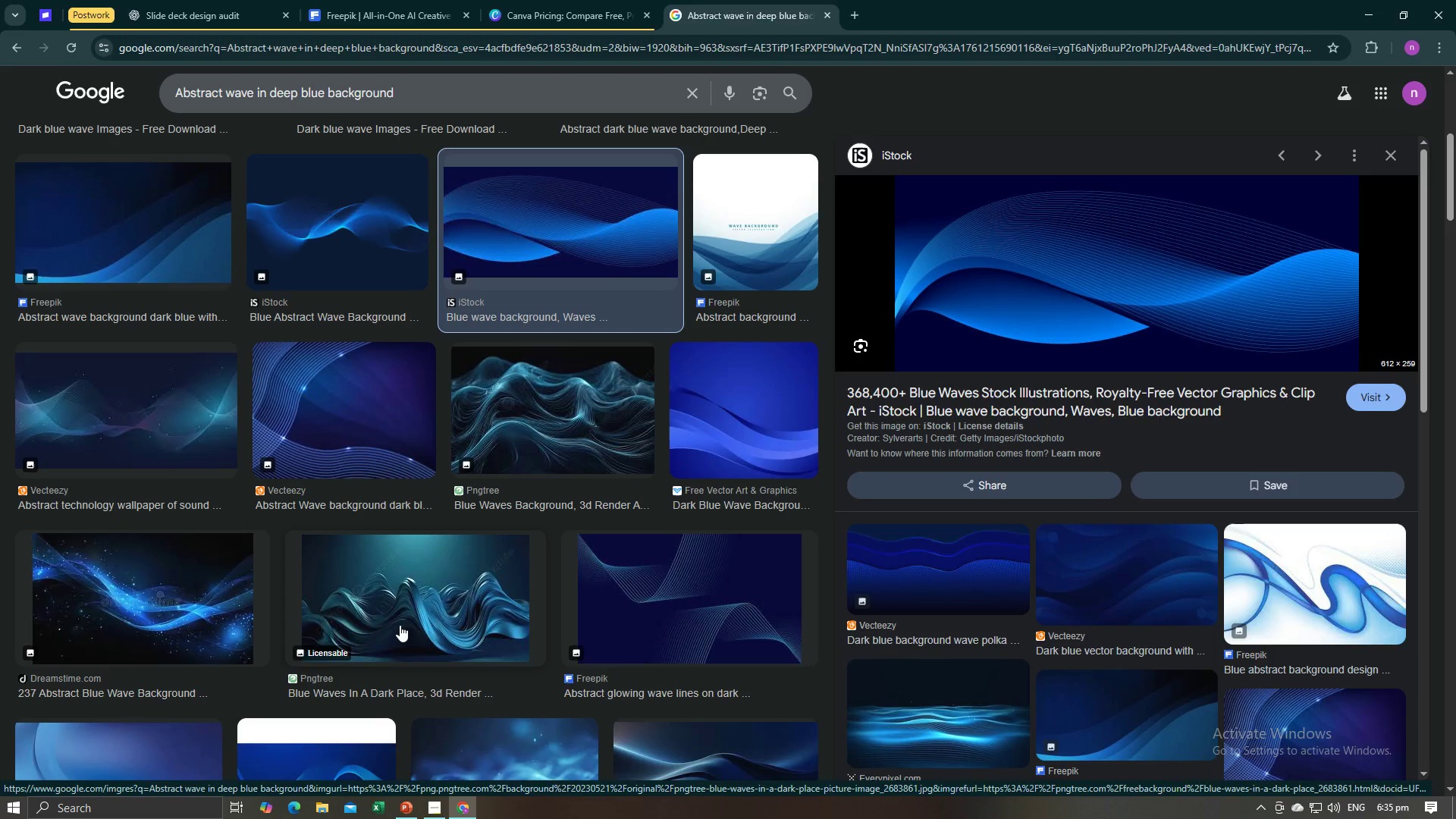 
wait(6.2)
 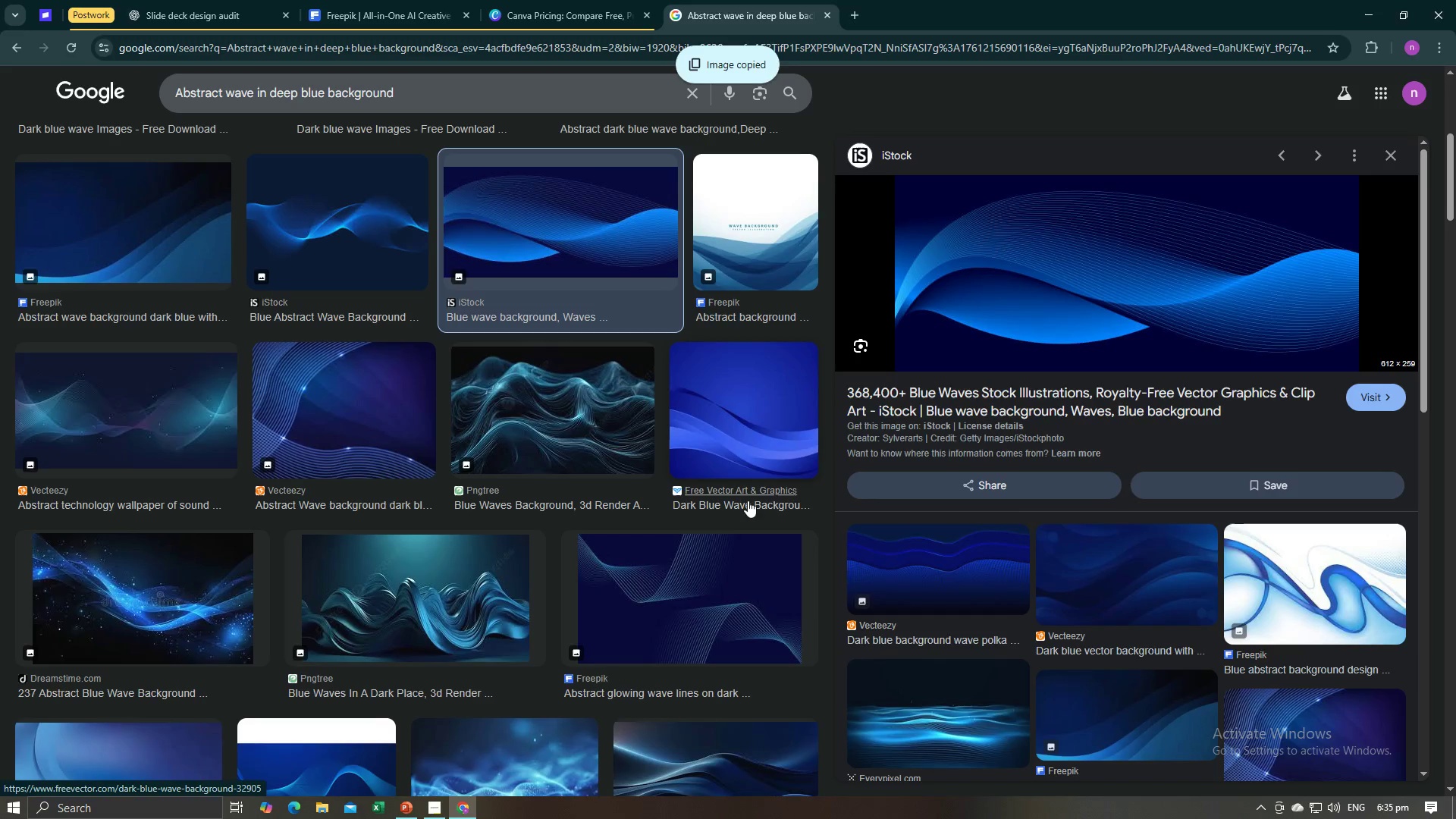 
left_click([463, 617])
 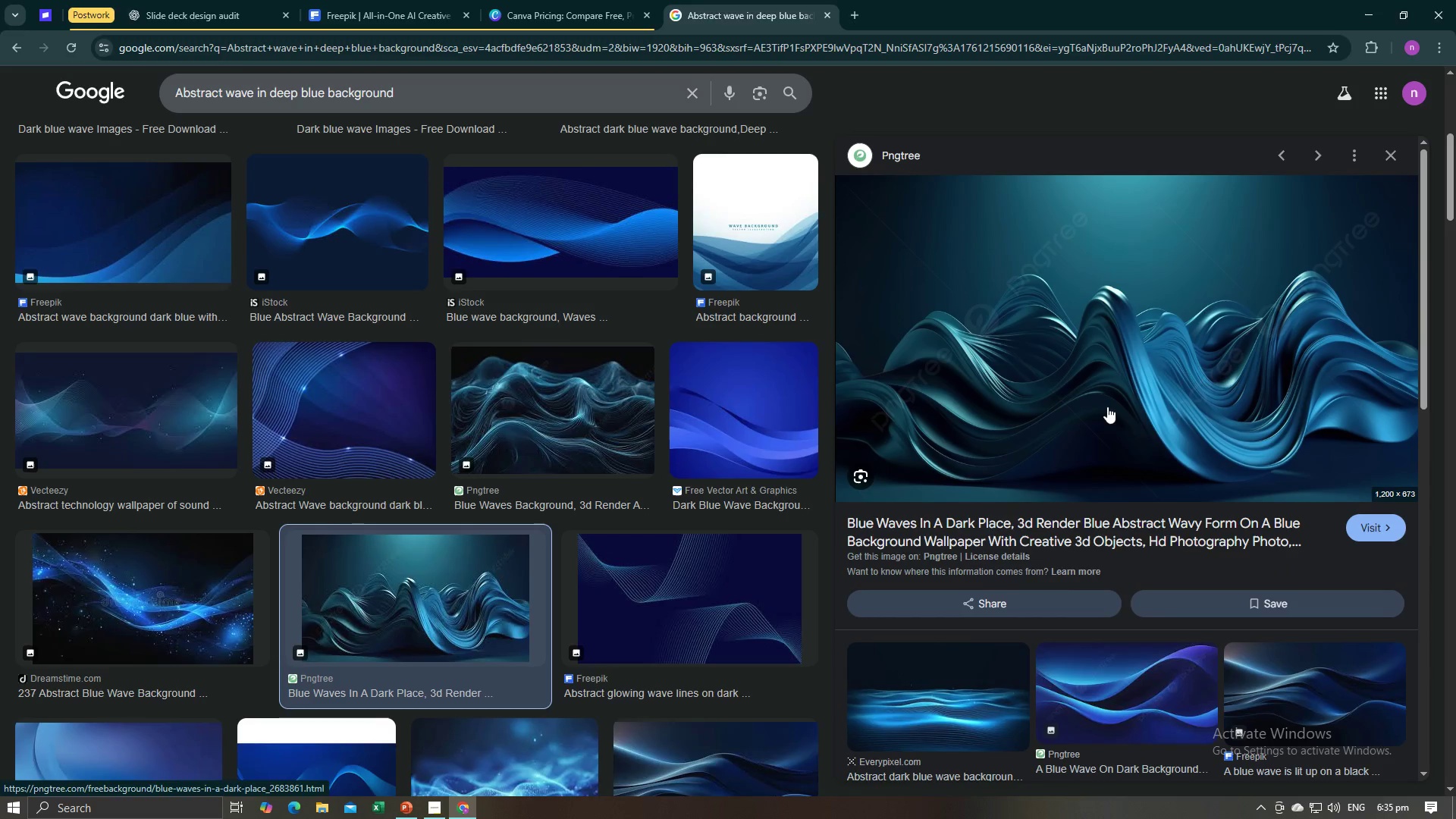 
scroll: coordinate [1075, 335], scroll_direction: down, amount: 4.0
 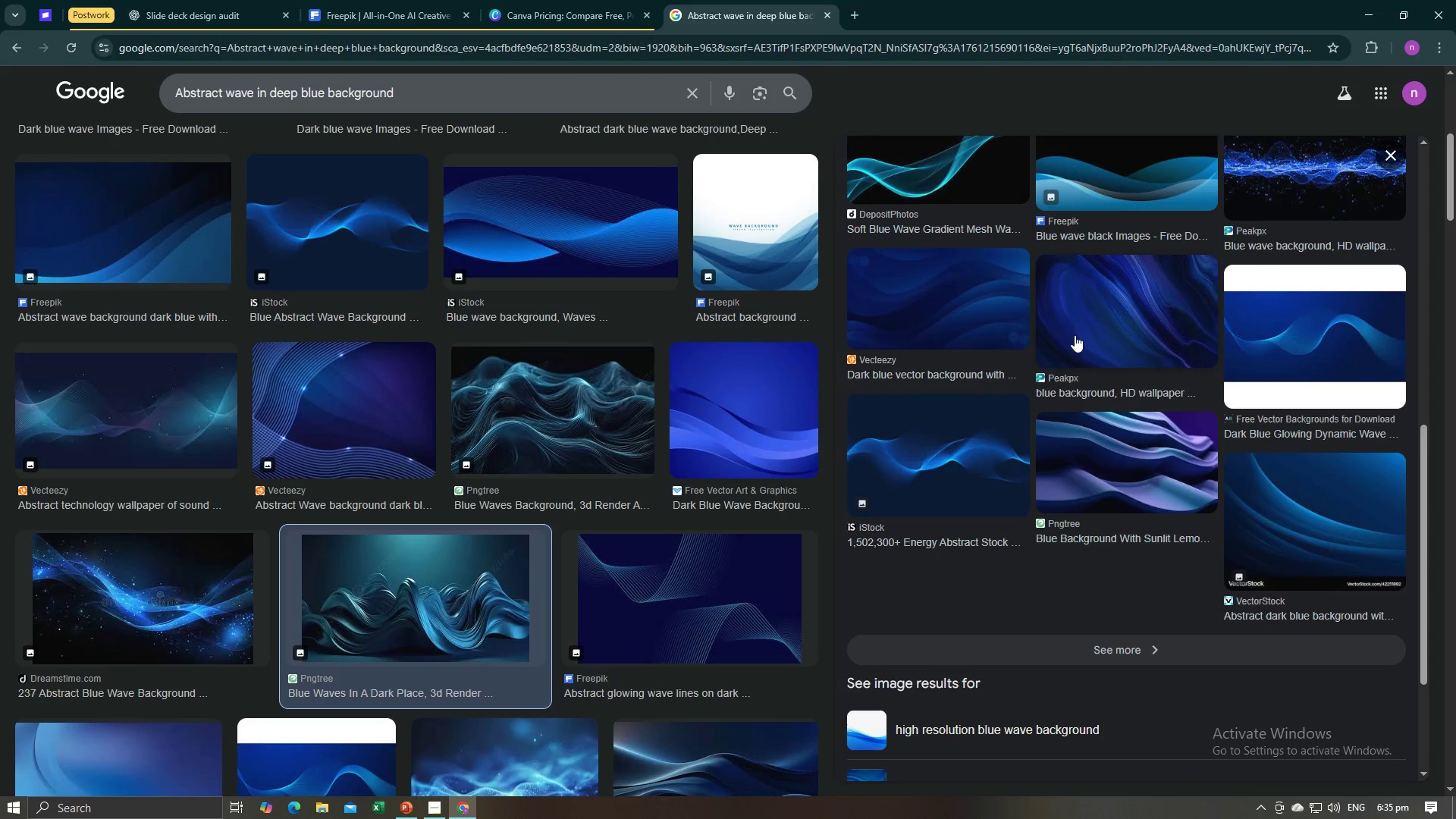 
scroll: coordinate [1075, 335], scroll_direction: up, amount: 12.0
 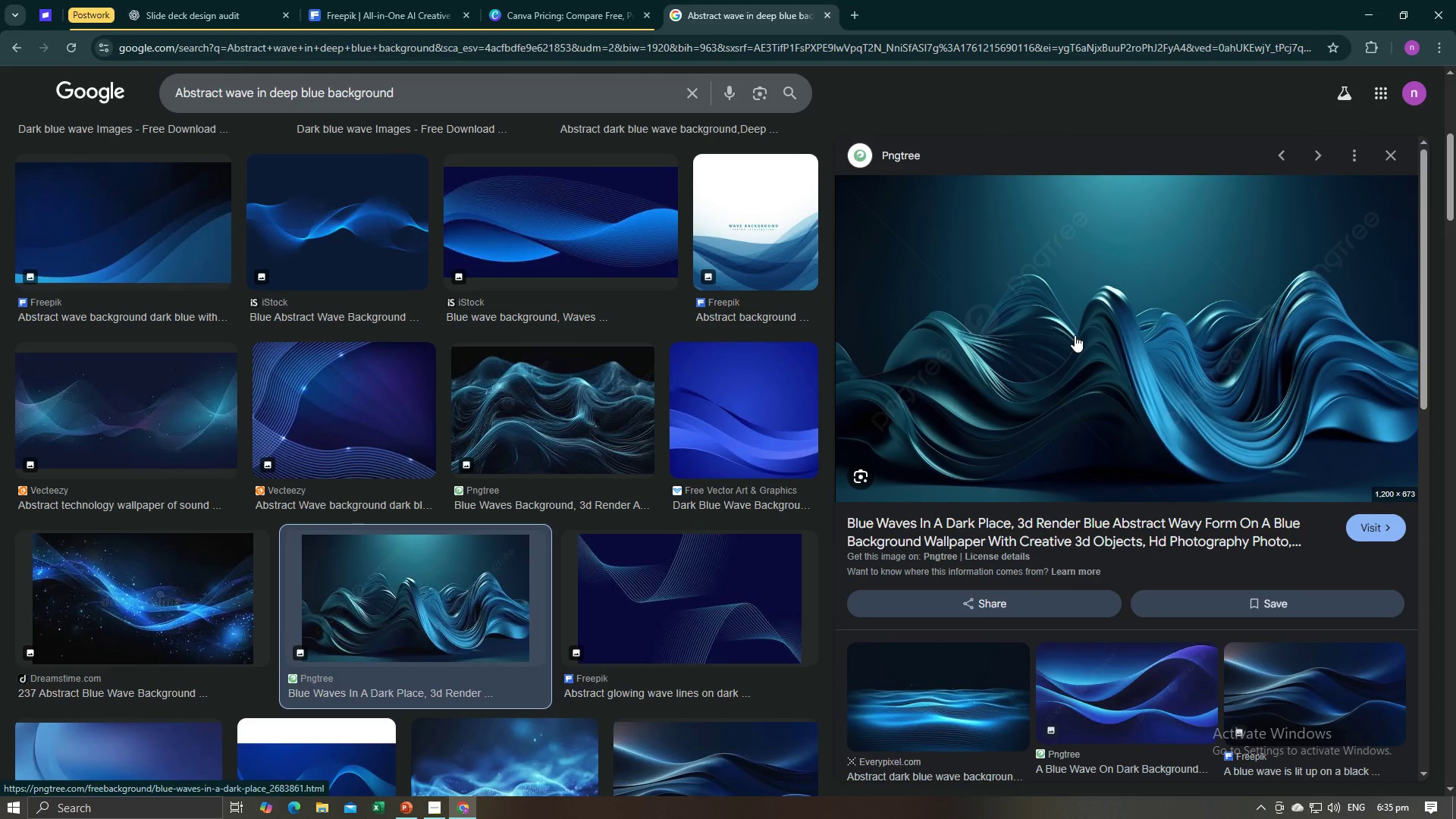 
right_click([1045, 322])
 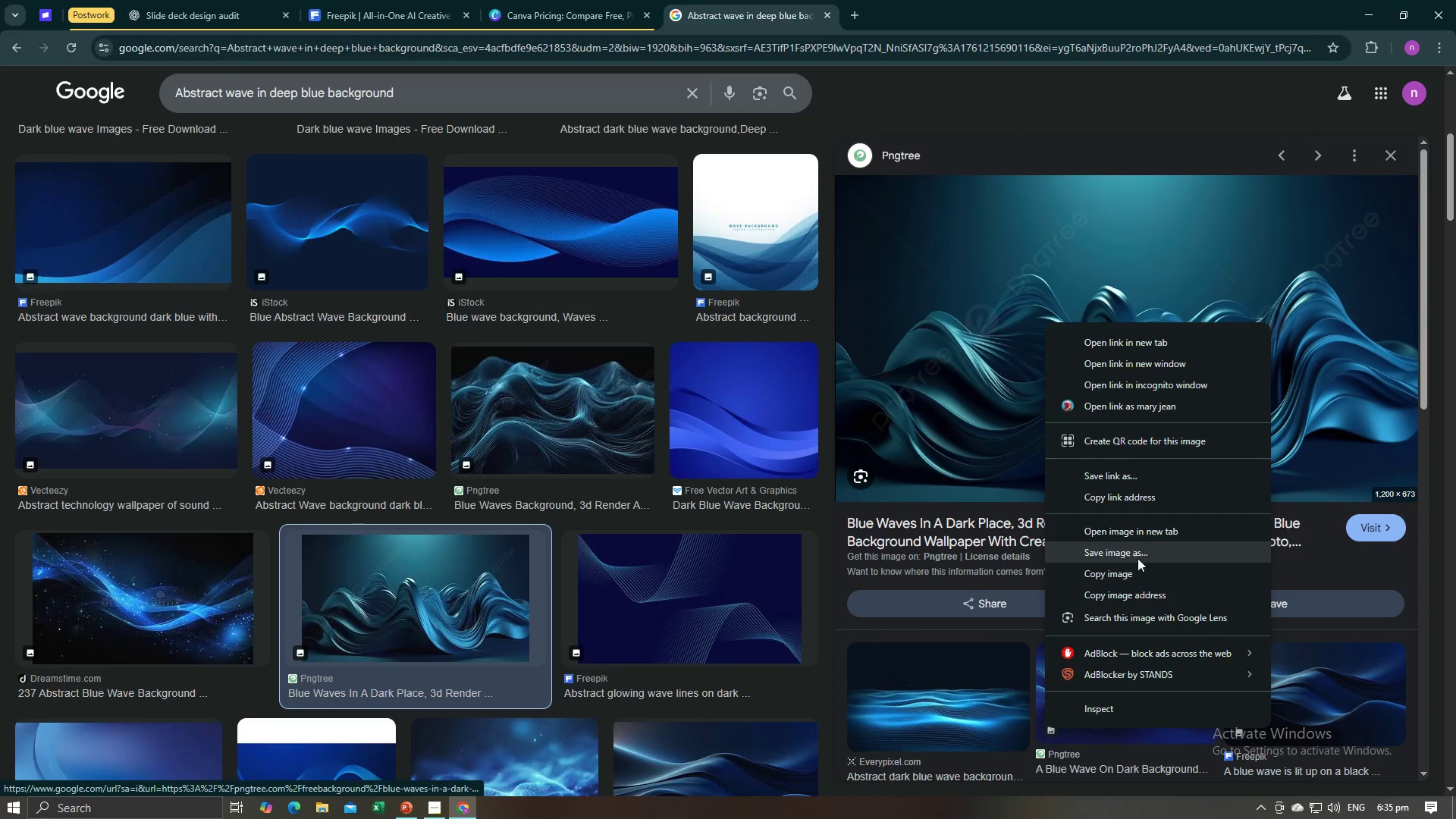 
left_click([1133, 577])
 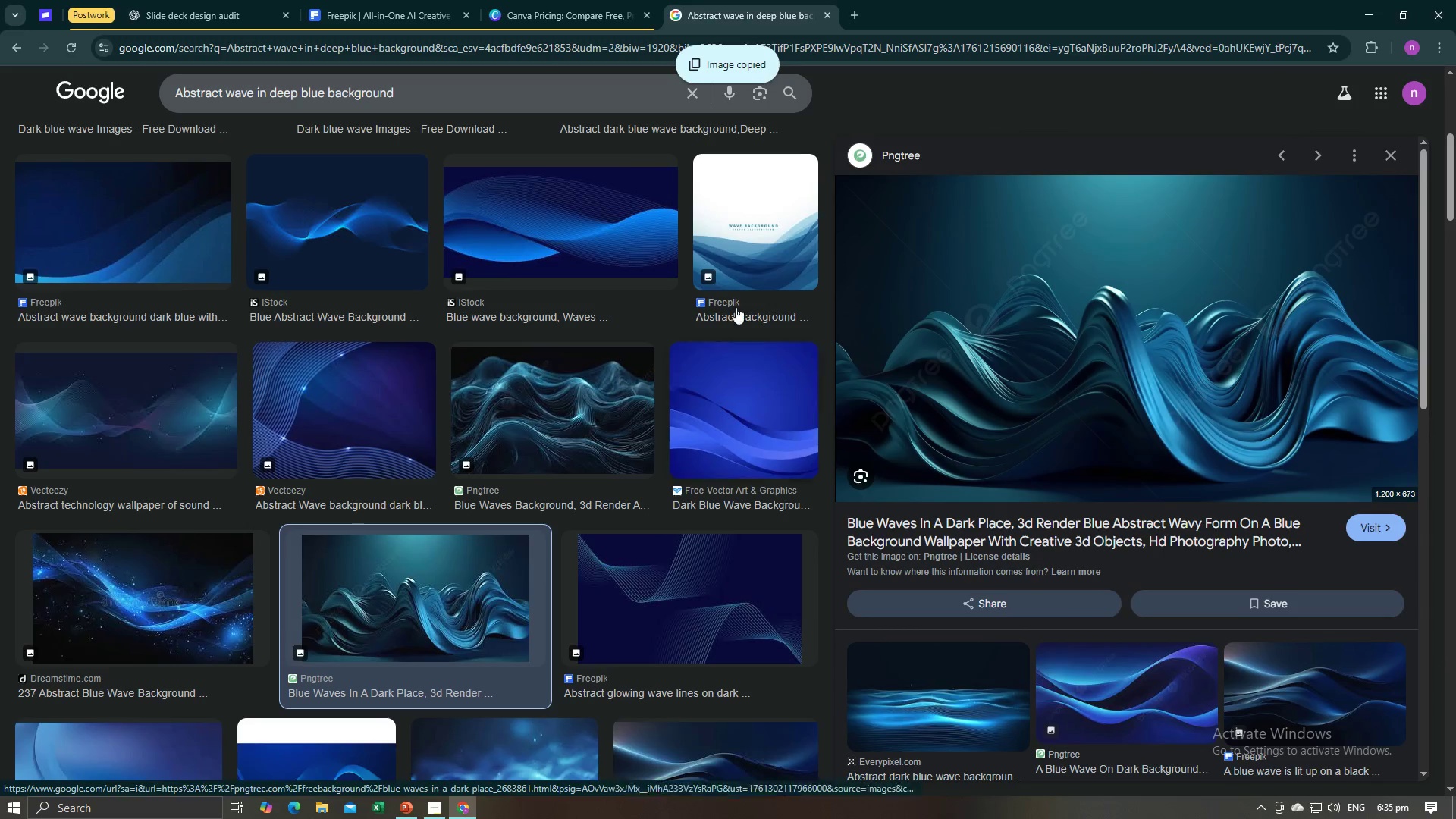 
key(Alt+Tab)
 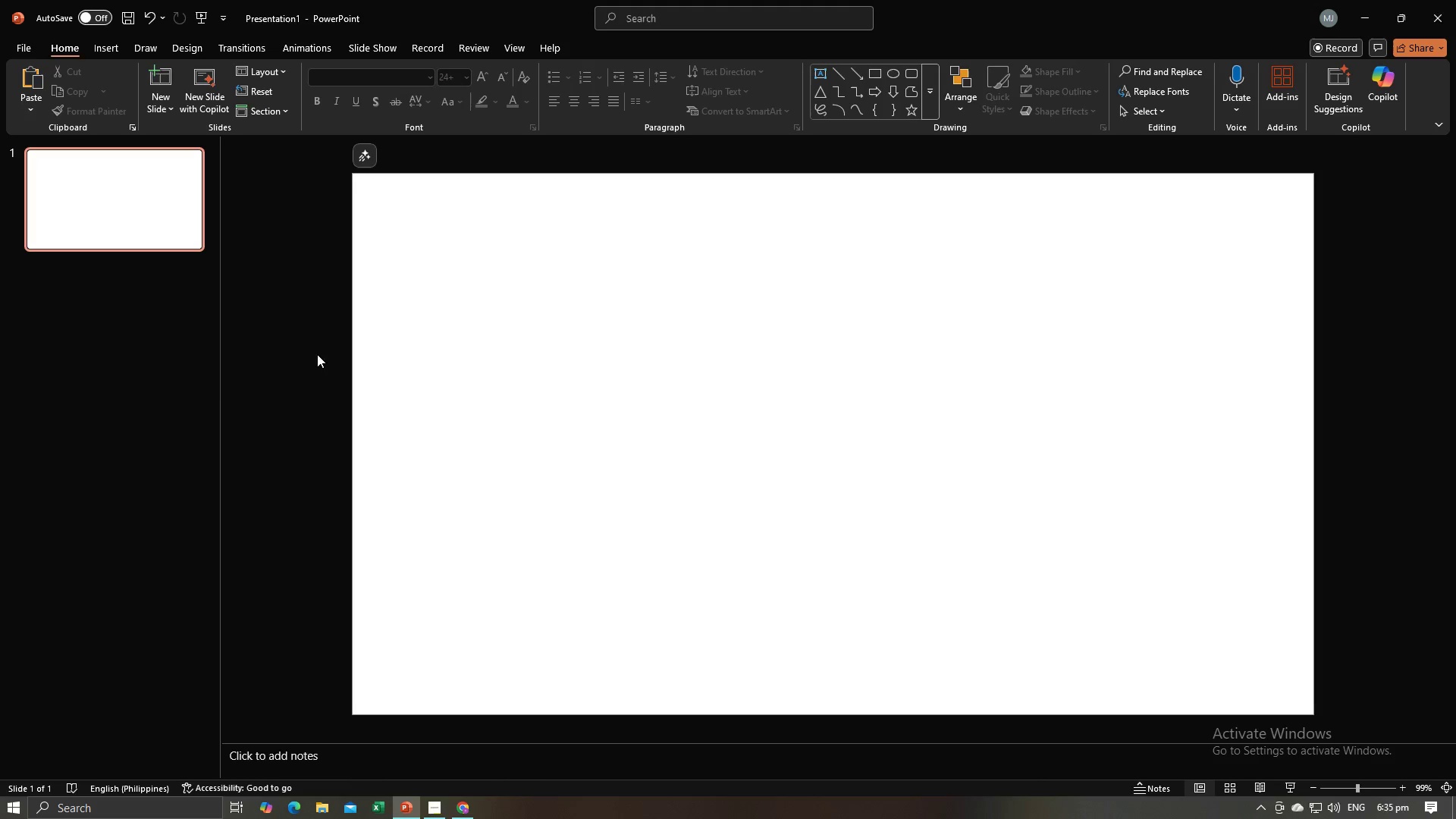 
left_click([224, 391])
 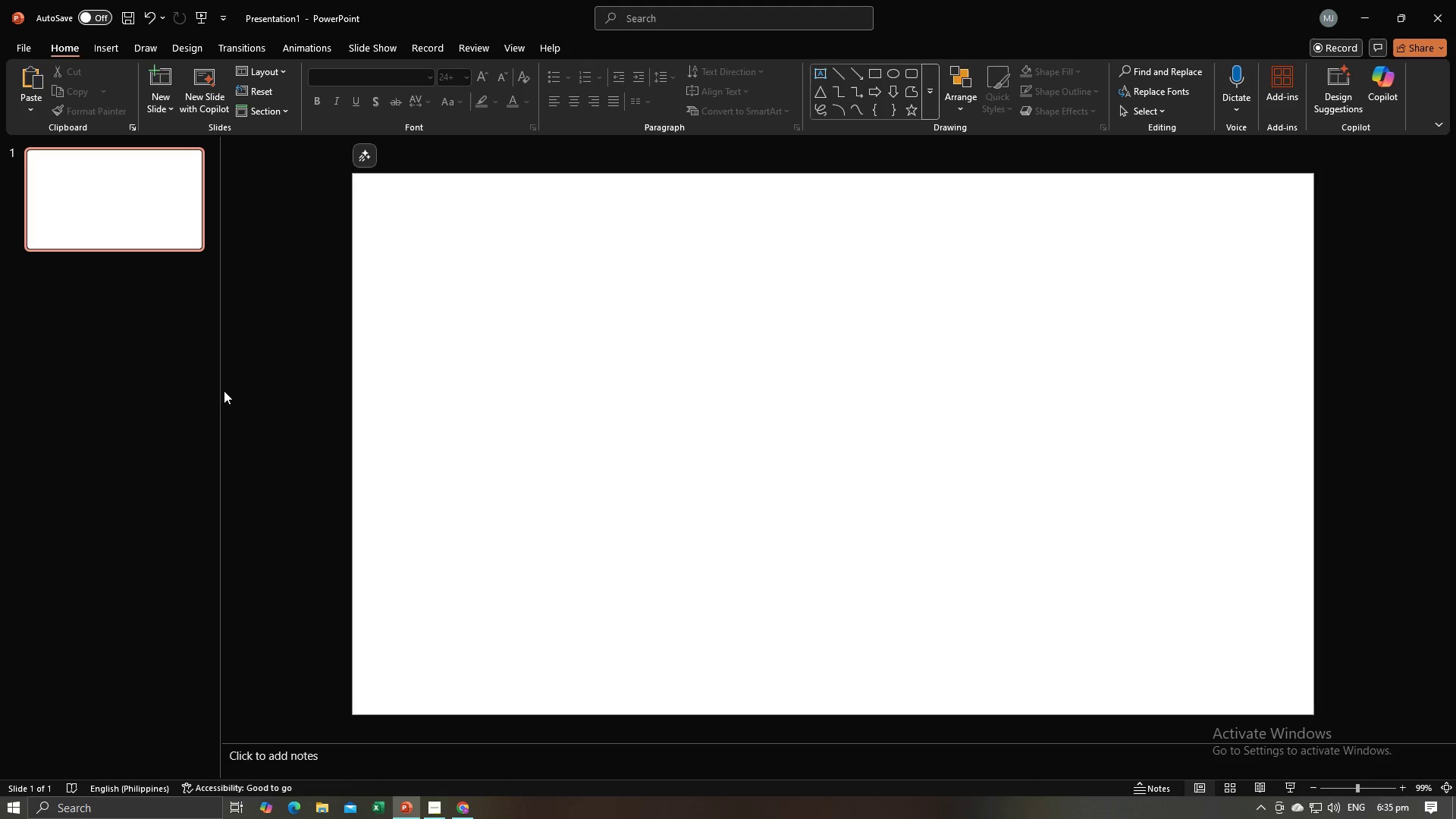 
key(Control+V)
 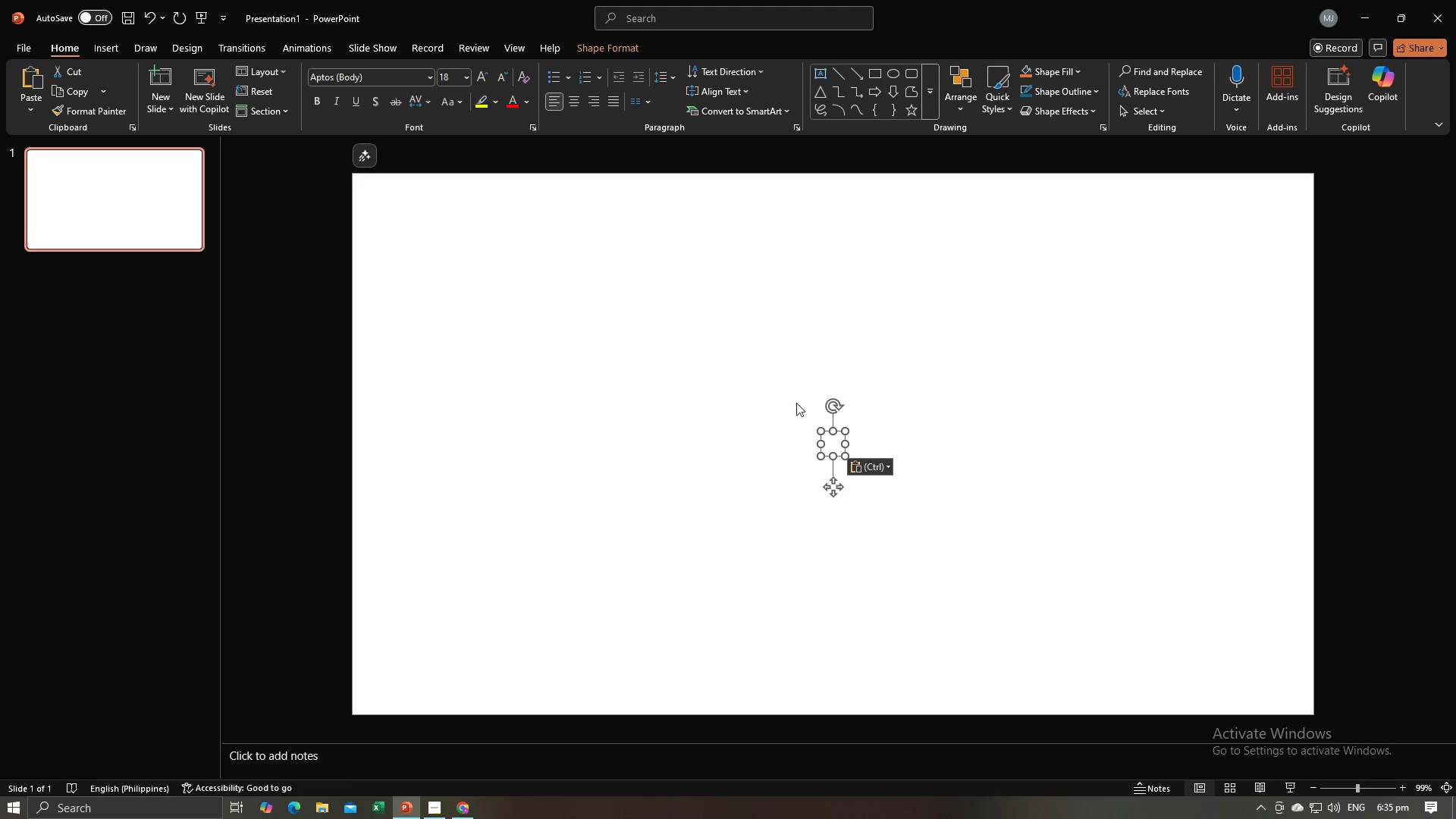 
left_click([880, 469])
 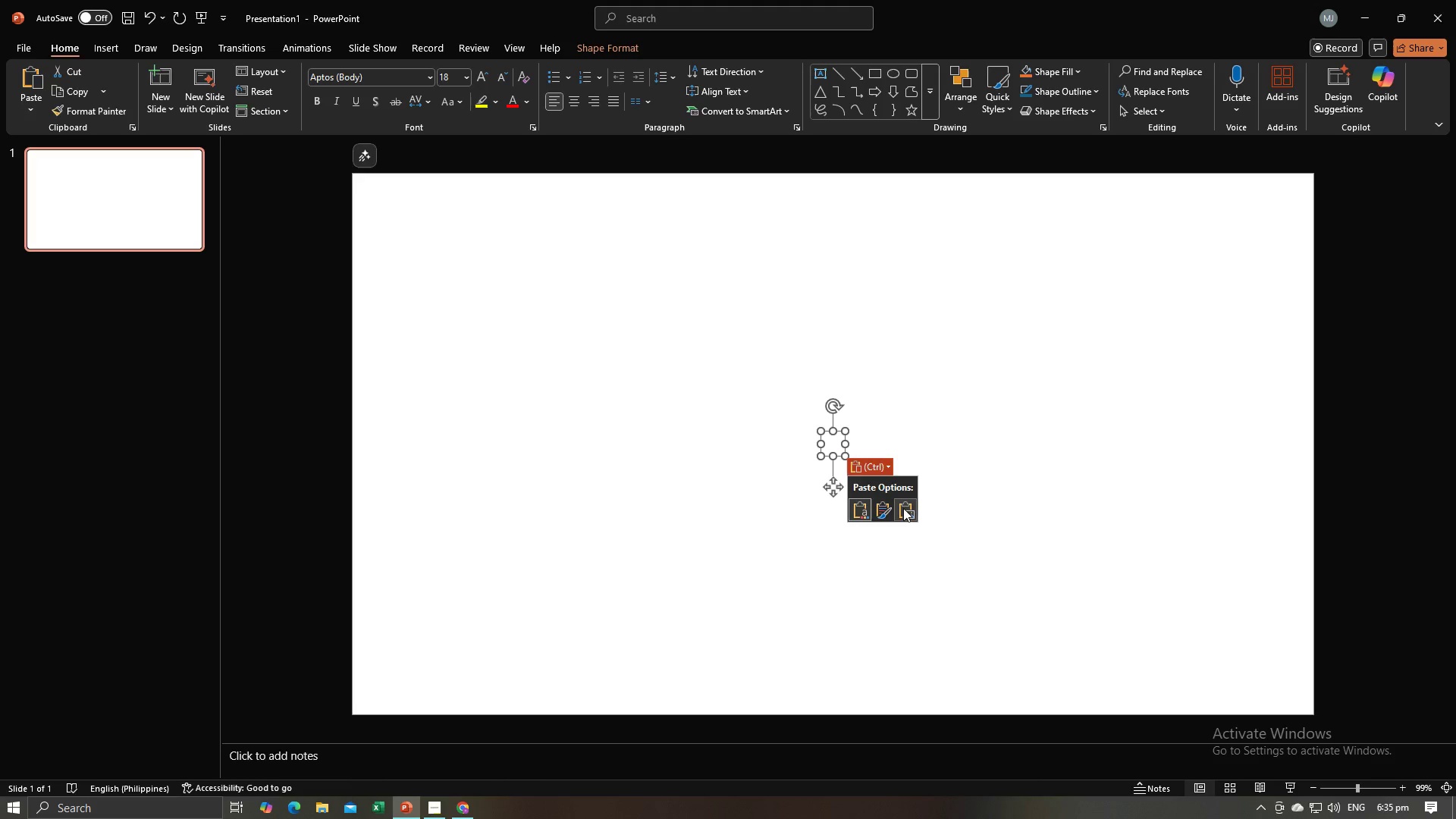 
left_click([903, 508])
 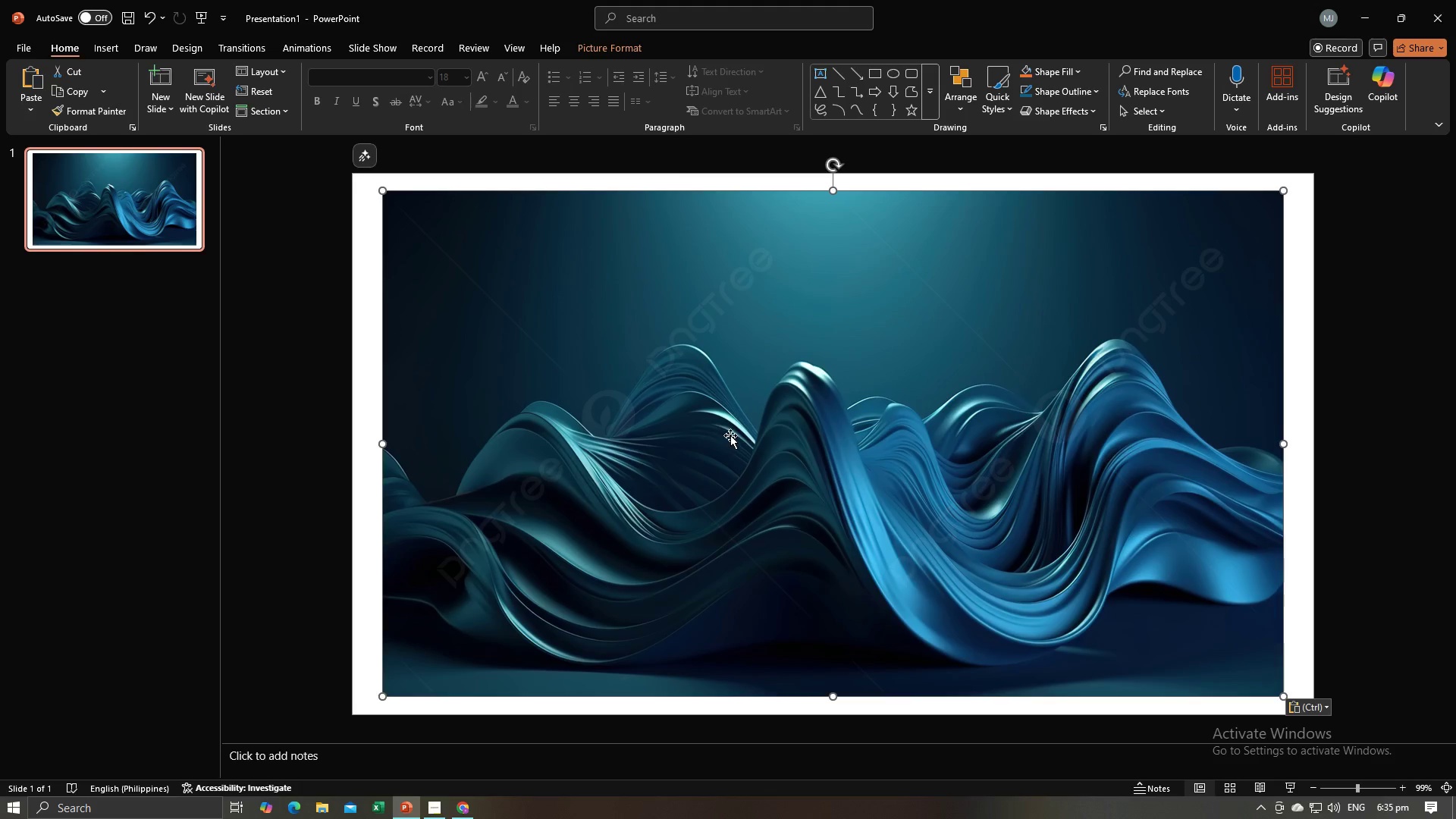 
left_click_drag(start_coordinate=[802, 444], to_coordinate=[774, 429])
 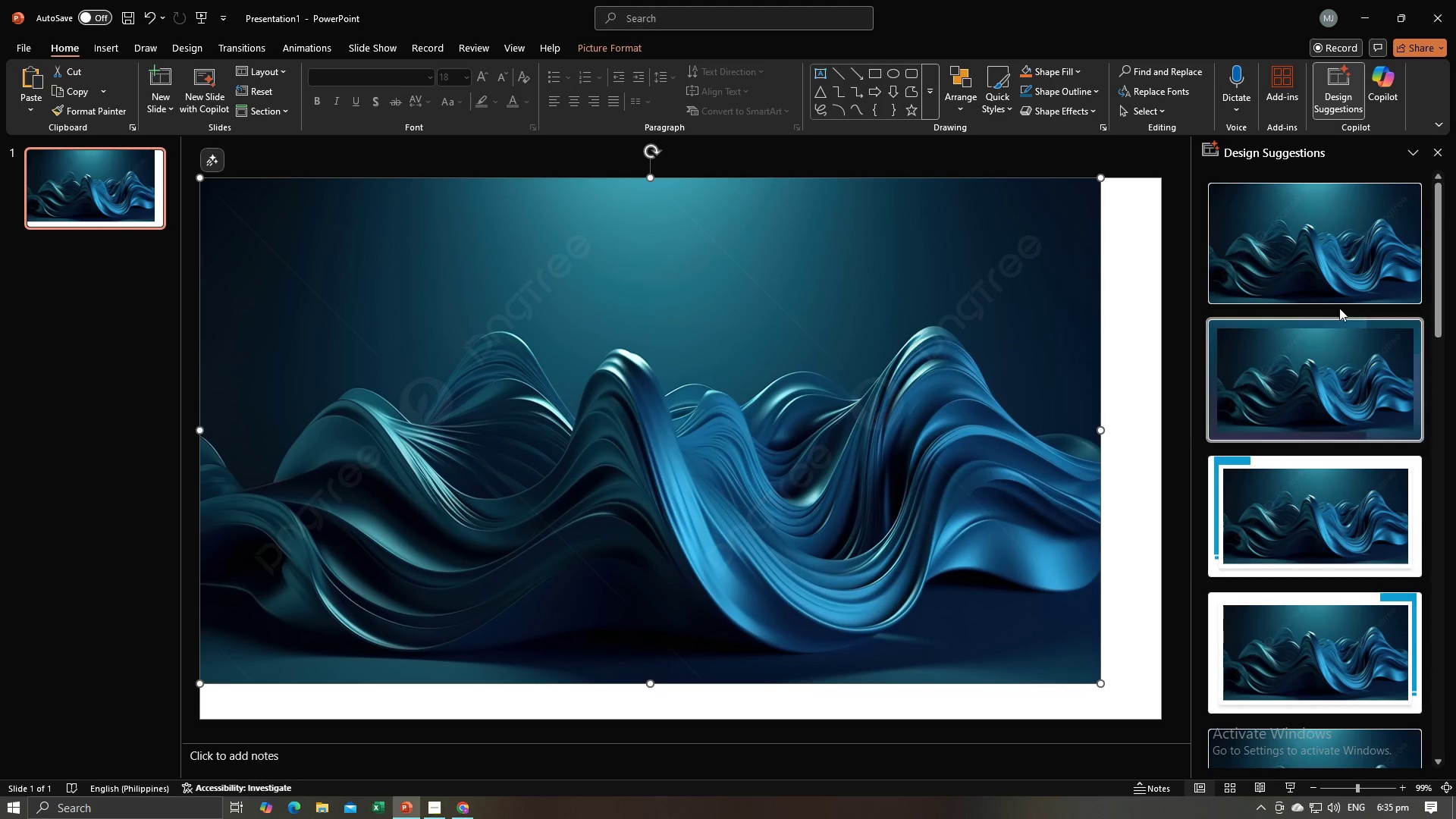 
left_click([1340, 274])
 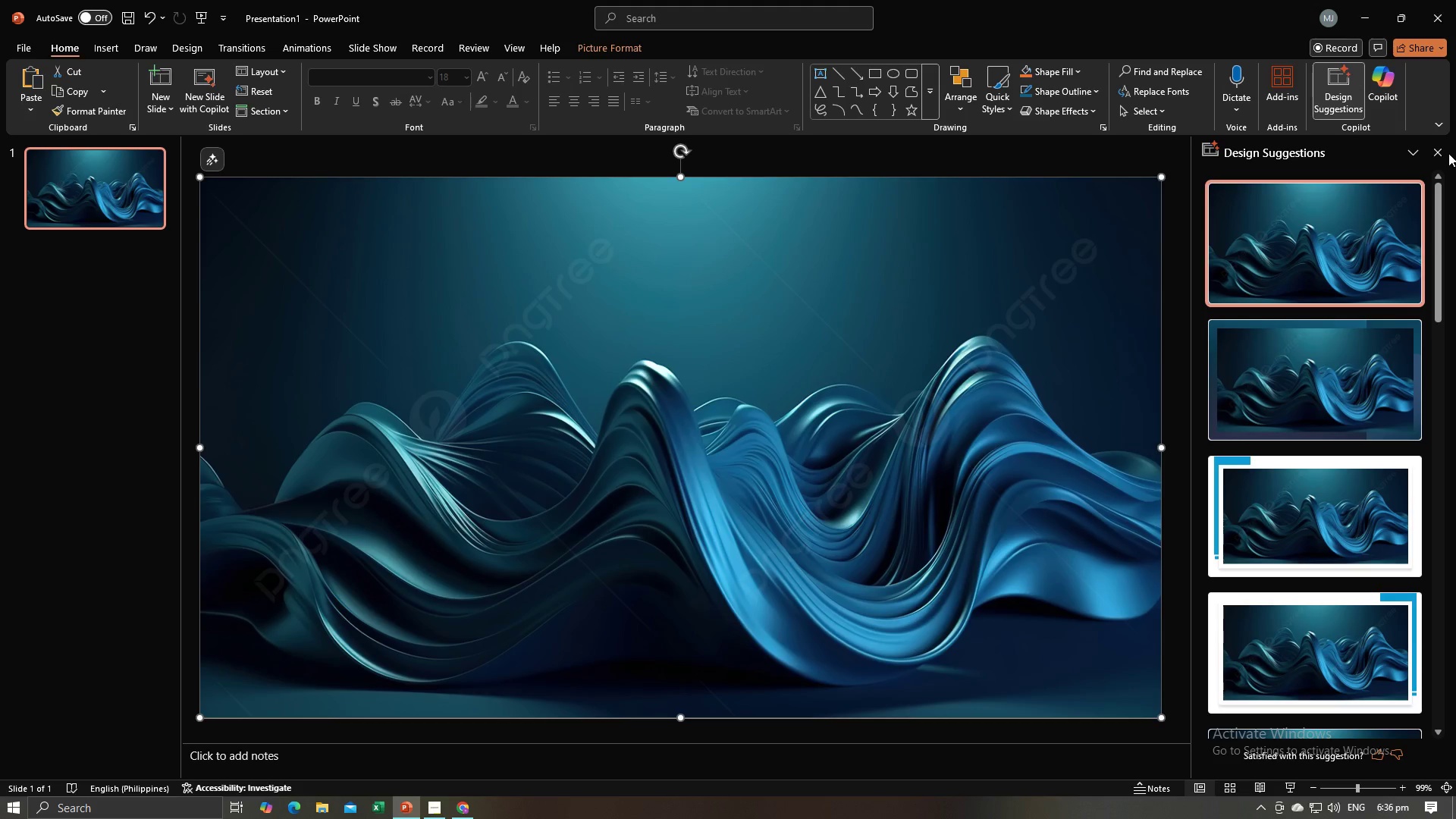 
left_click([642, 384])
 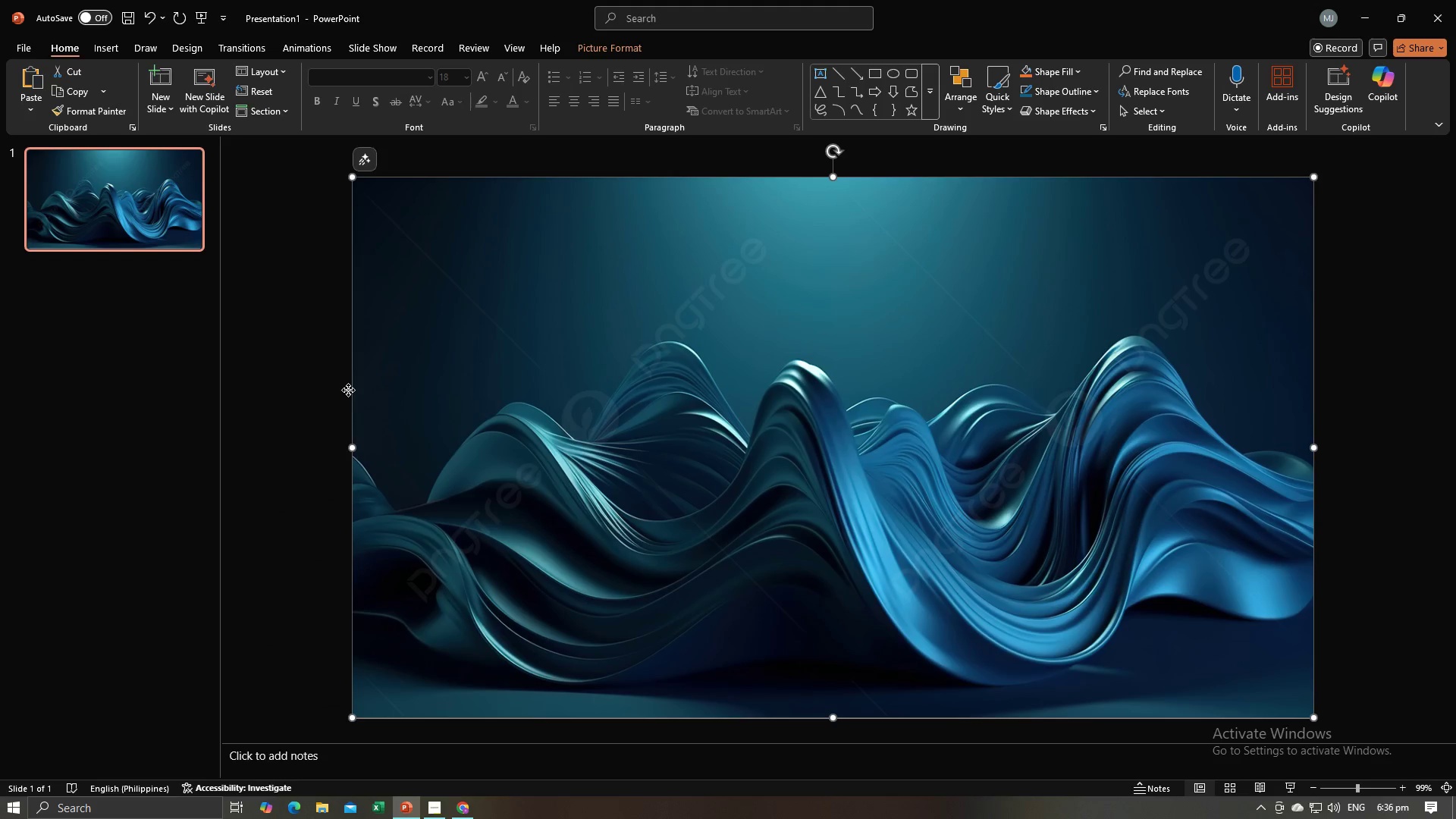 
key(Alt+AltLeft)
 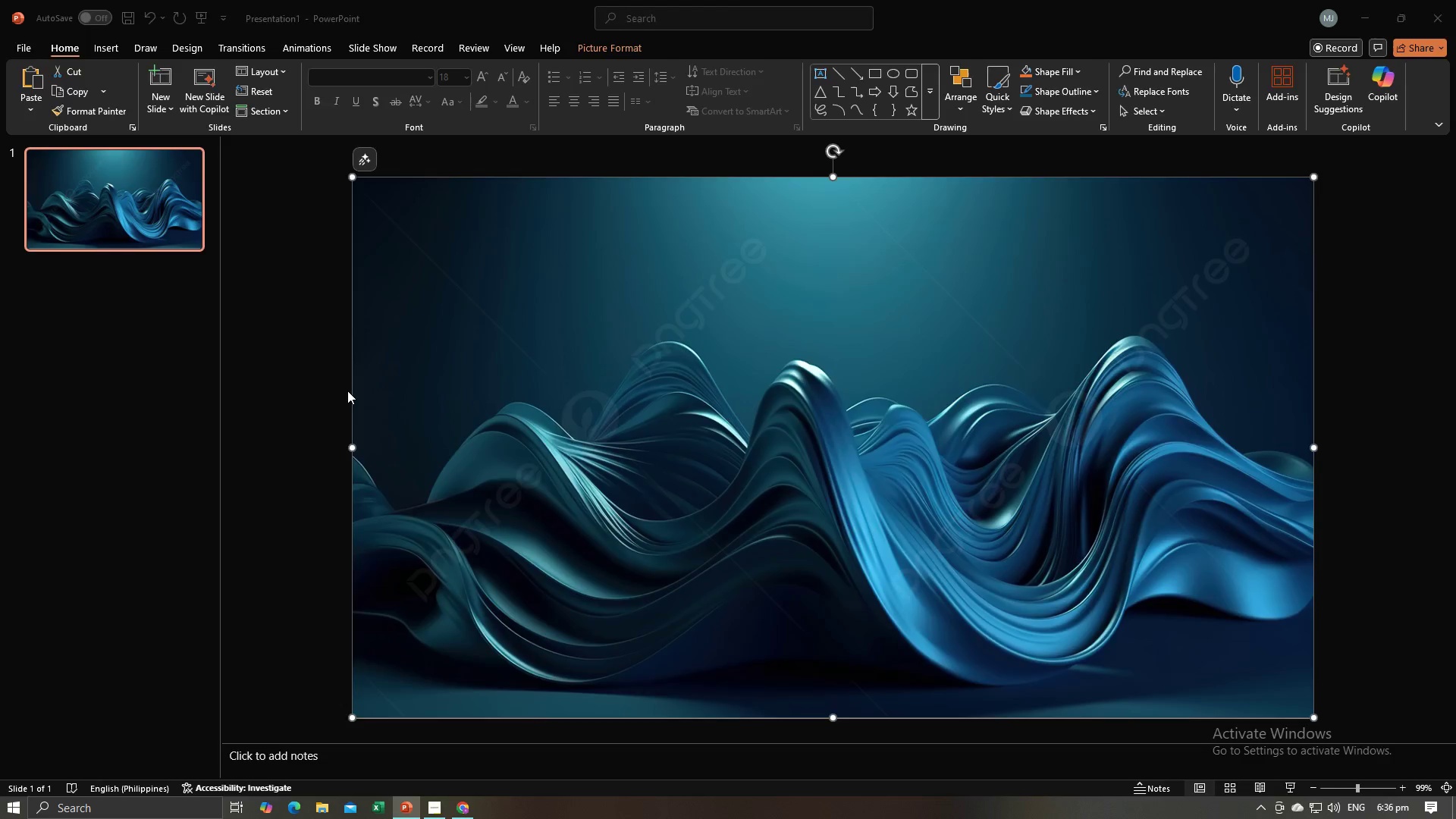 
key(Alt+Tab)
 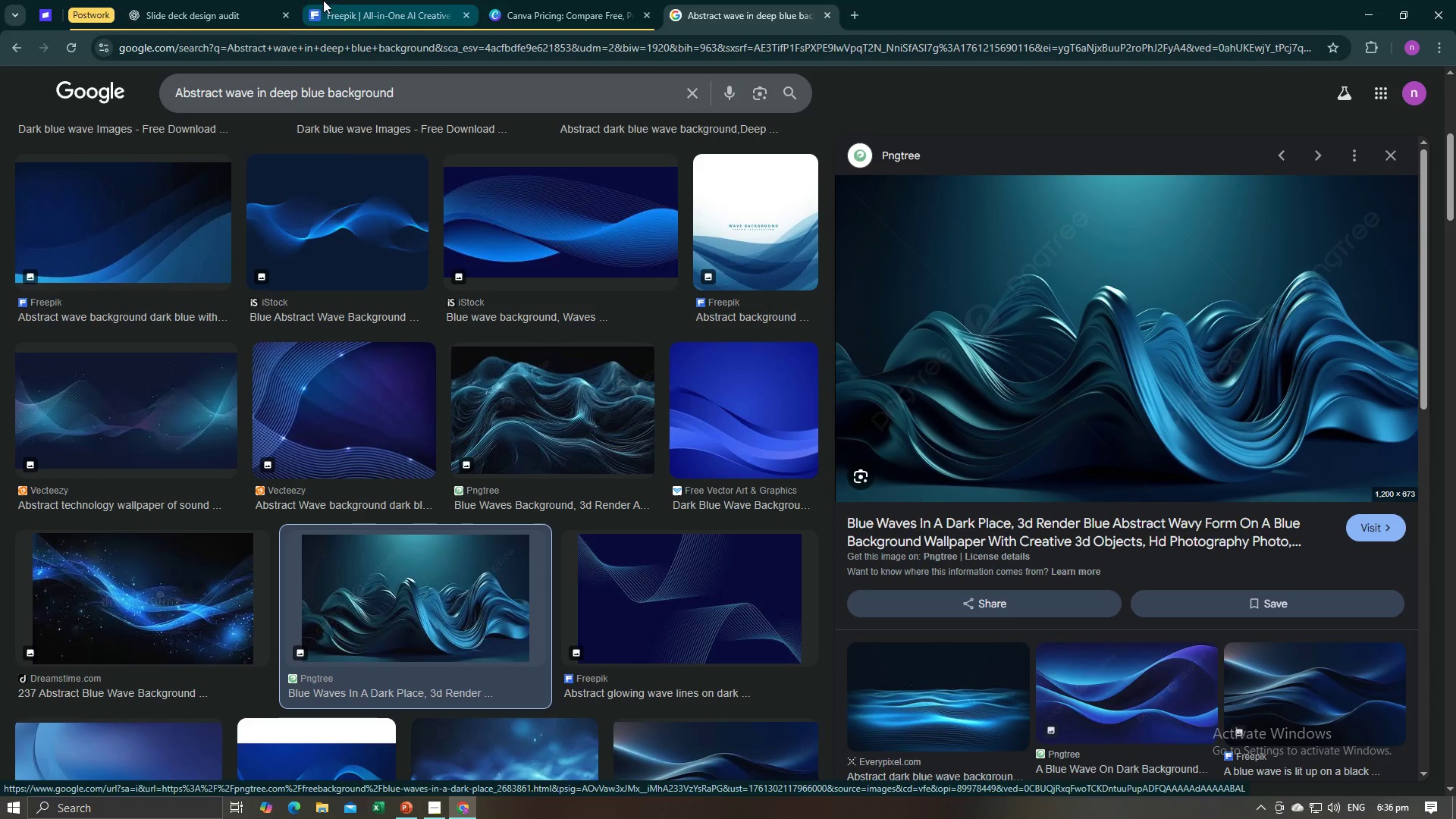 
left_click([231, 0])
 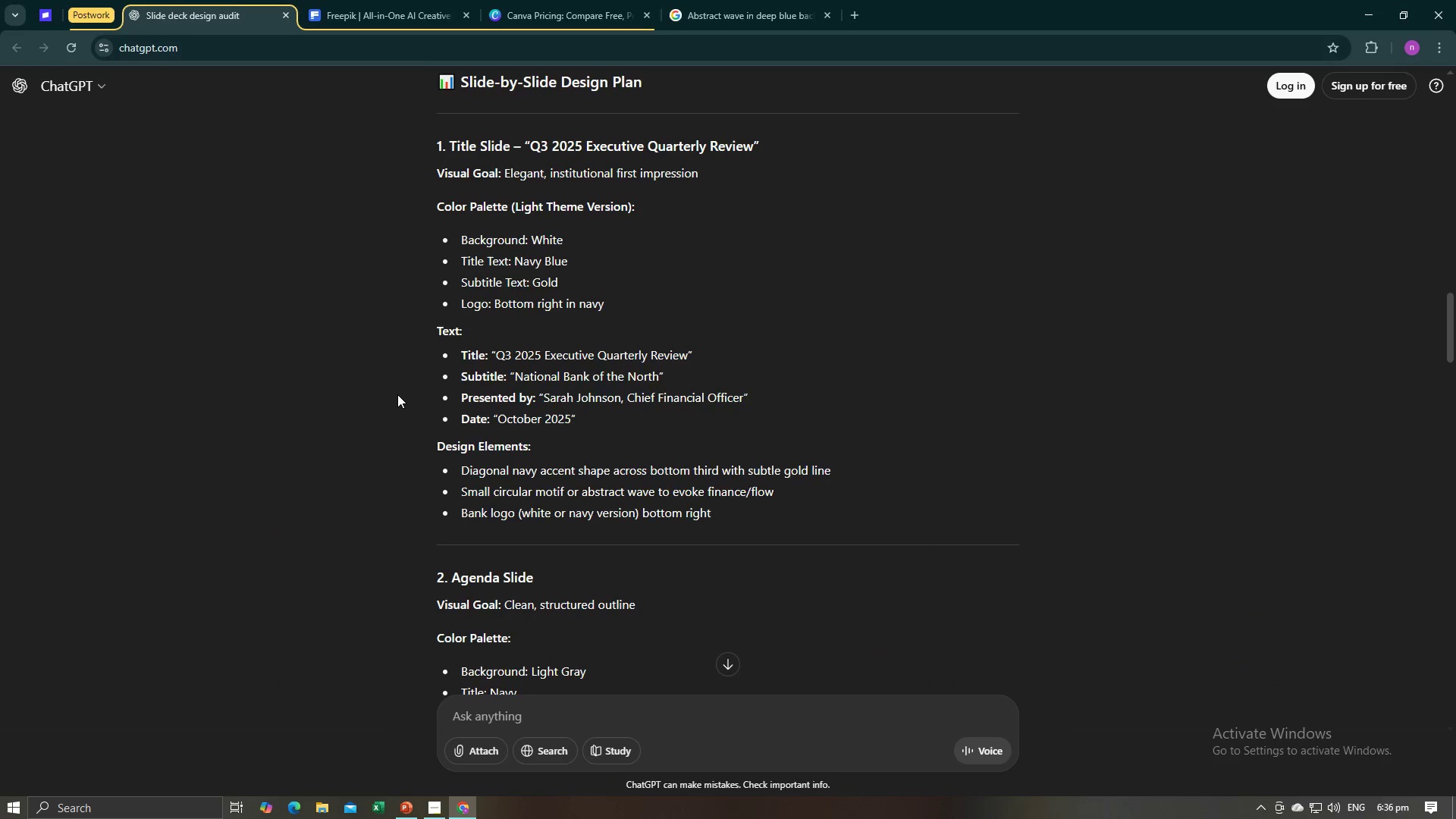 
left_click([395, 394])
 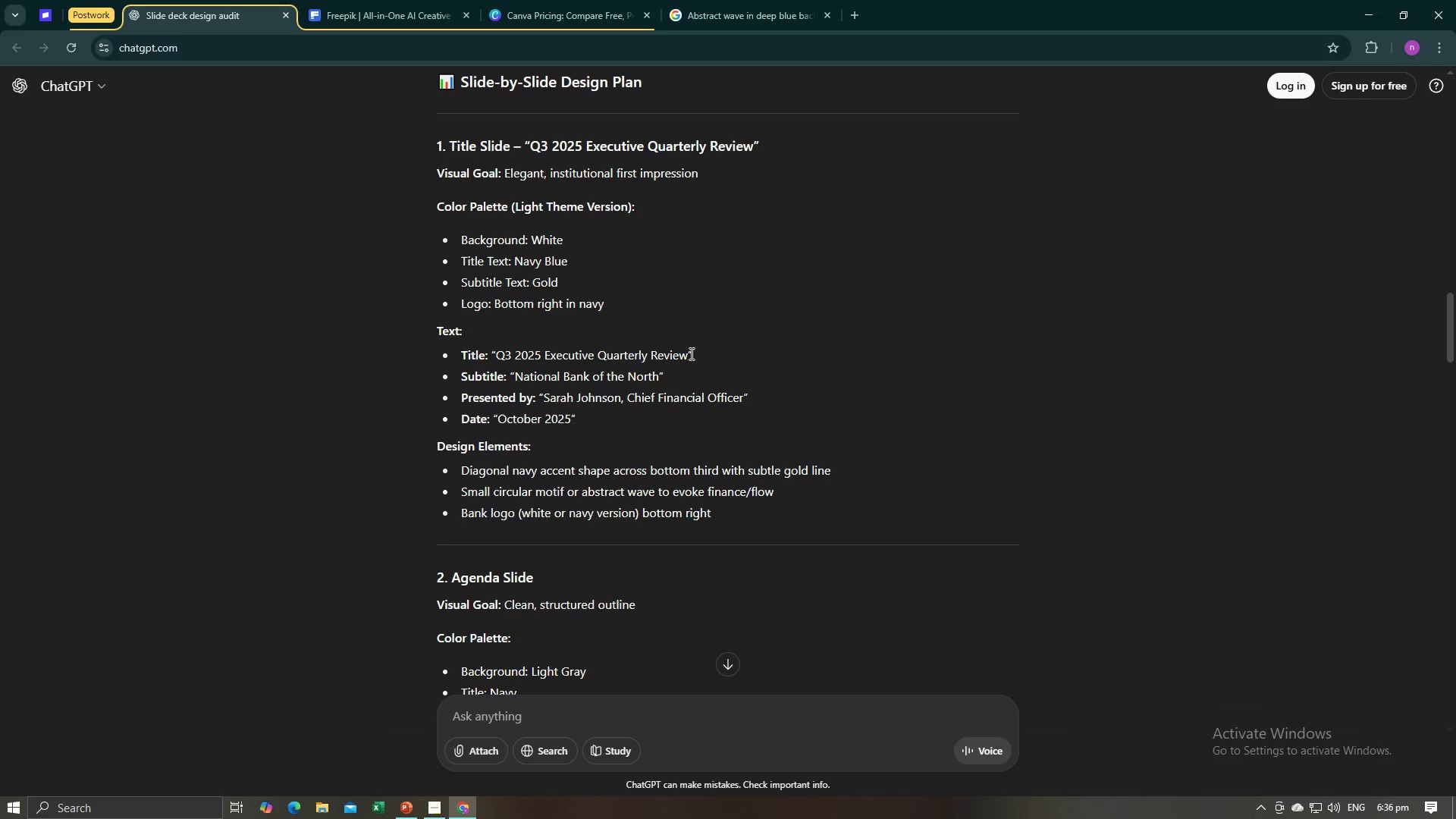 
left_click_drag(start_coordinate=[687, 353], to_coordinate=[499, 356])
 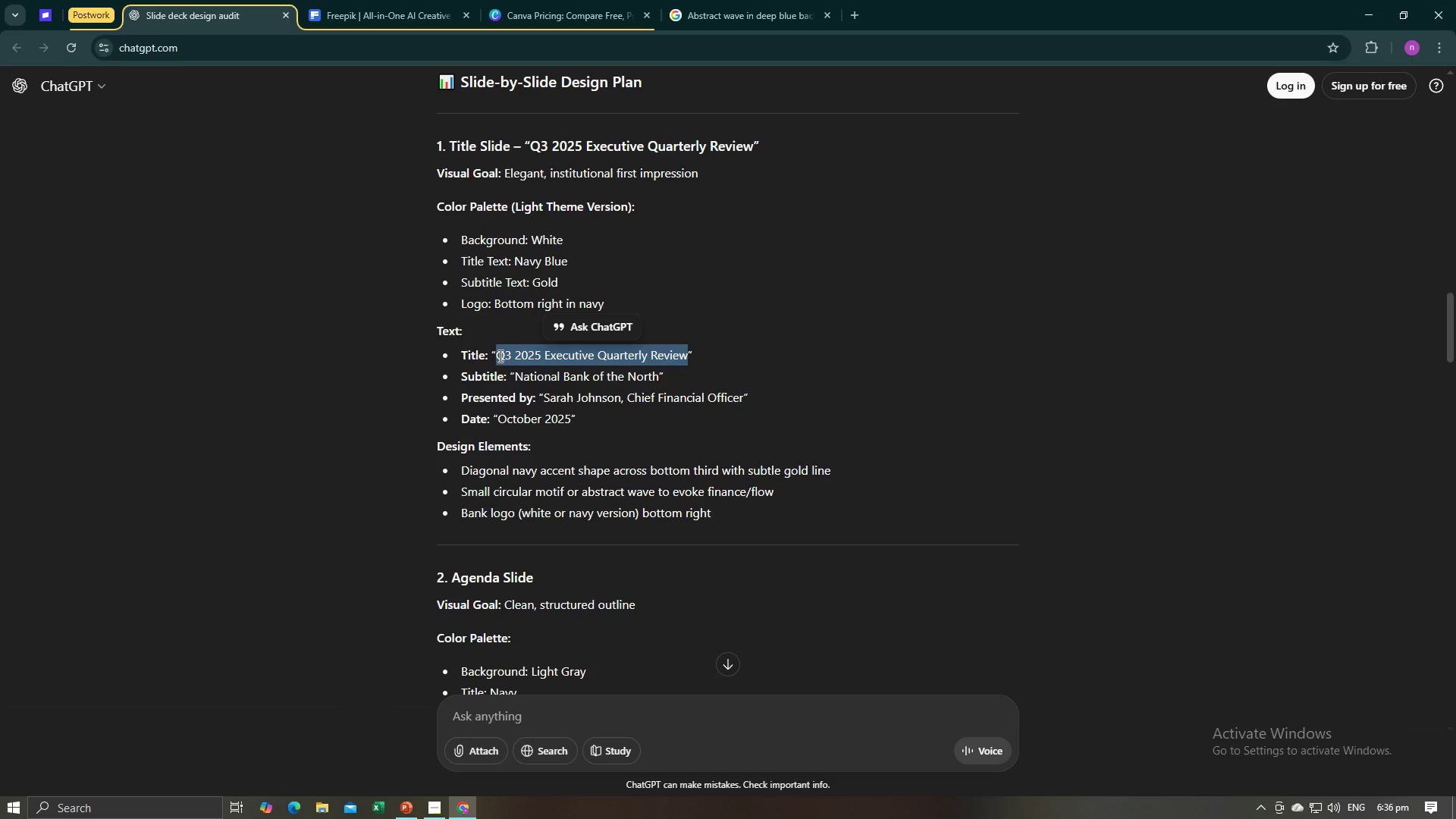 
key(Control+C)
 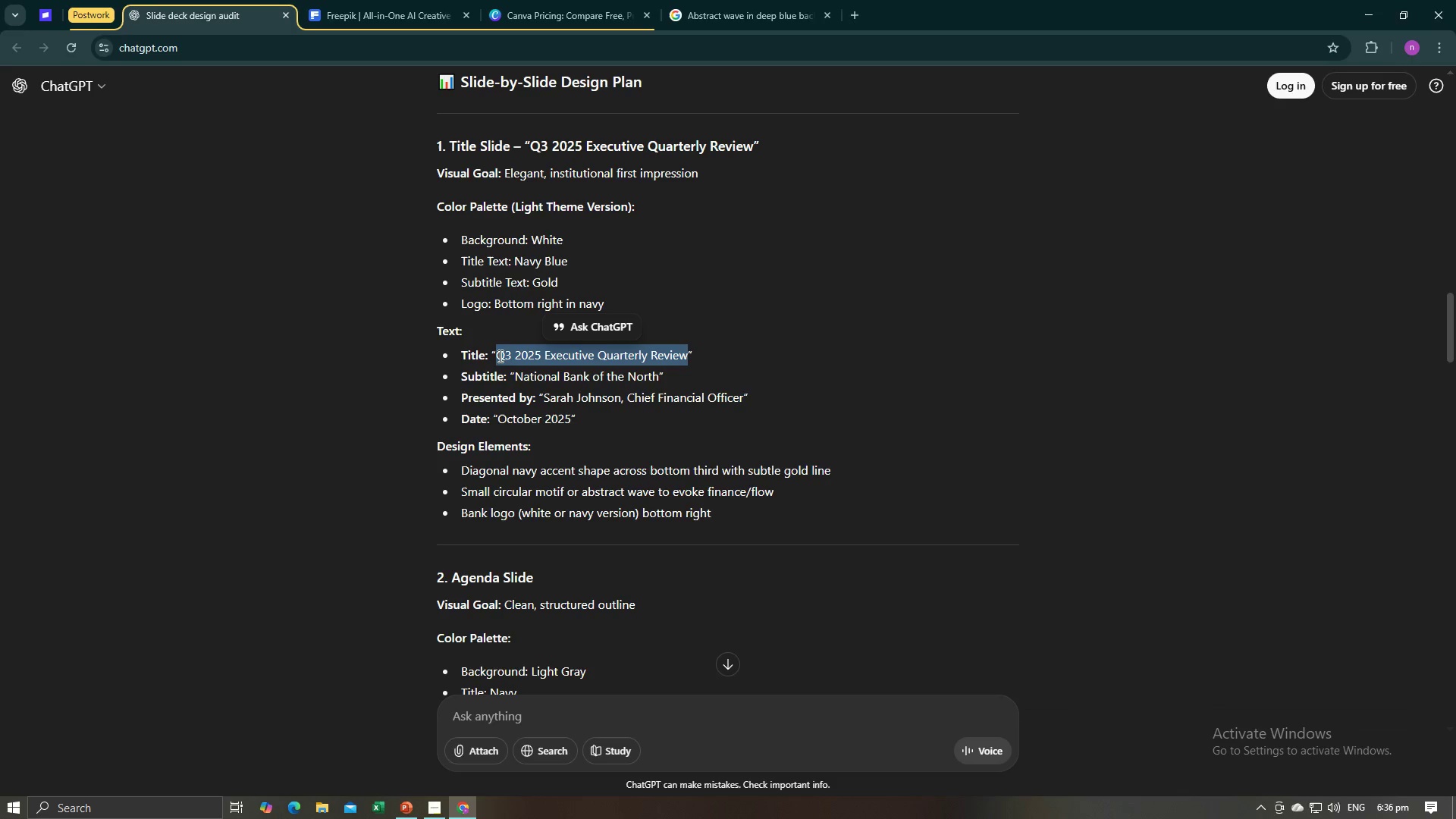 
key(Control+C)
 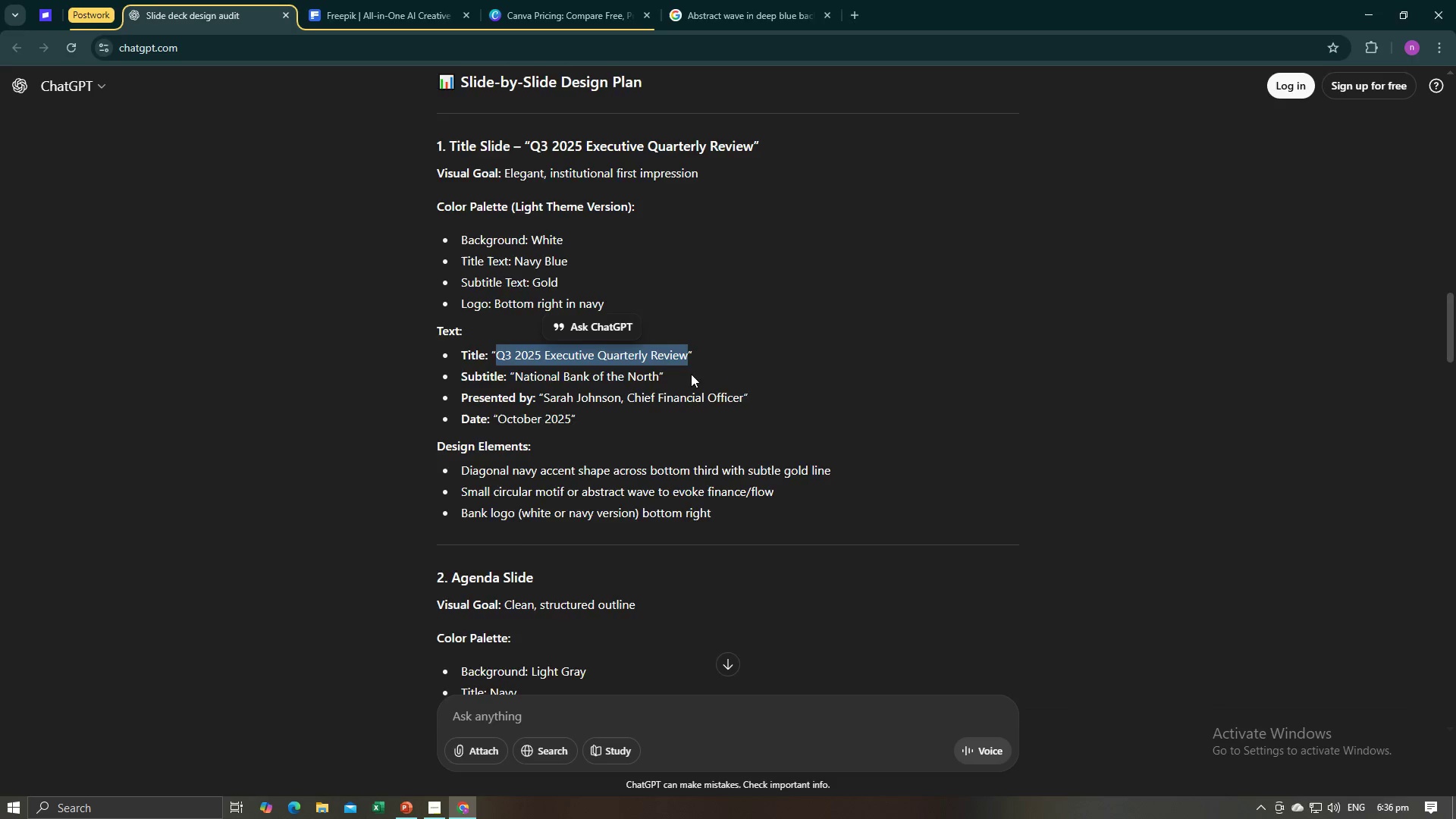 
scroll: coordinate [830, 369], scroll_direction: up, amount: 9.0
 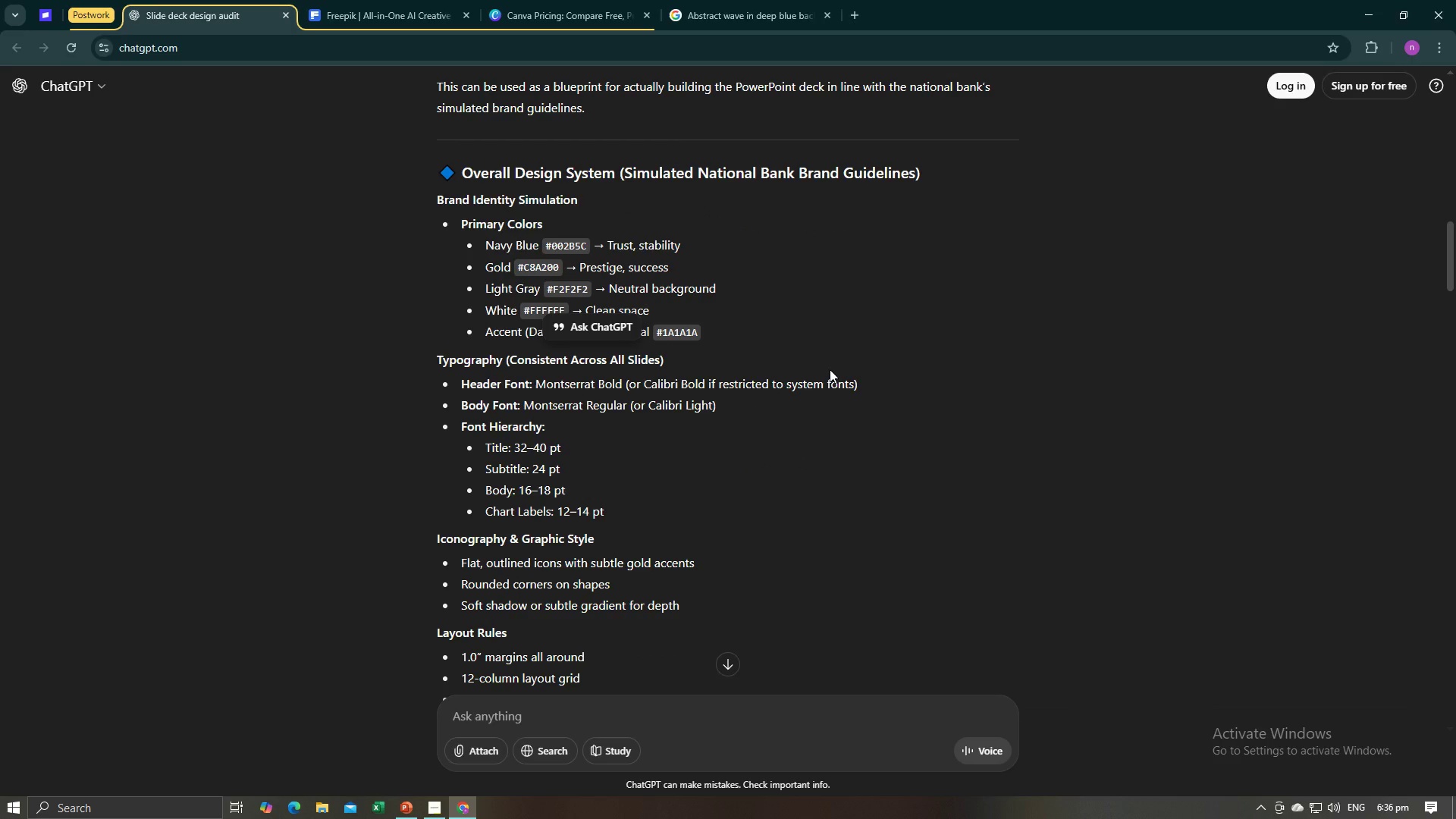 
key(Alt+AltLeft)
 